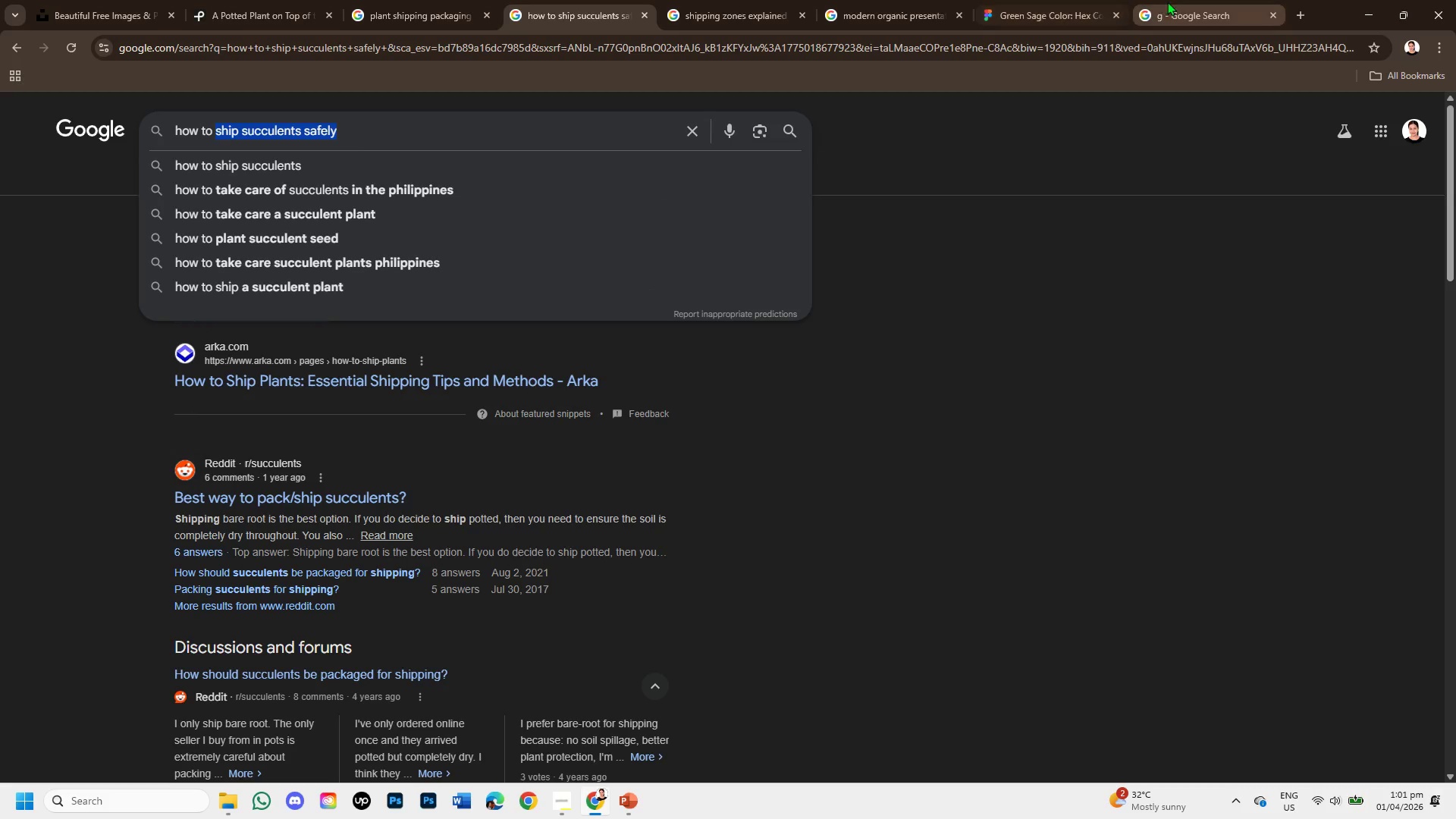 
left_click([1168, 2])
 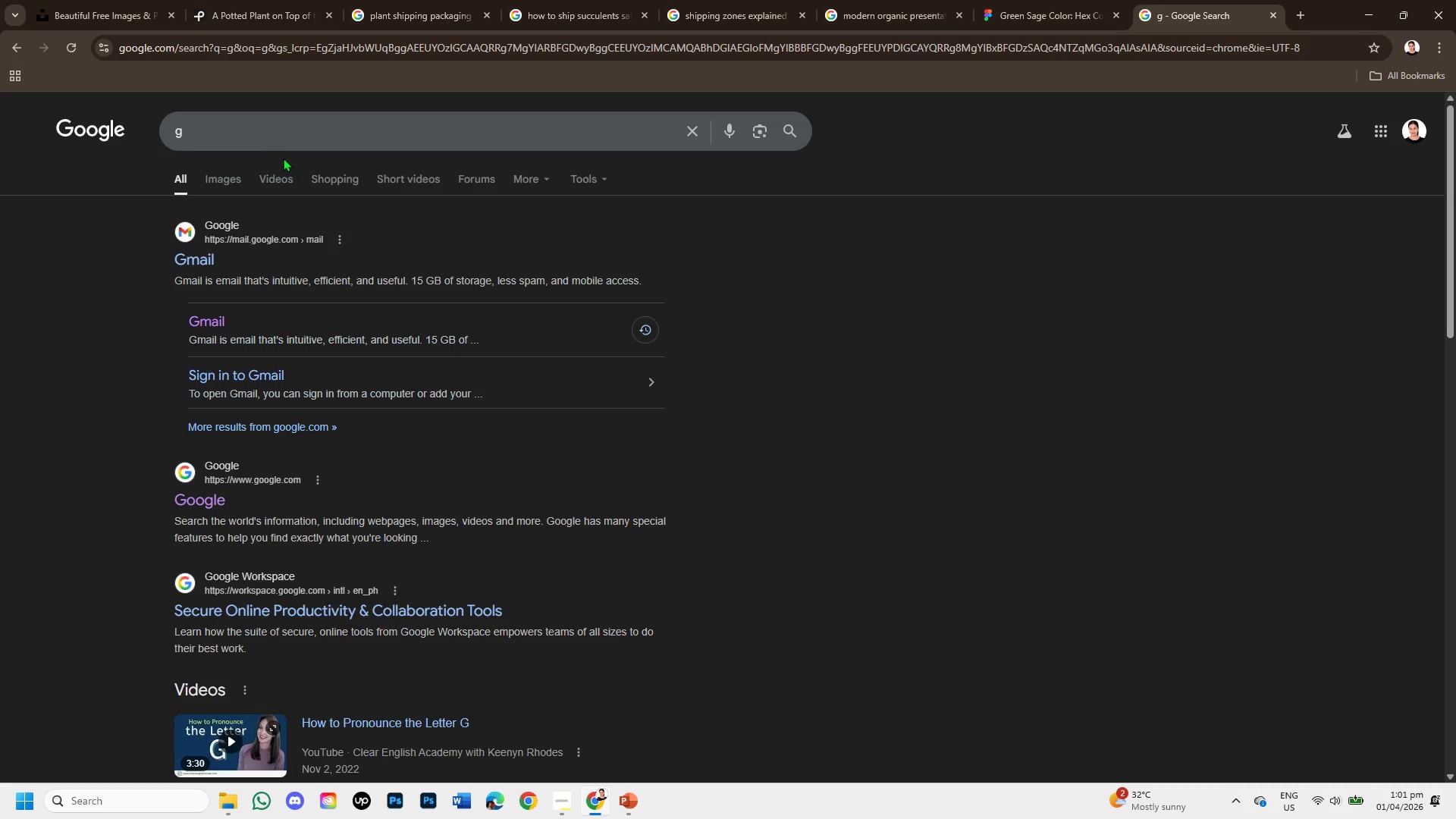 
left_click([268, 143])
 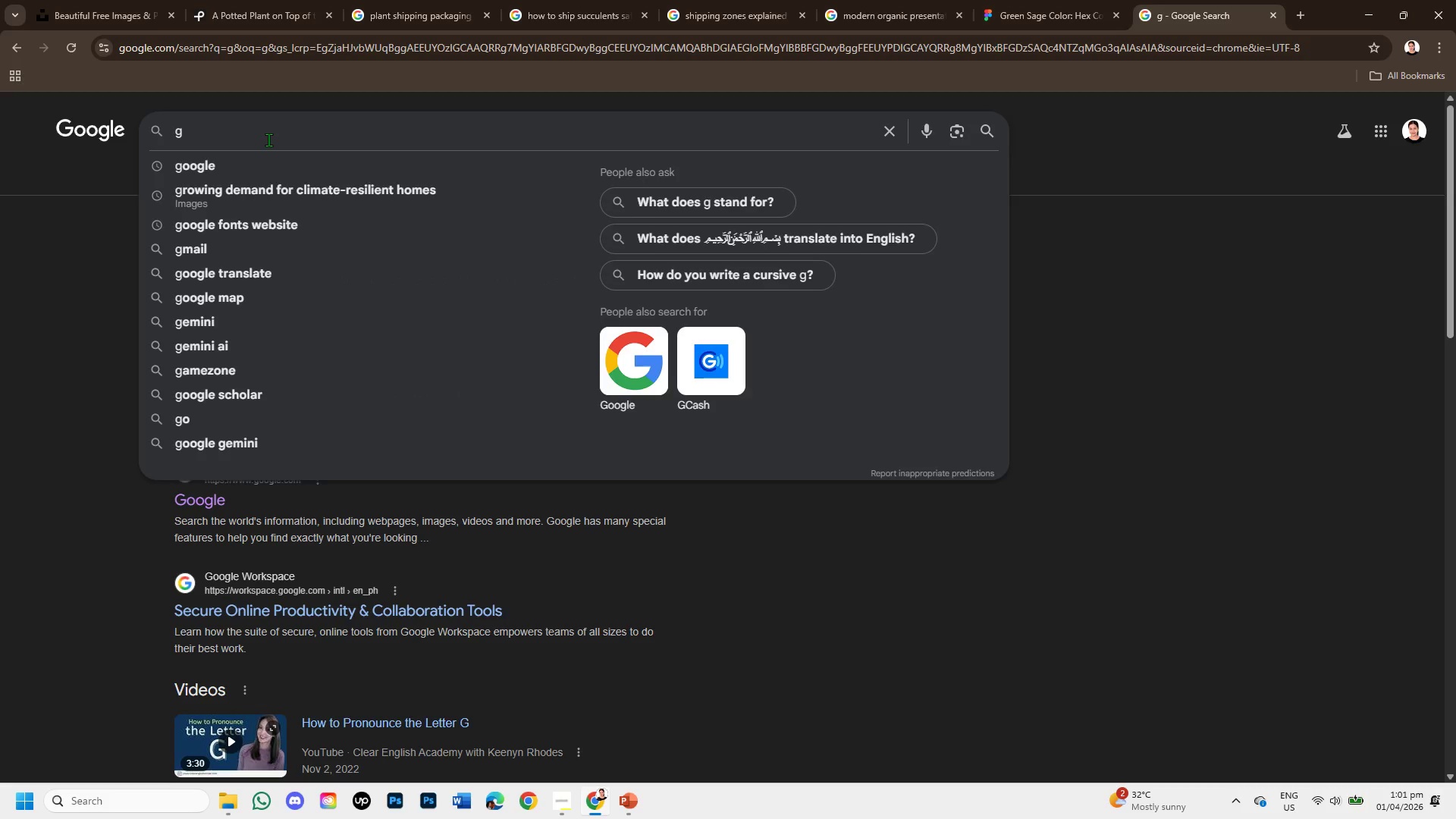 
key(Backspace)
 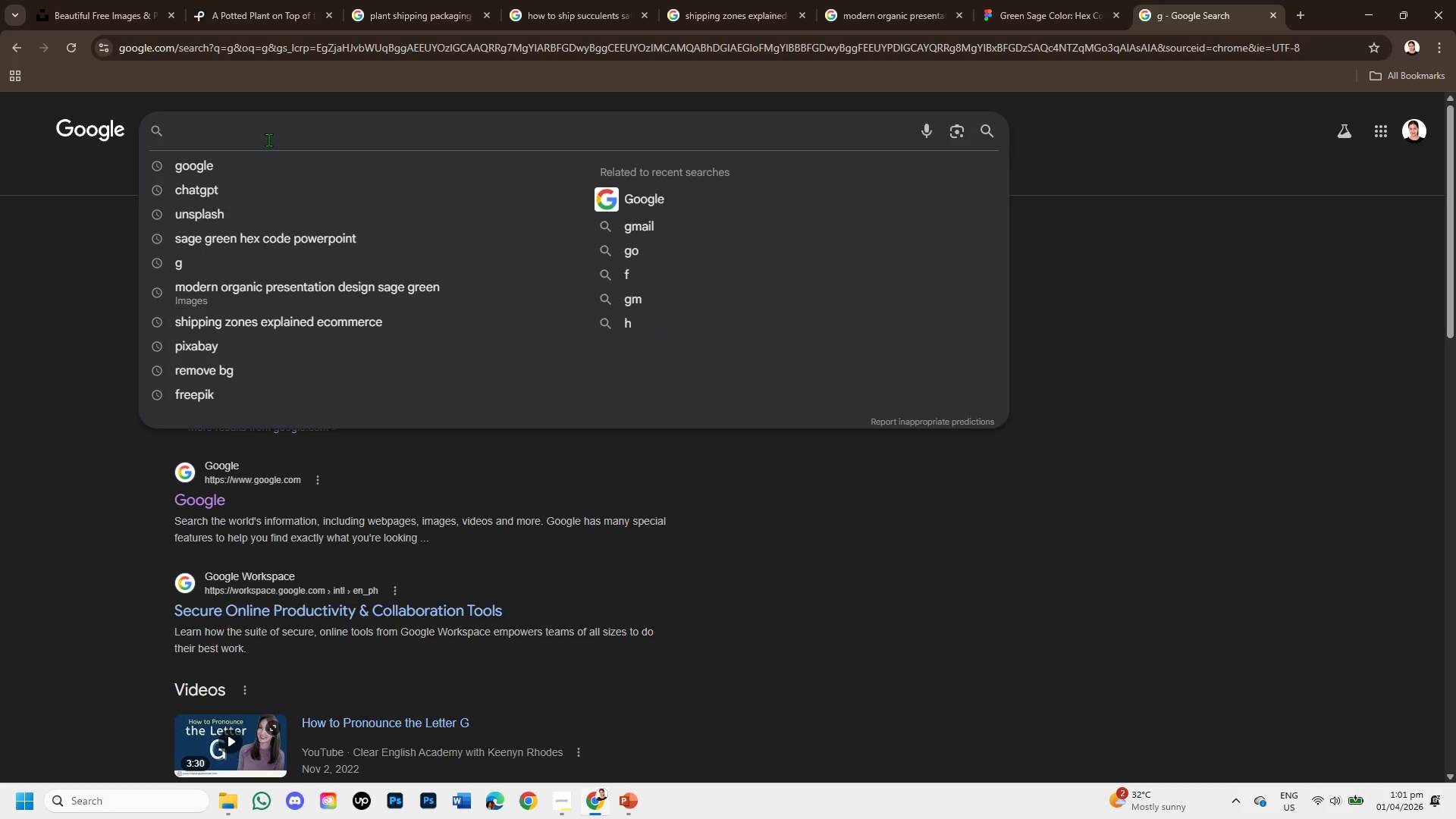 
key(Control+V)
 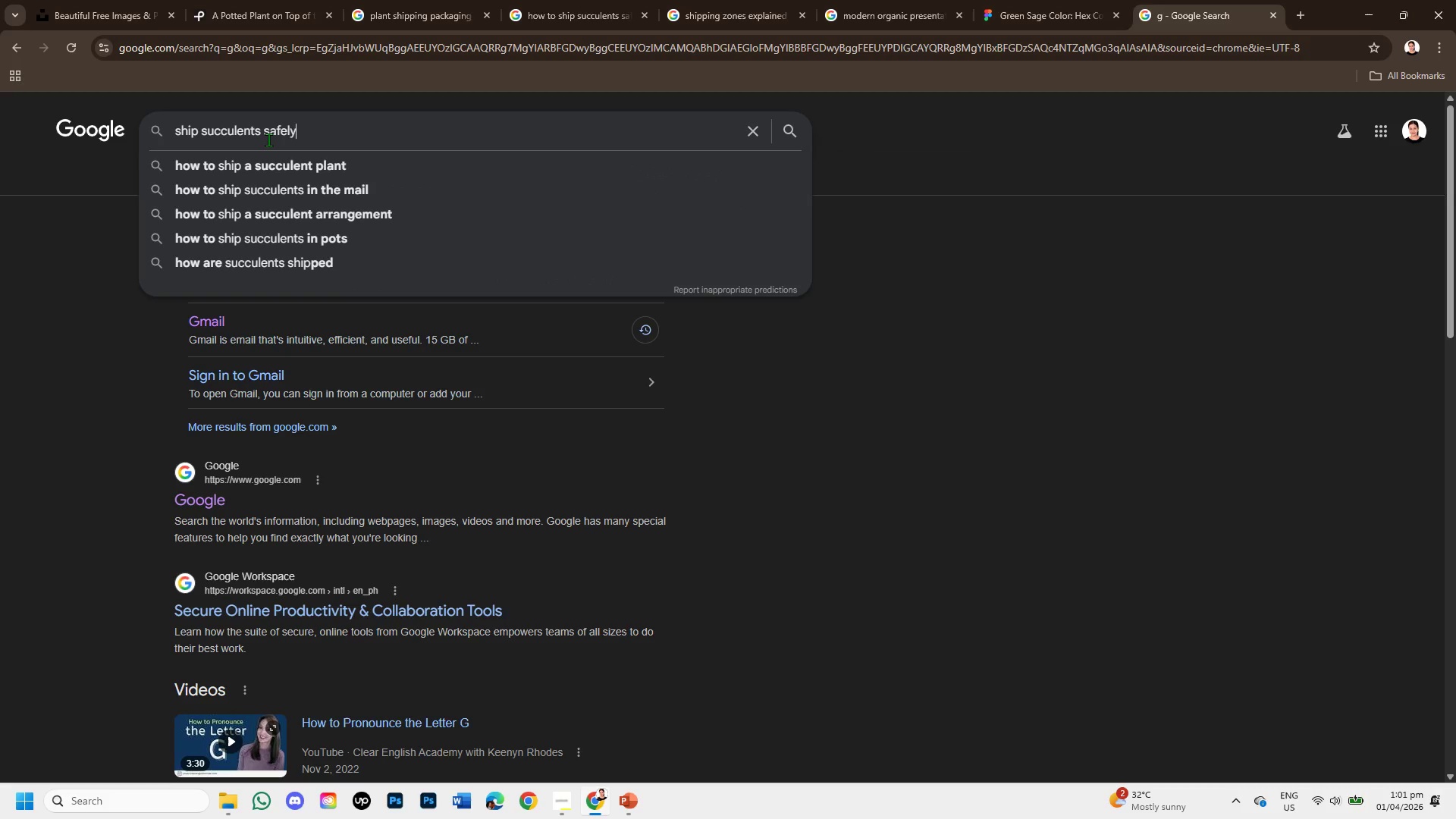 
key(Enter)
 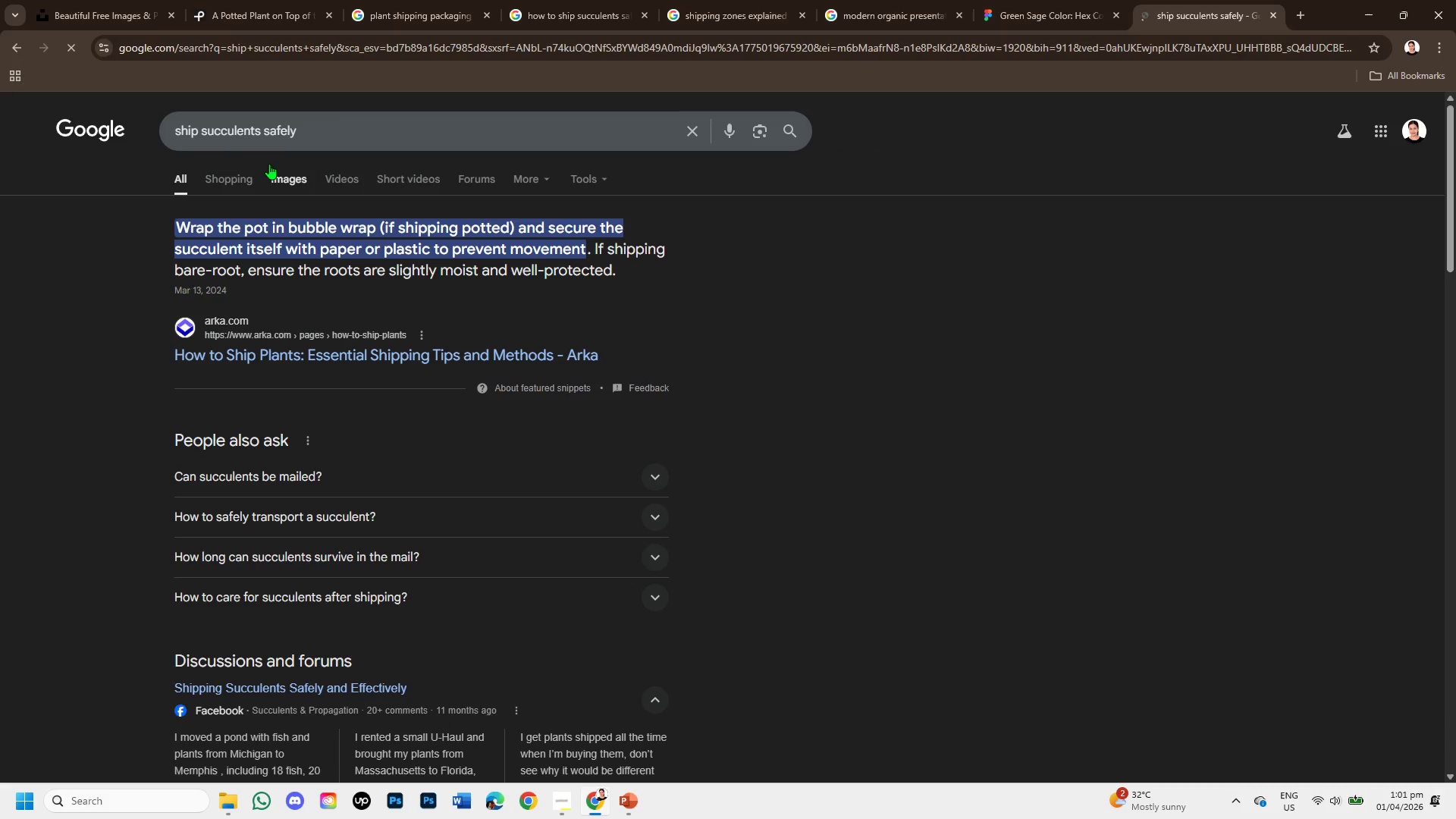 
left_click([281, 183])
 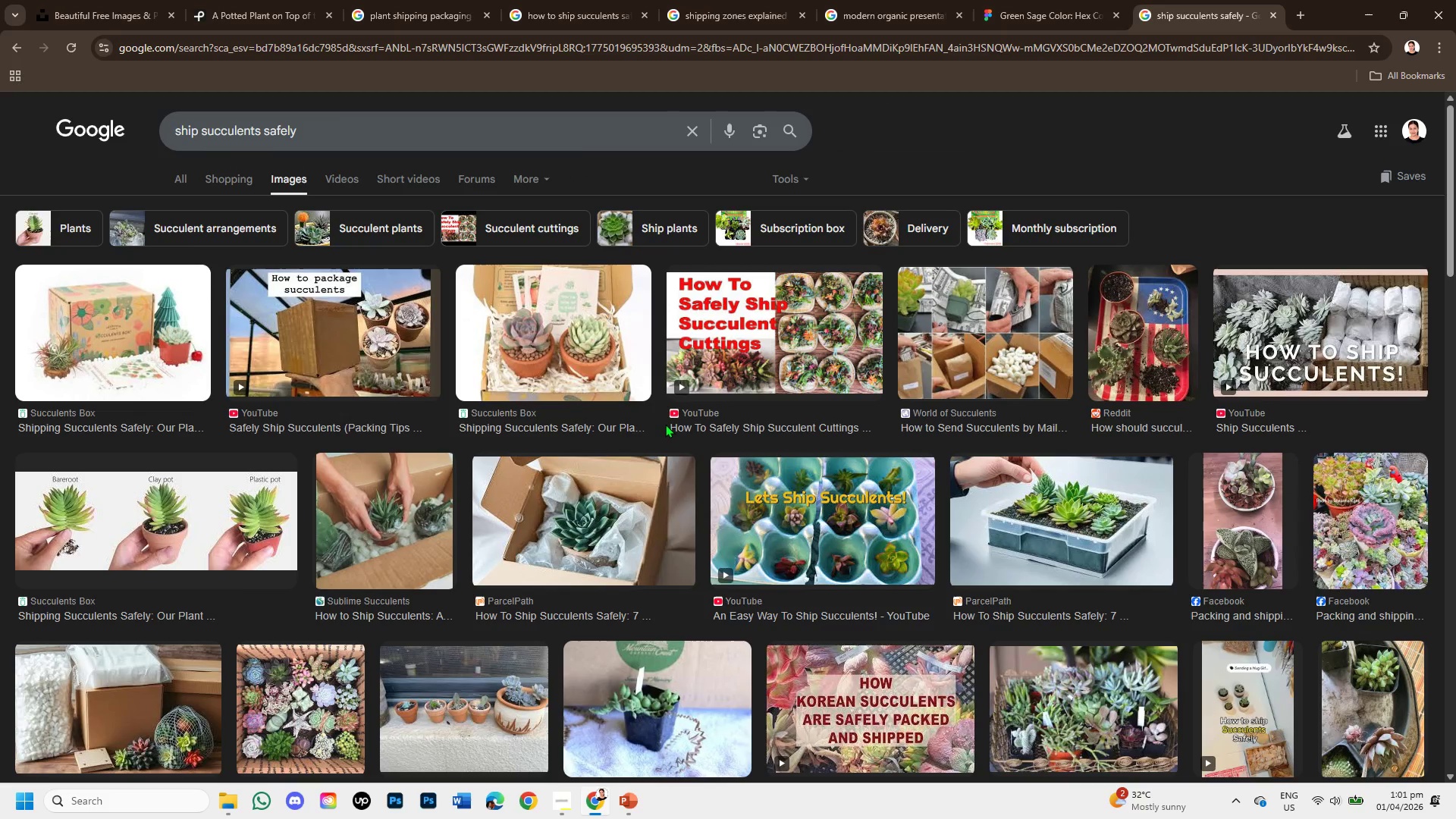 
wait(6.3)
 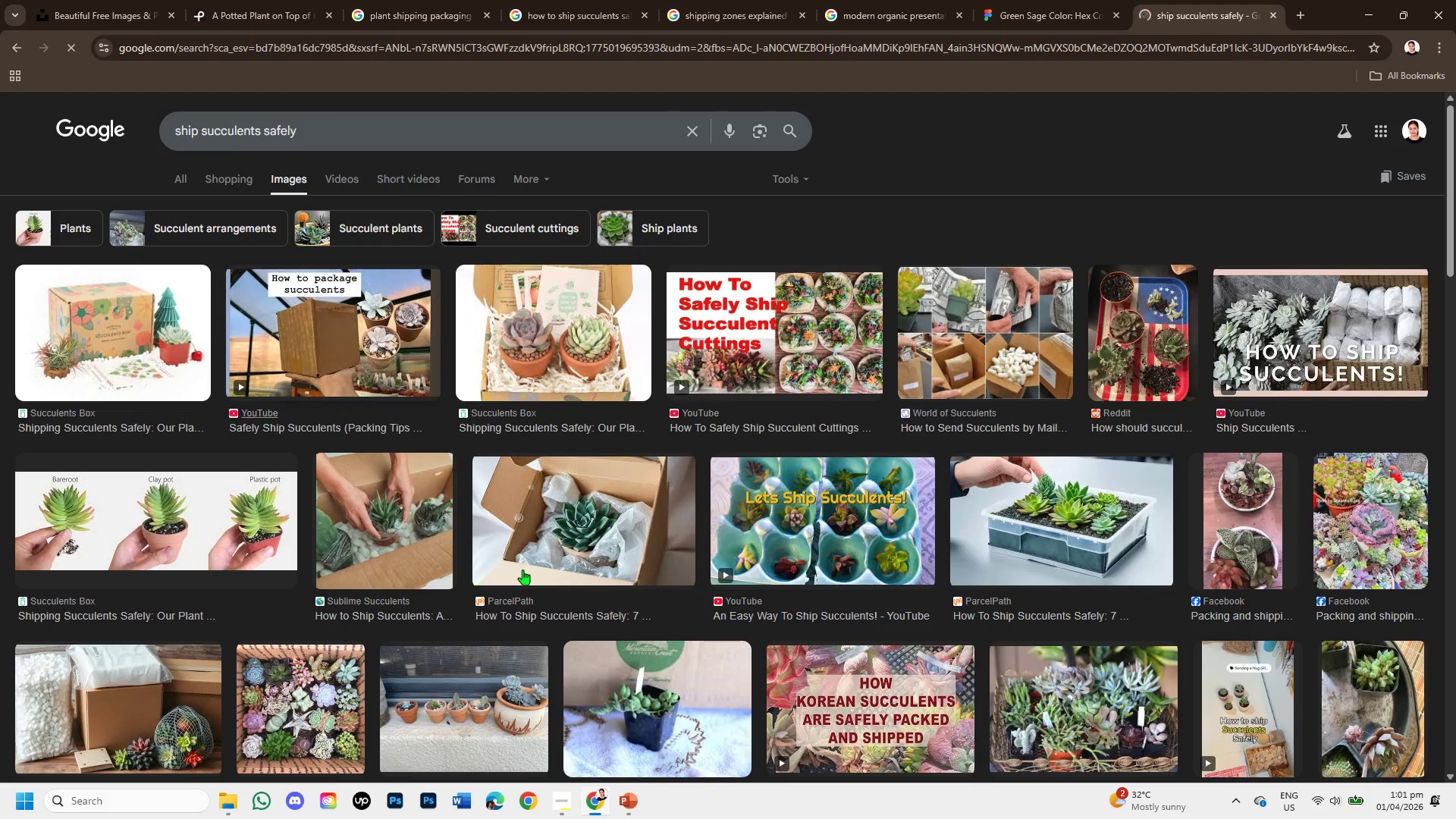 
scroll: coordinate [543, 439], scroll_direction: down, amount: 4.0
 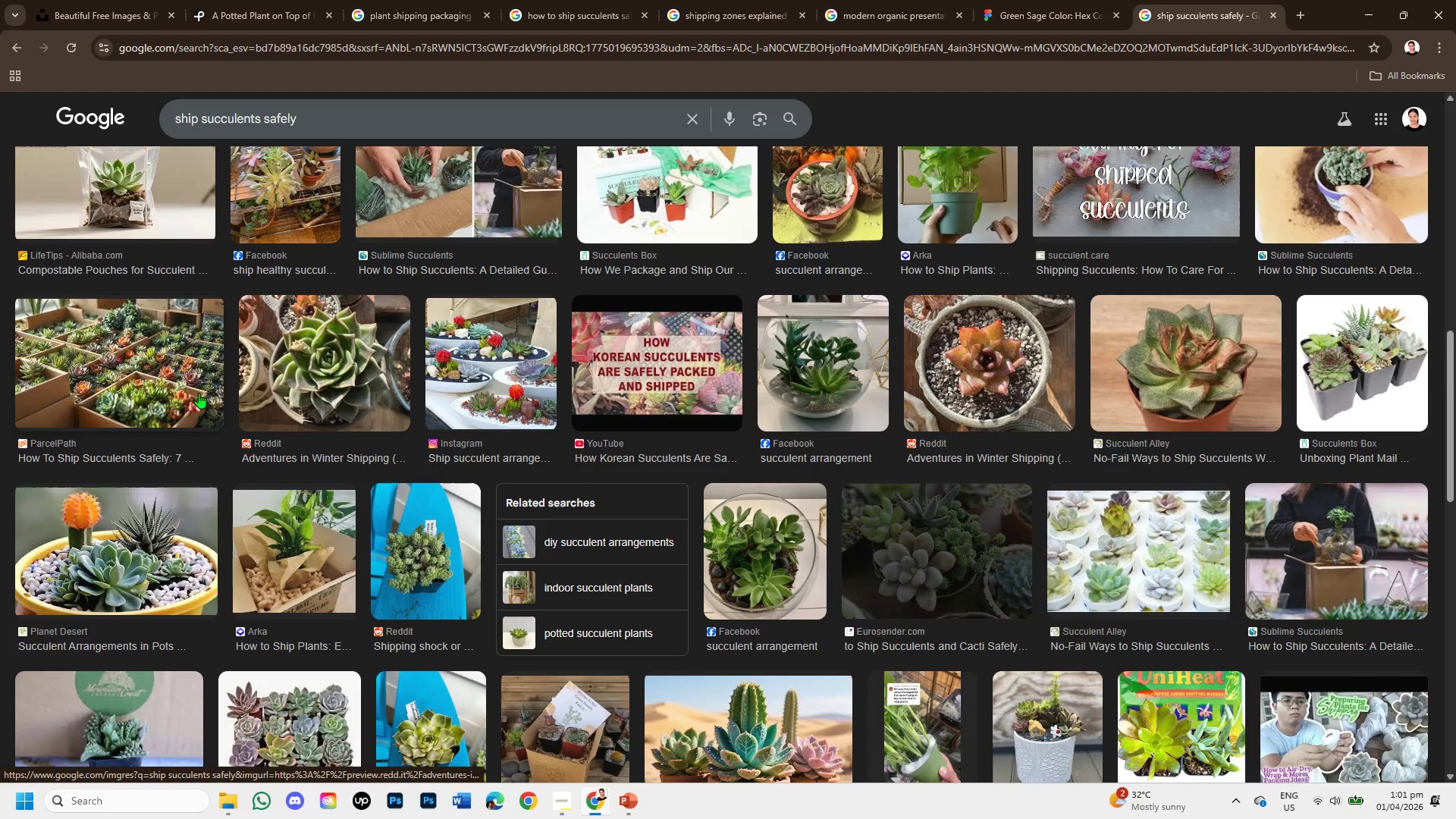 
left_click([168, 370])
 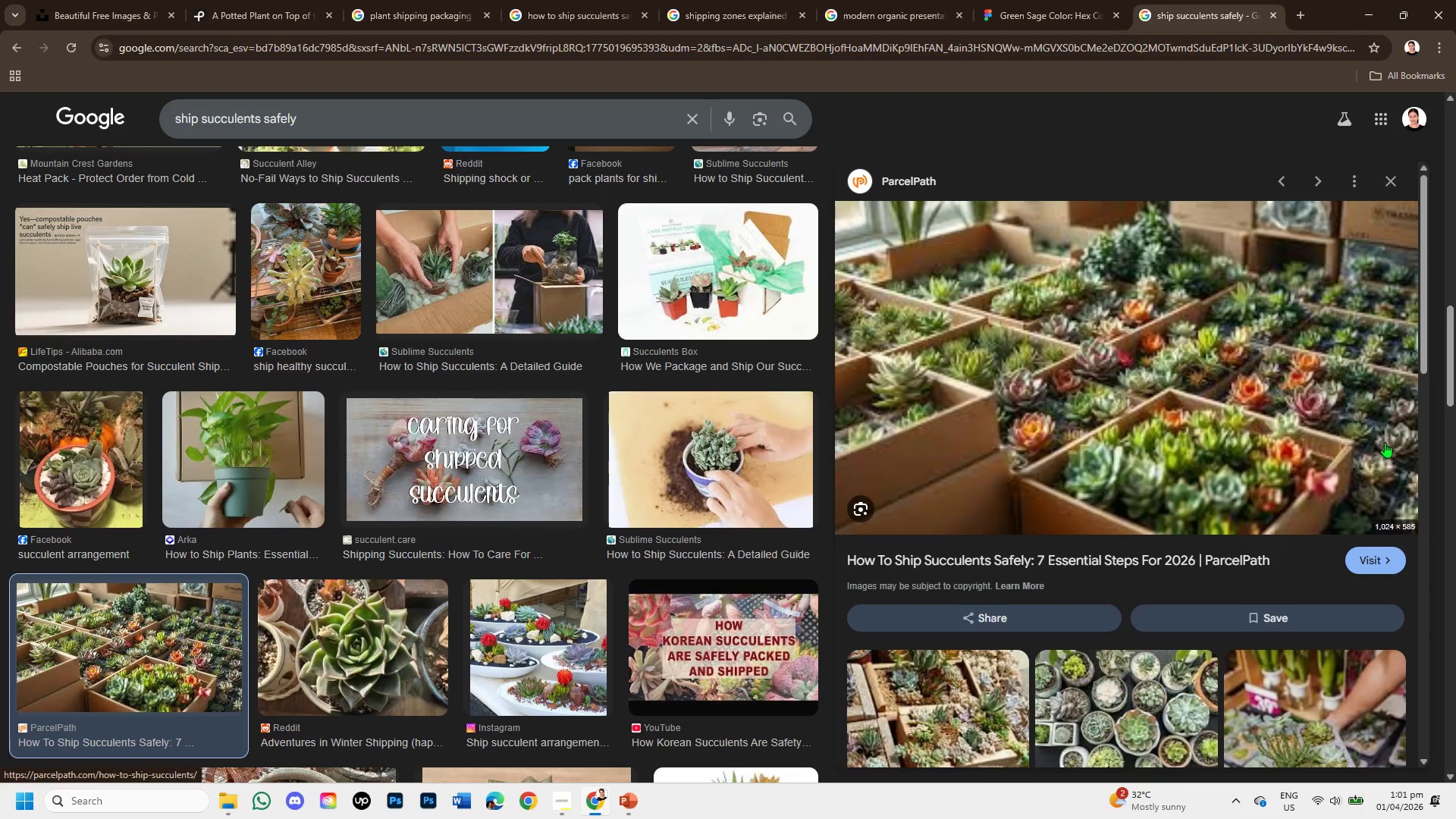 
scroll: coordinate [1192, 510], scroll_direction: down, amount: 5.0
 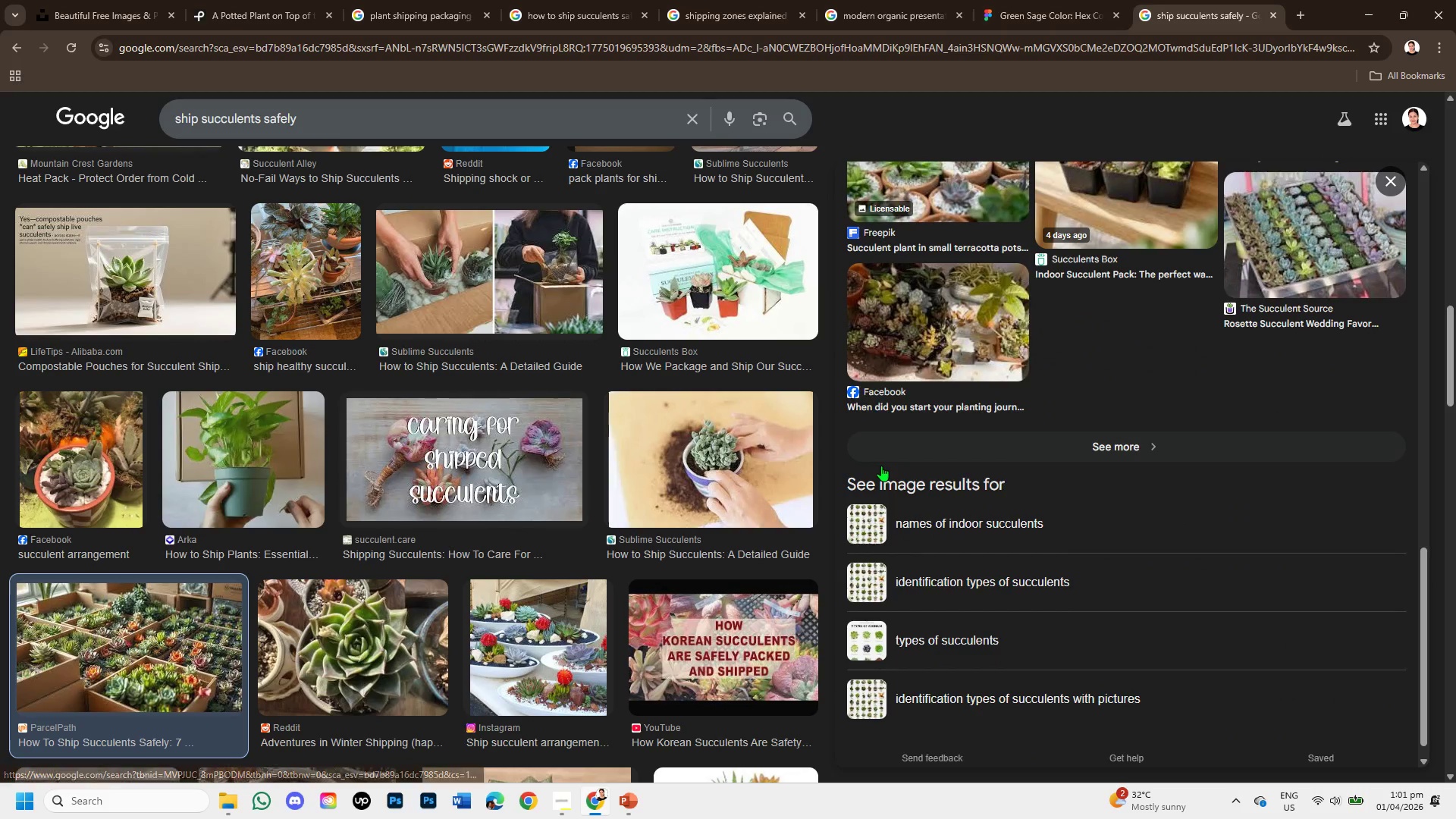 
scroll: coordinate [874, 462], scroll_direction: up, amount: 6.0
 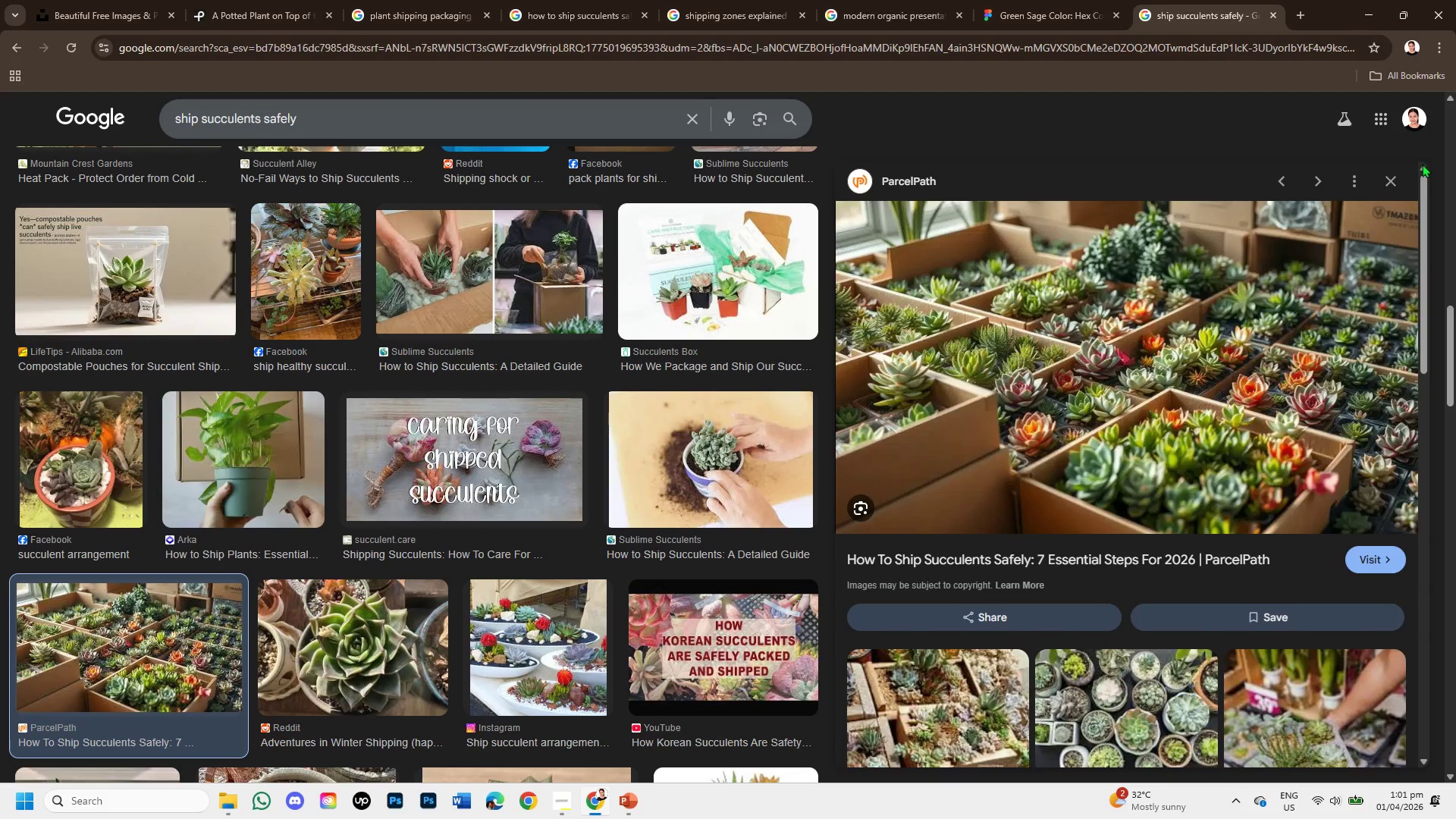 
left_click([1394, 174])
 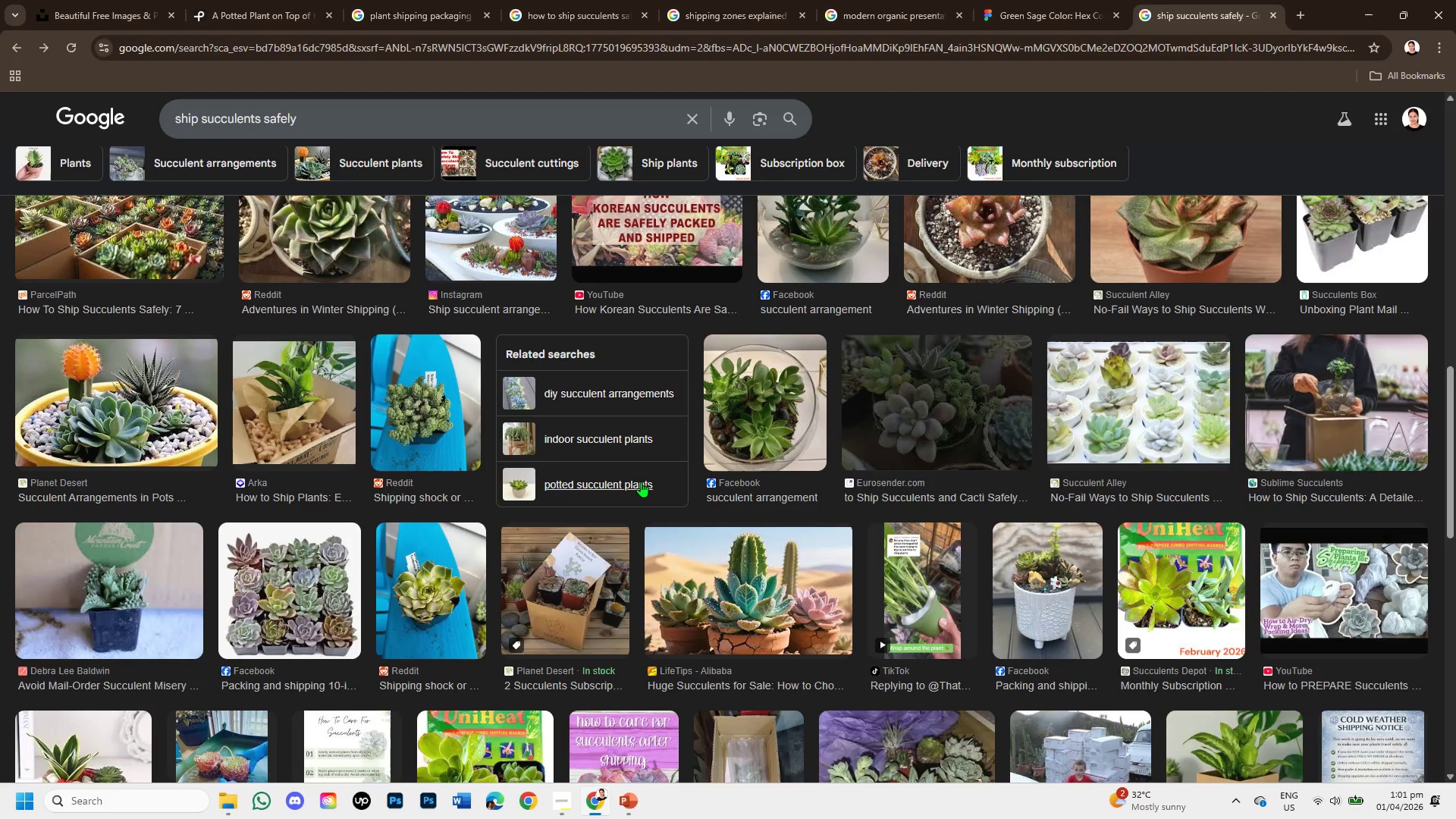 
scroll: coordinate [641, 482], scroll_direction: down, amount: 1.0
 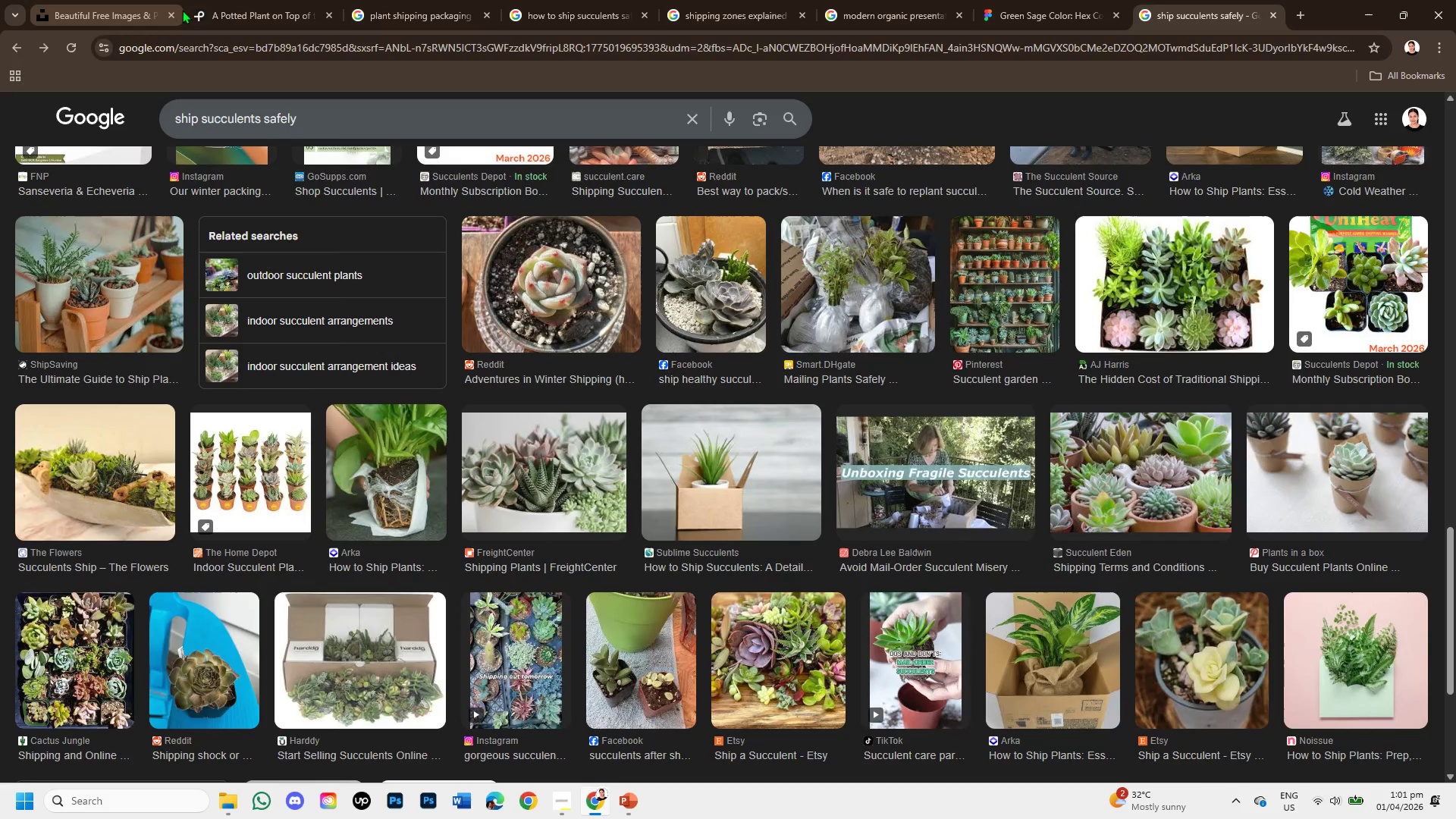 
left_click([214, 0])
 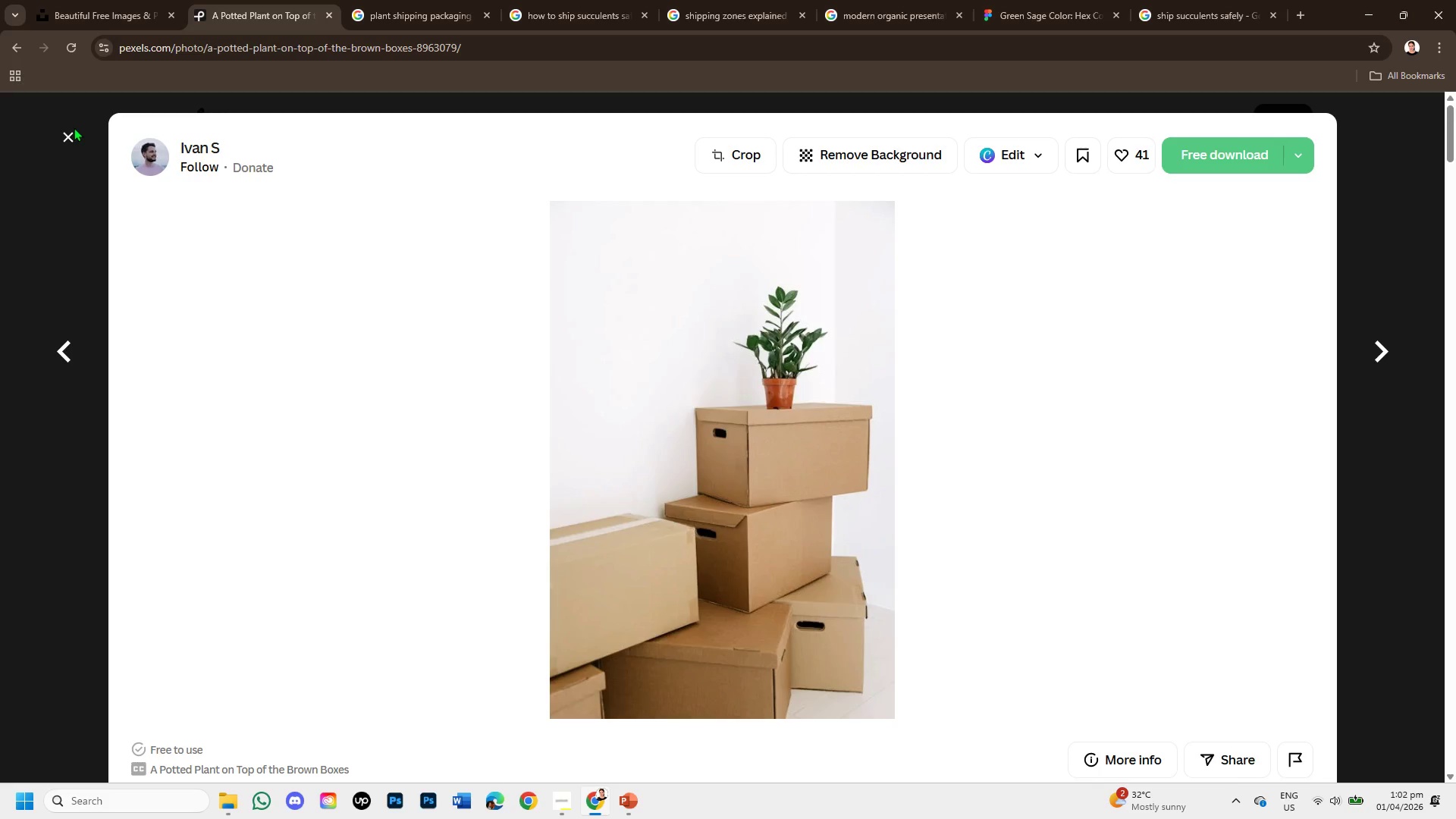 
left_click([66, 134])
 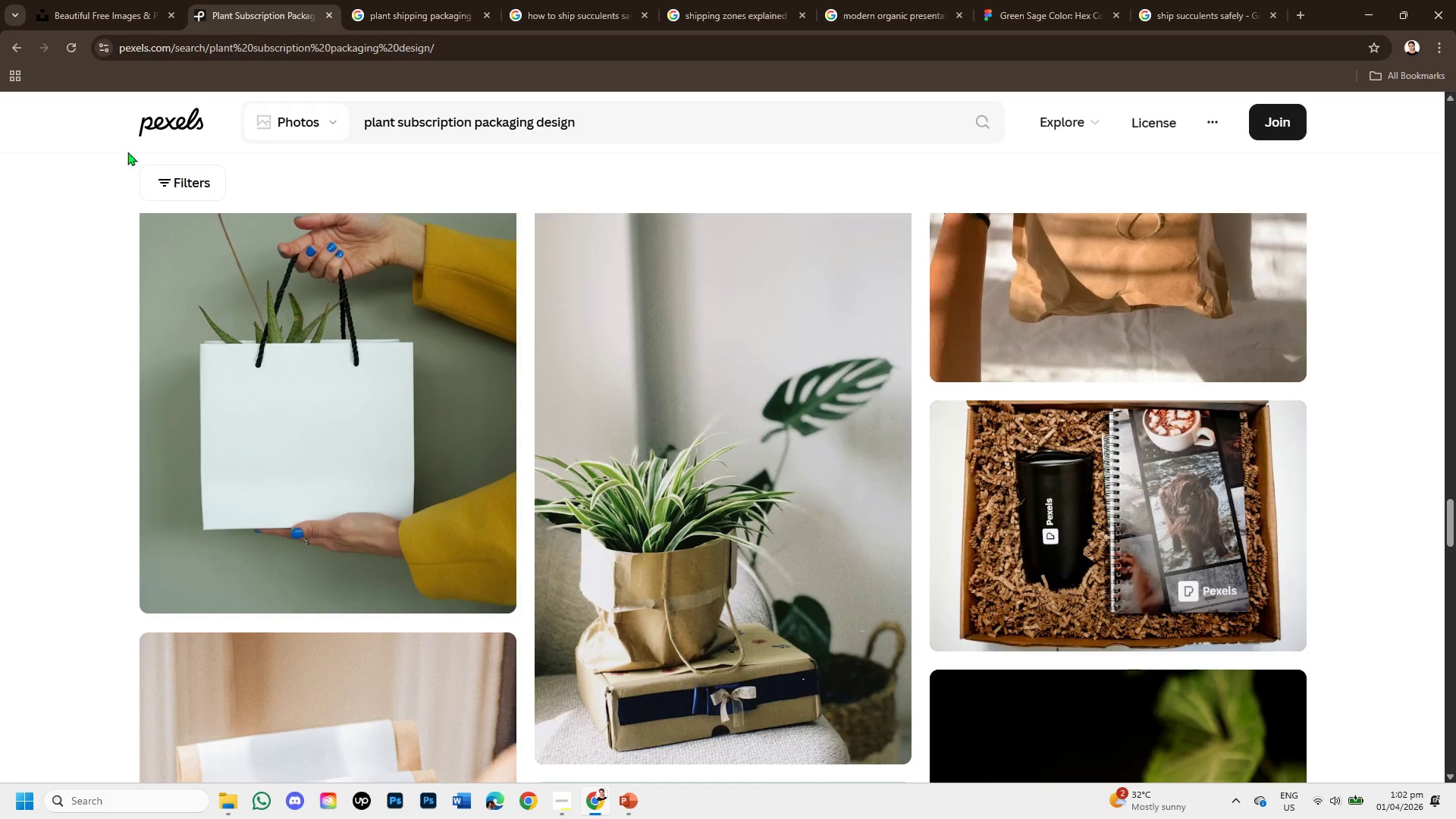 
left_click([650, 463])
 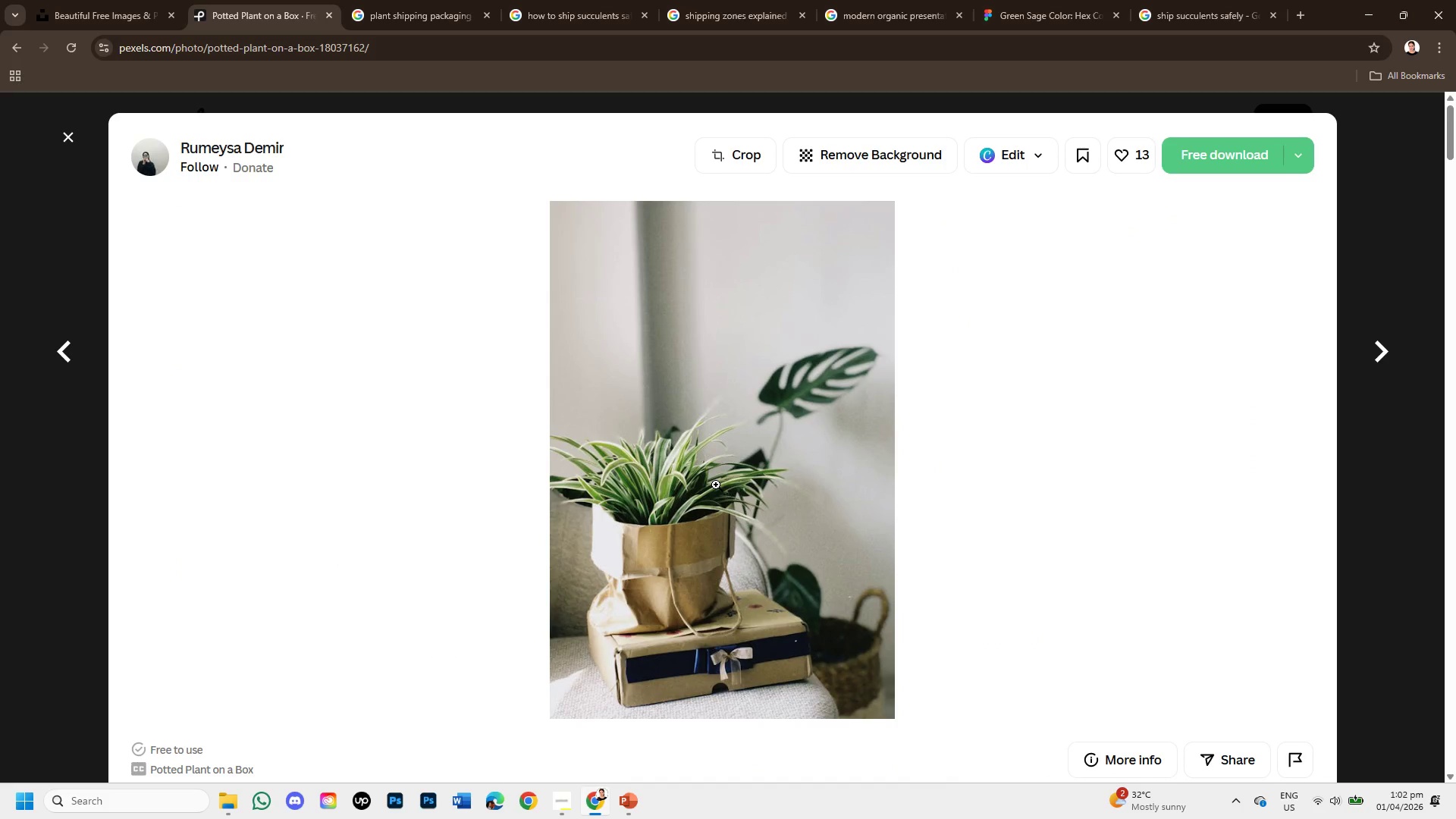 
scroll: coordinate [641, 547], scroll_direction: down, amount: 7.0
 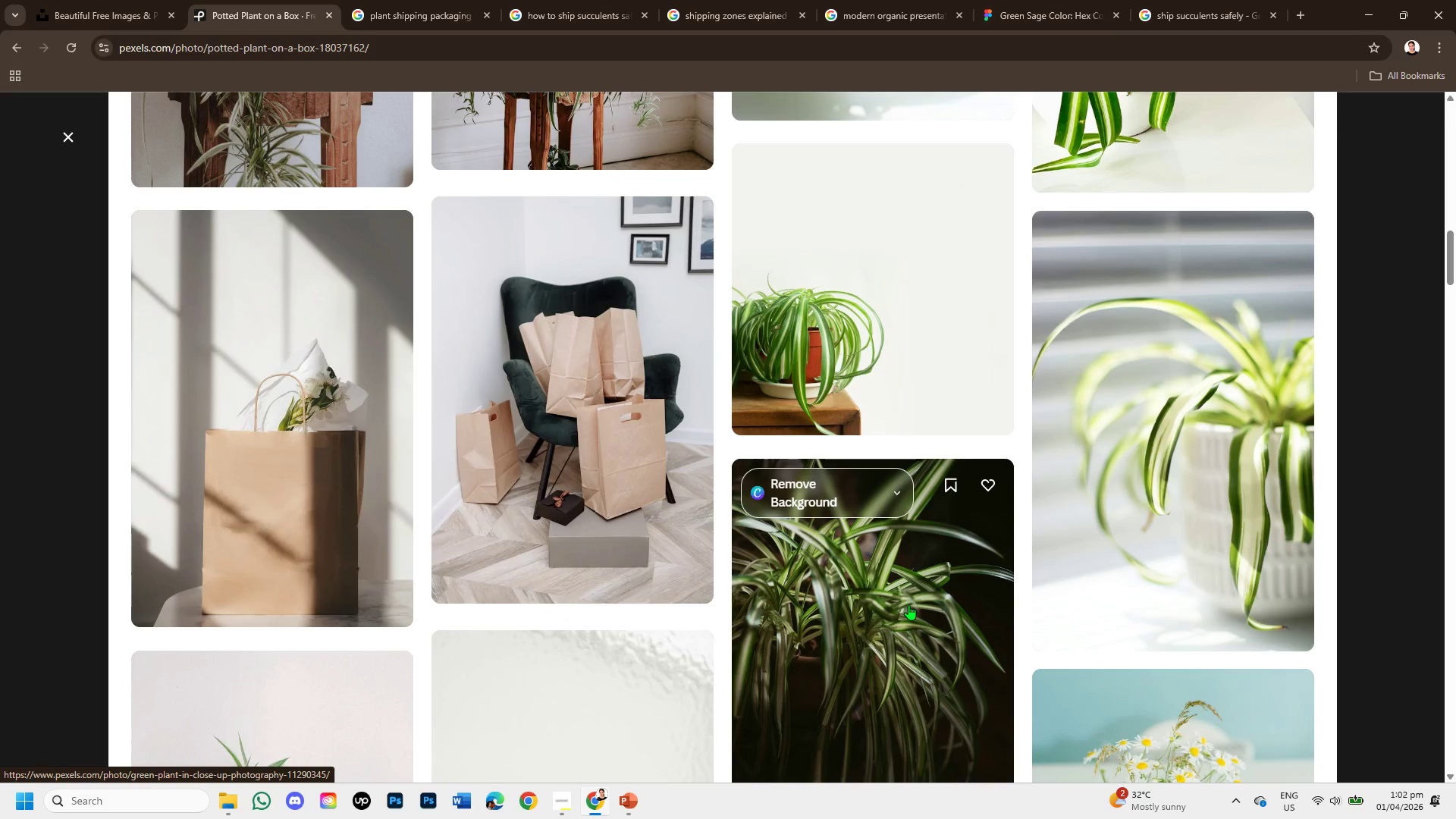 
wait(12.09)
 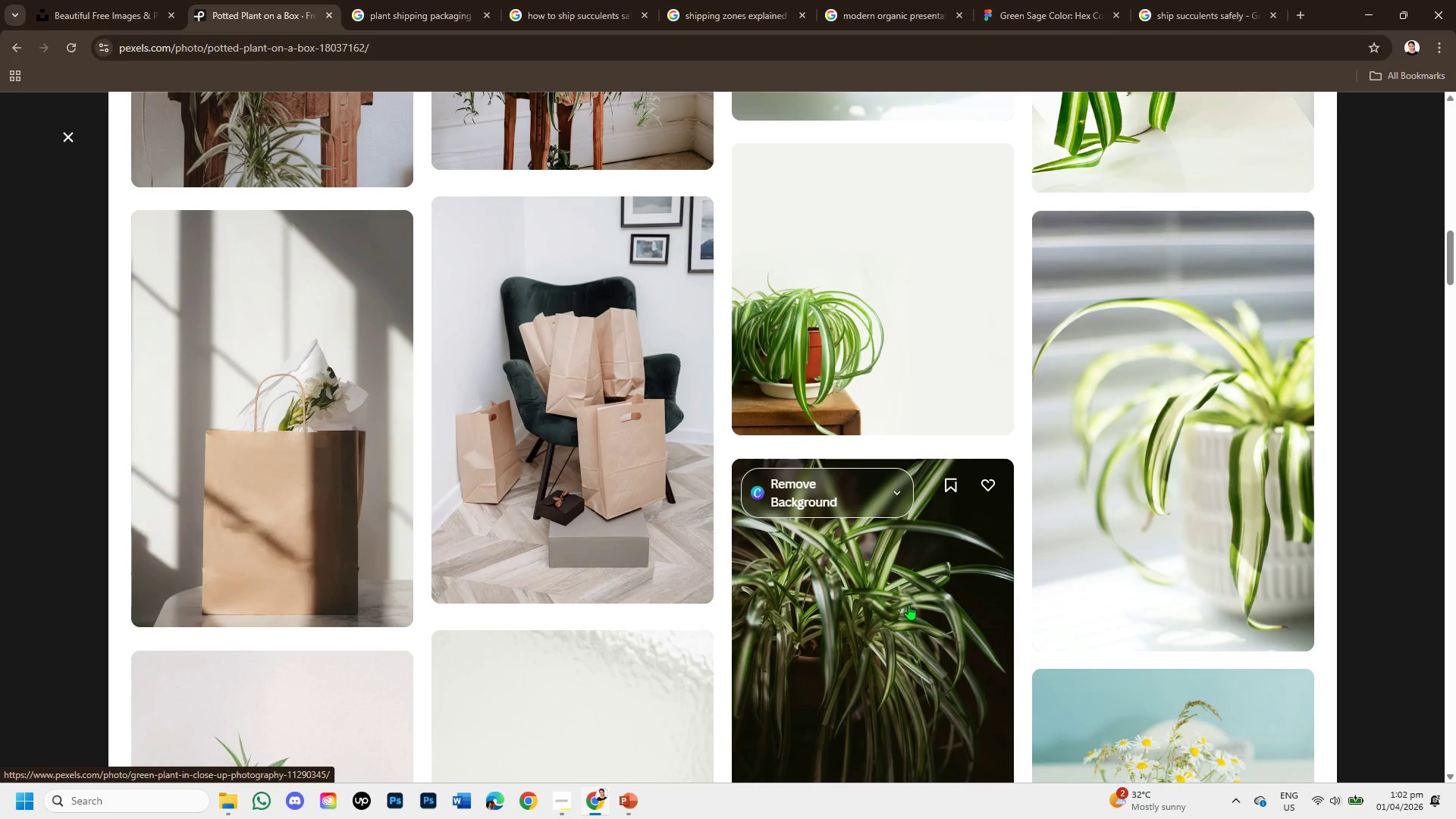 
scroll: coordinate [1157, 664], scroll_direction: down, amount: 6.0
 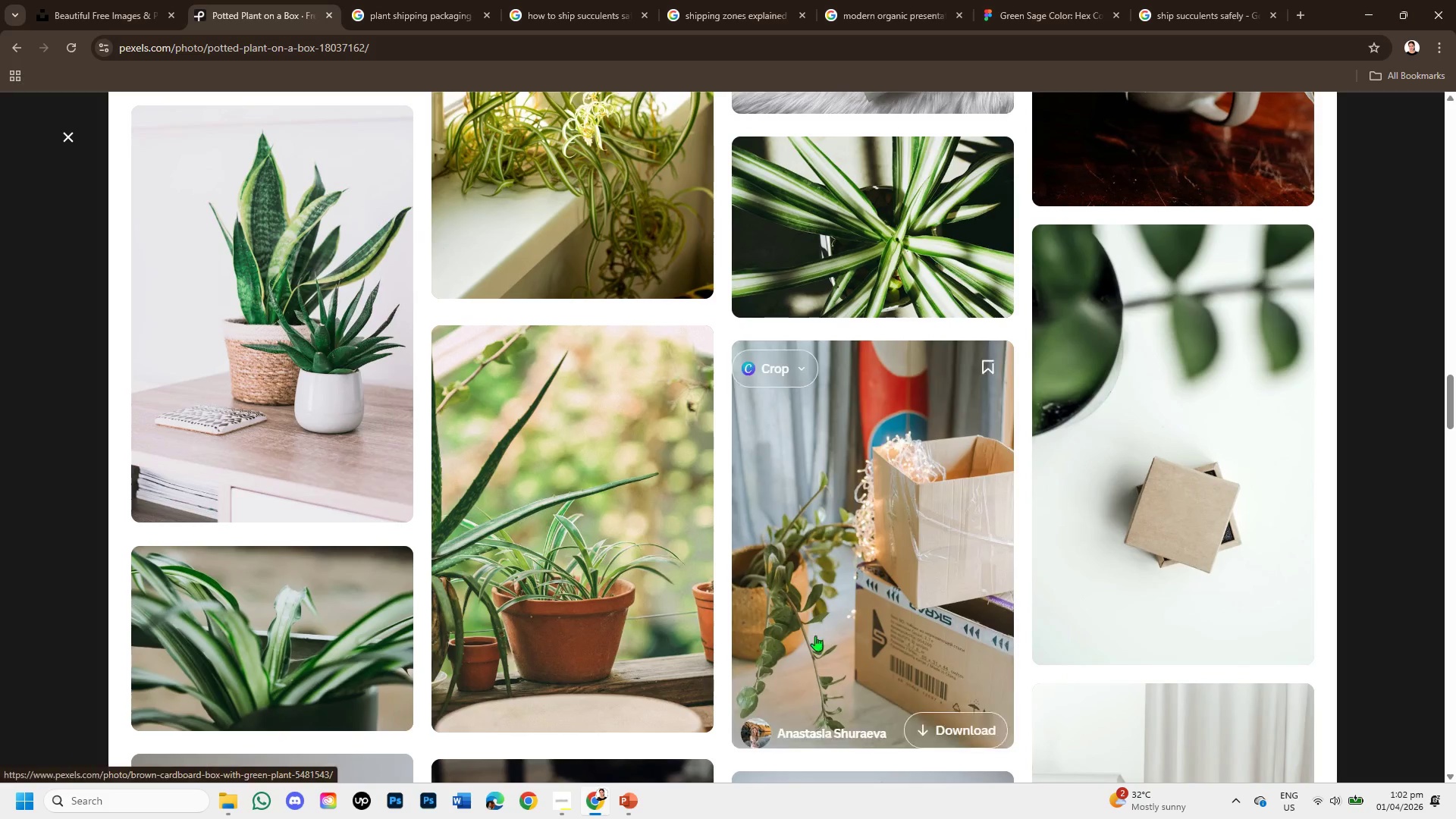 
scroll: coordinate [770, 628], scroll_direction: down, amount: 5.0
 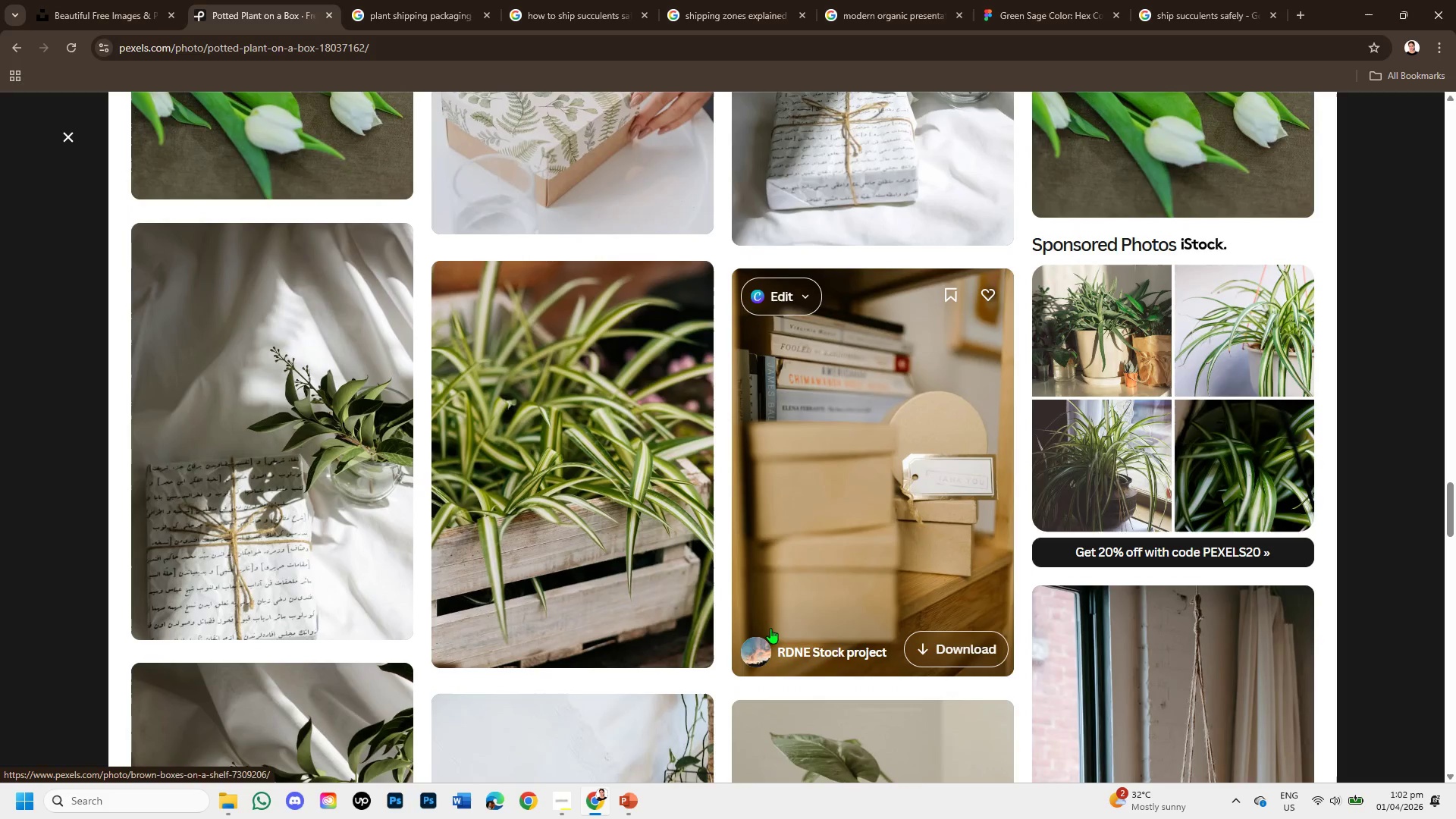 
mouse_move([736, 644])
 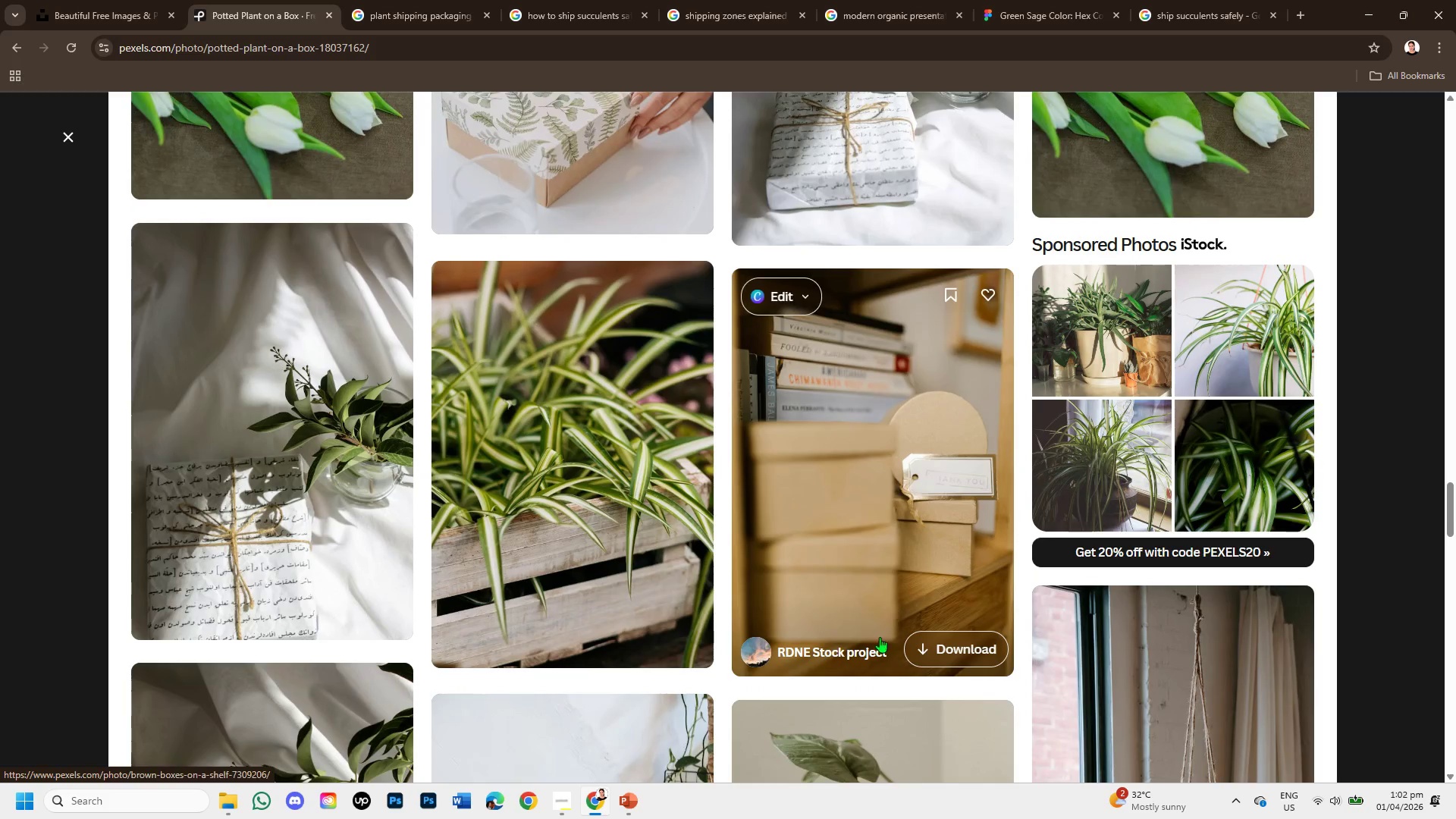 
scroll: coordinate [764, 492], scroll_direction: down, amount: 6.0
 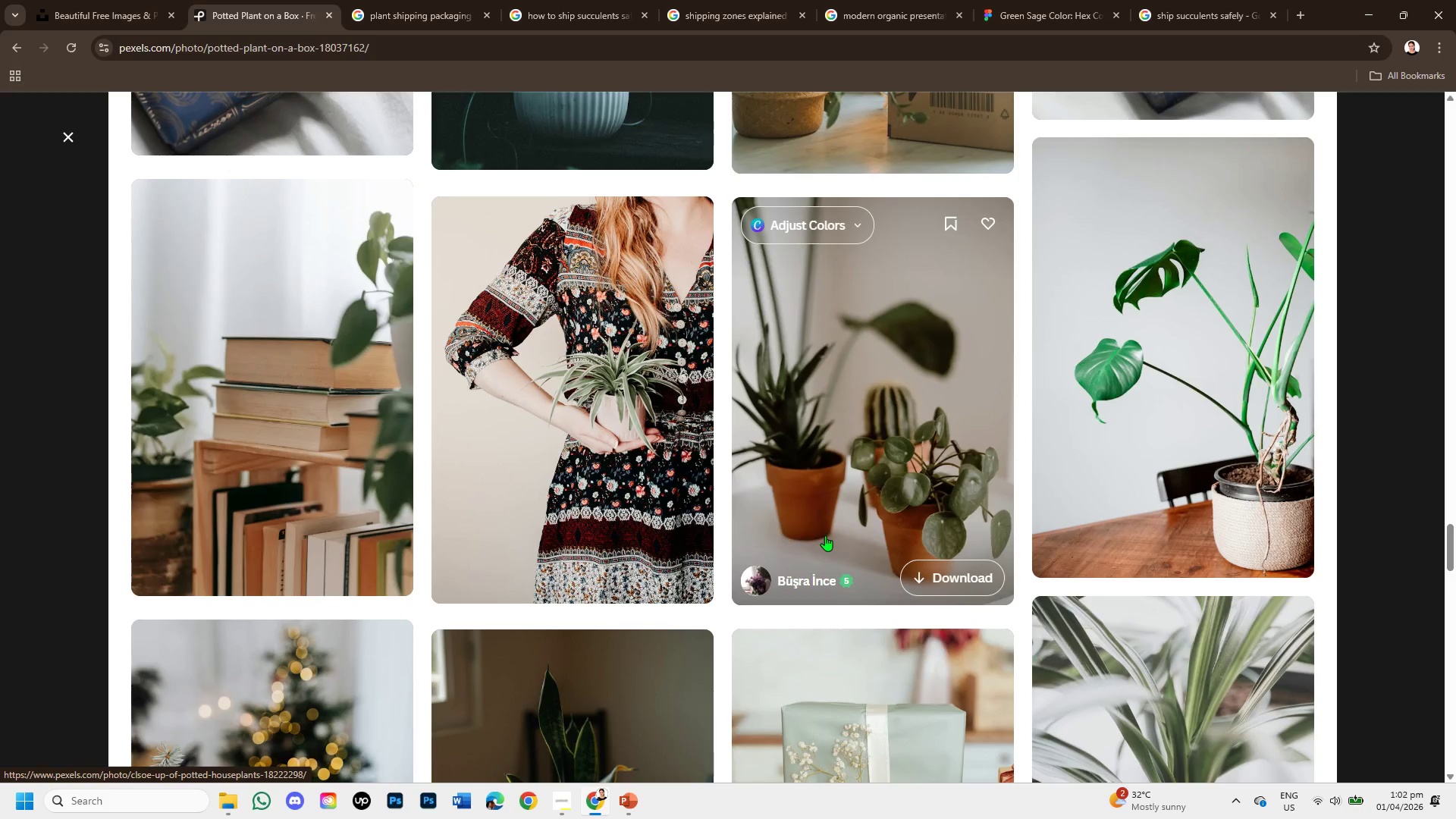 
scroll: coordinate [825, 535], scroll_direction: none, amount: 0.0
 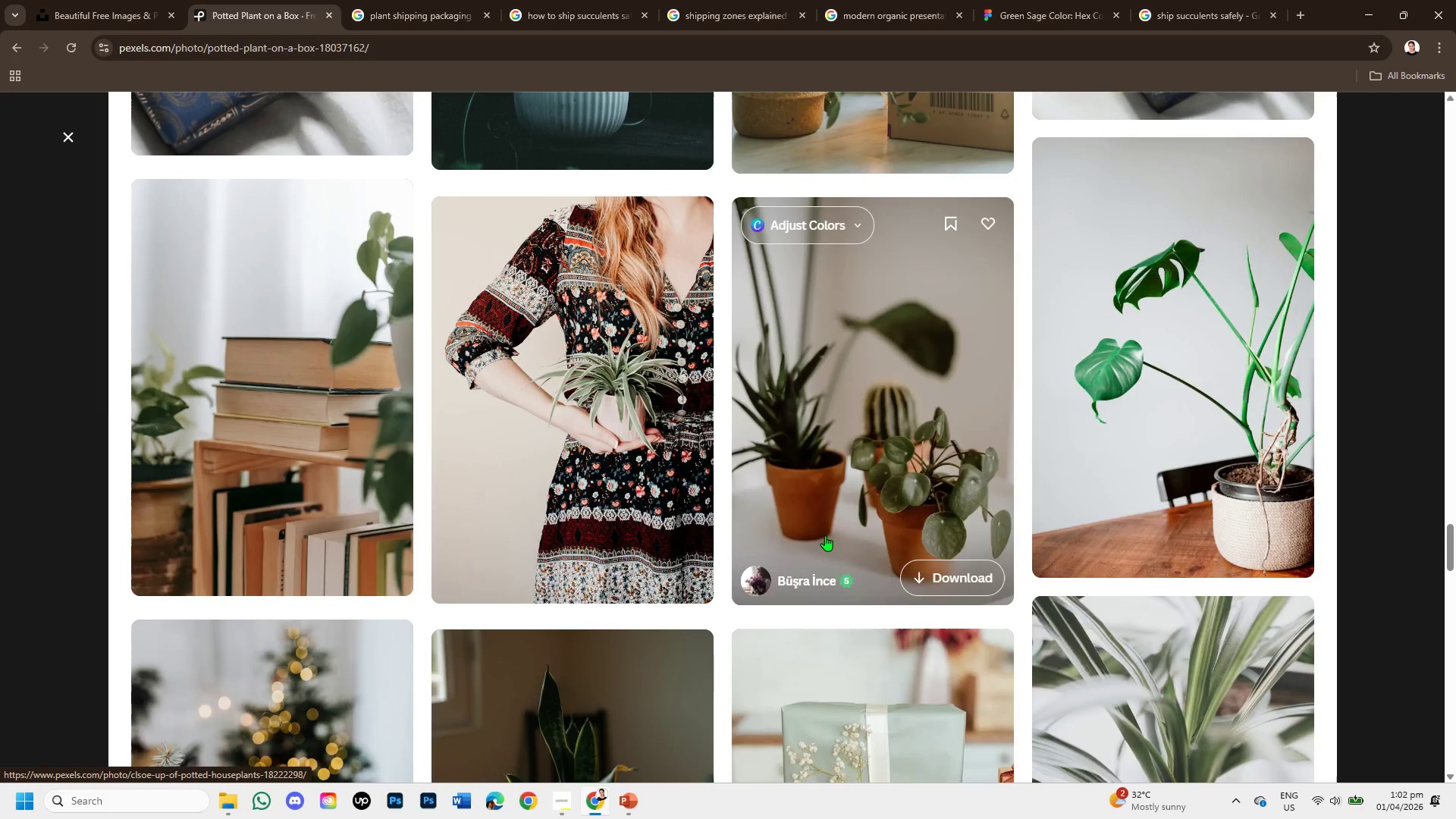 
scroll: coordinate [825, 535], scroll_direction: up, amount: 2.0
 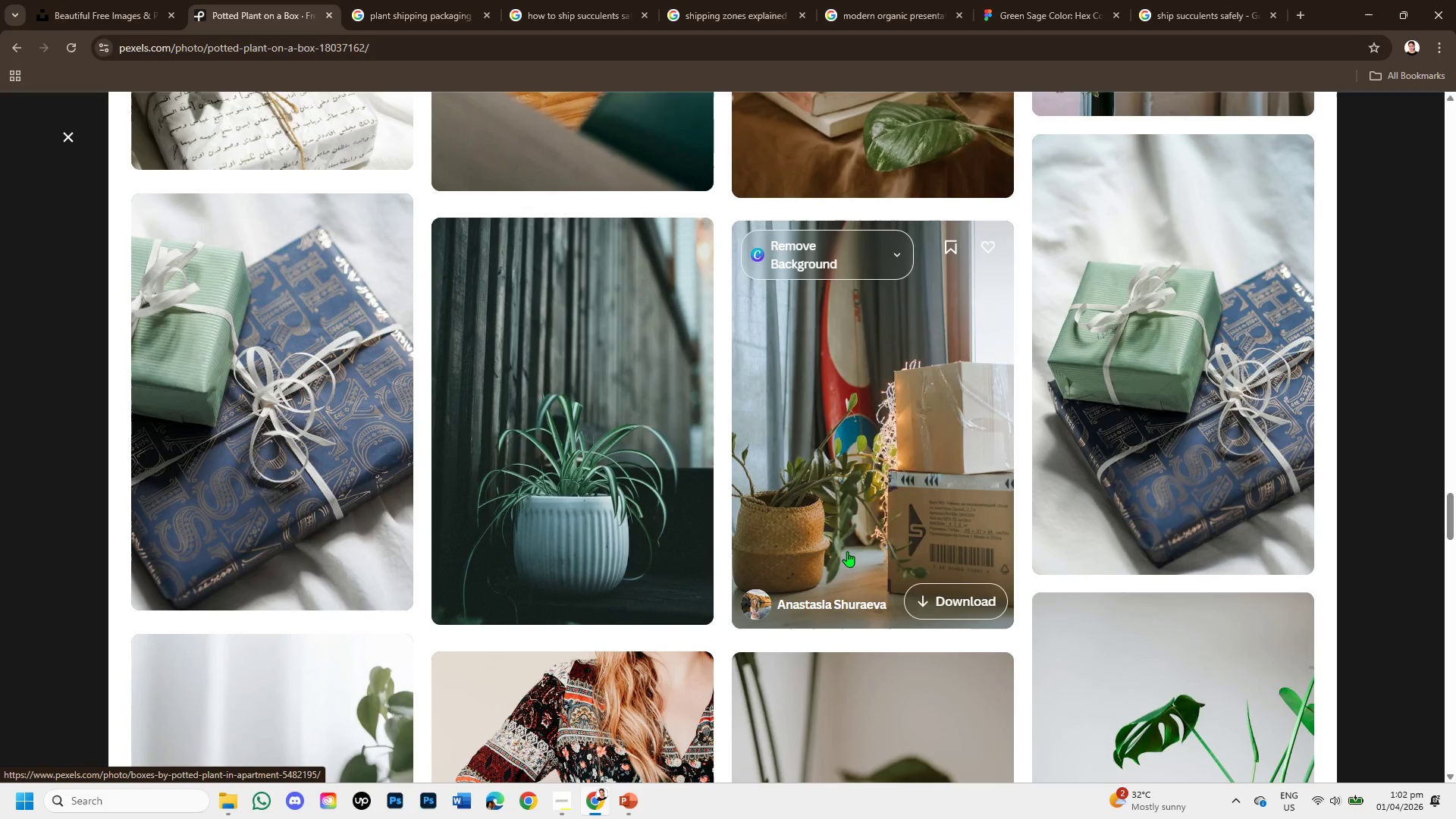 
scroll: coordinate [735, 594], scroll_direction: down, amount: 13.0
 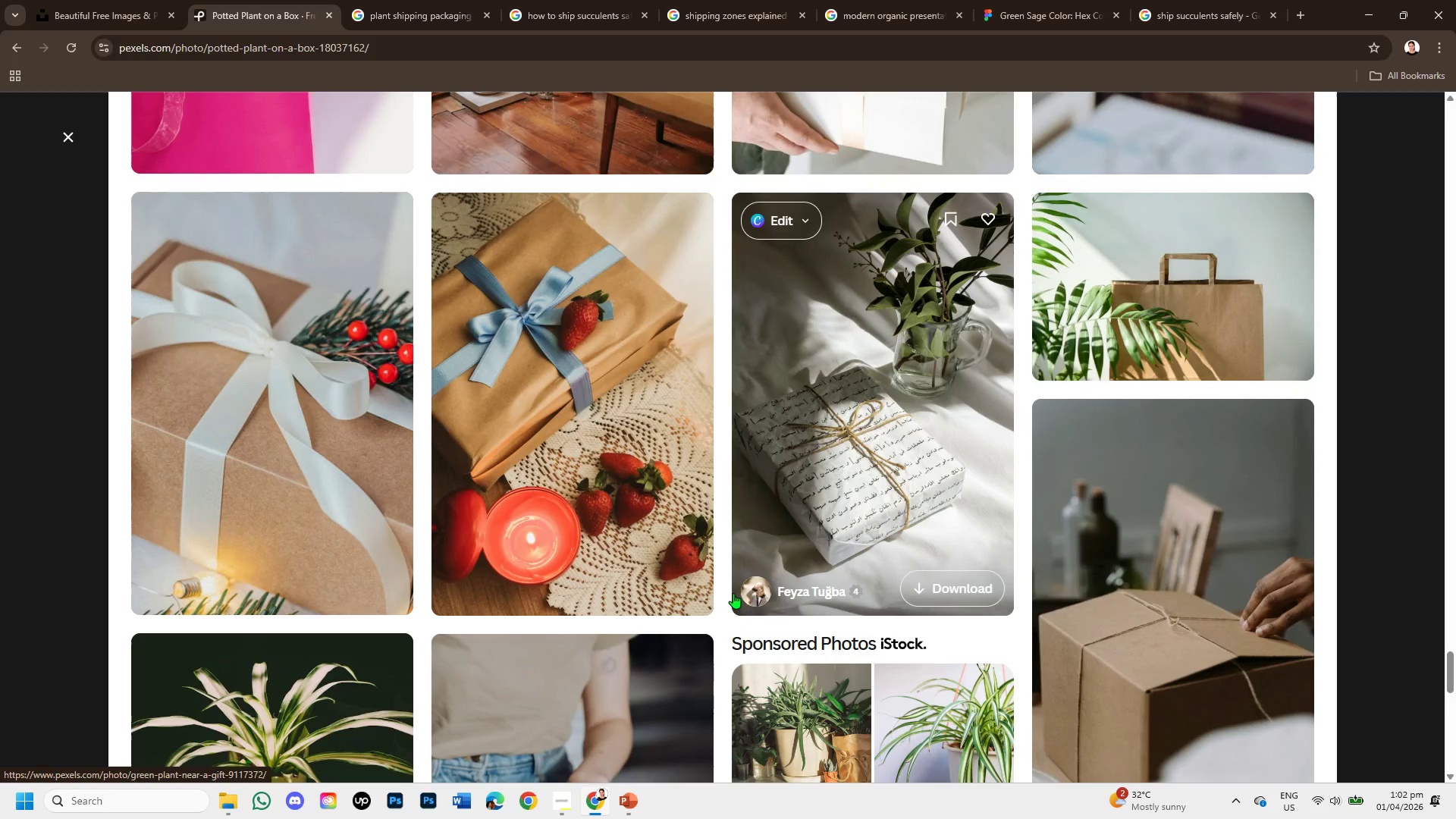 
scroll: coordinate [733, 593], scroll_direction: up, amount: 1.0
 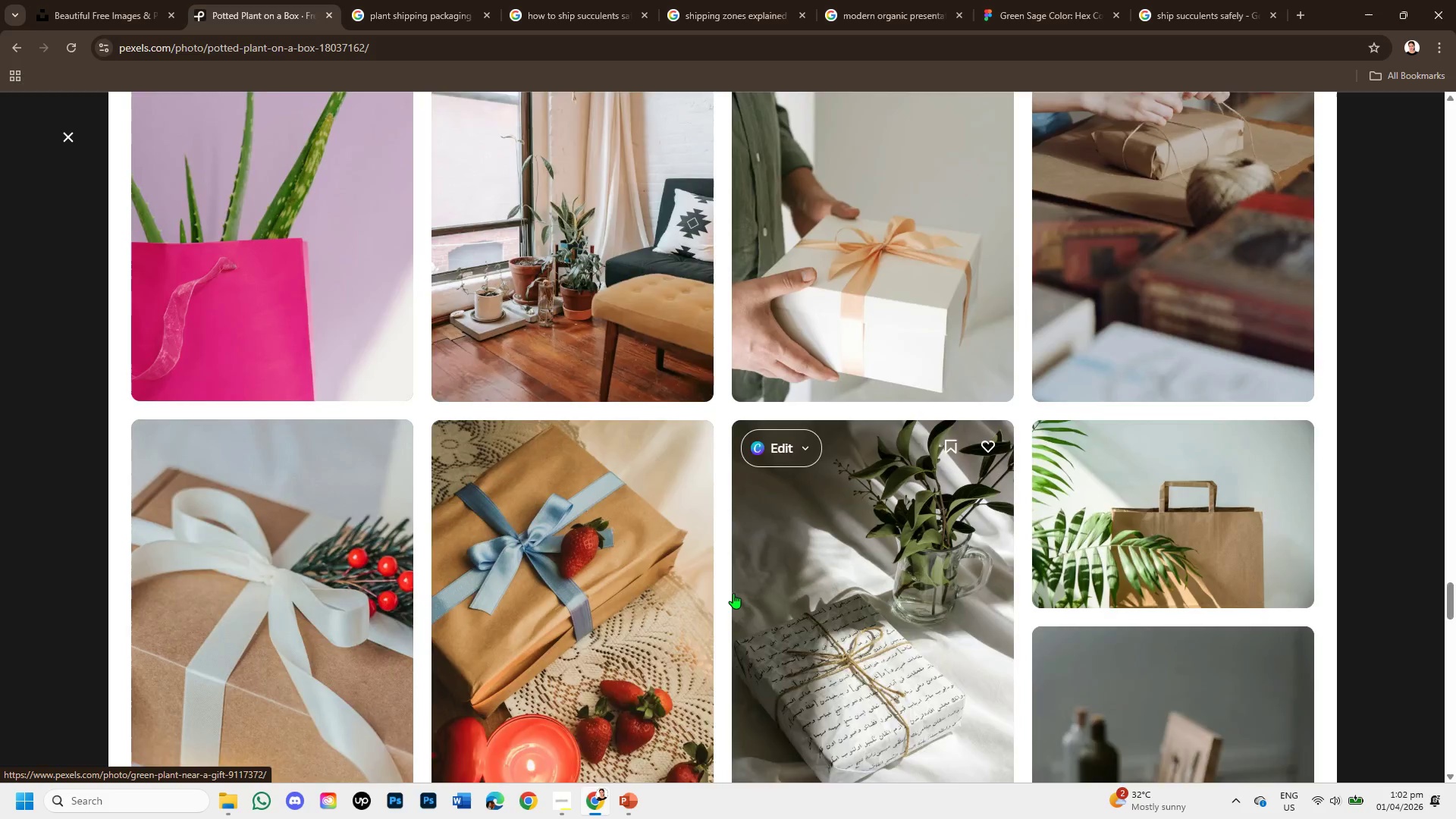 
scroll: coordinate [592, 588], scroll_direction: down, amount: 5.0
 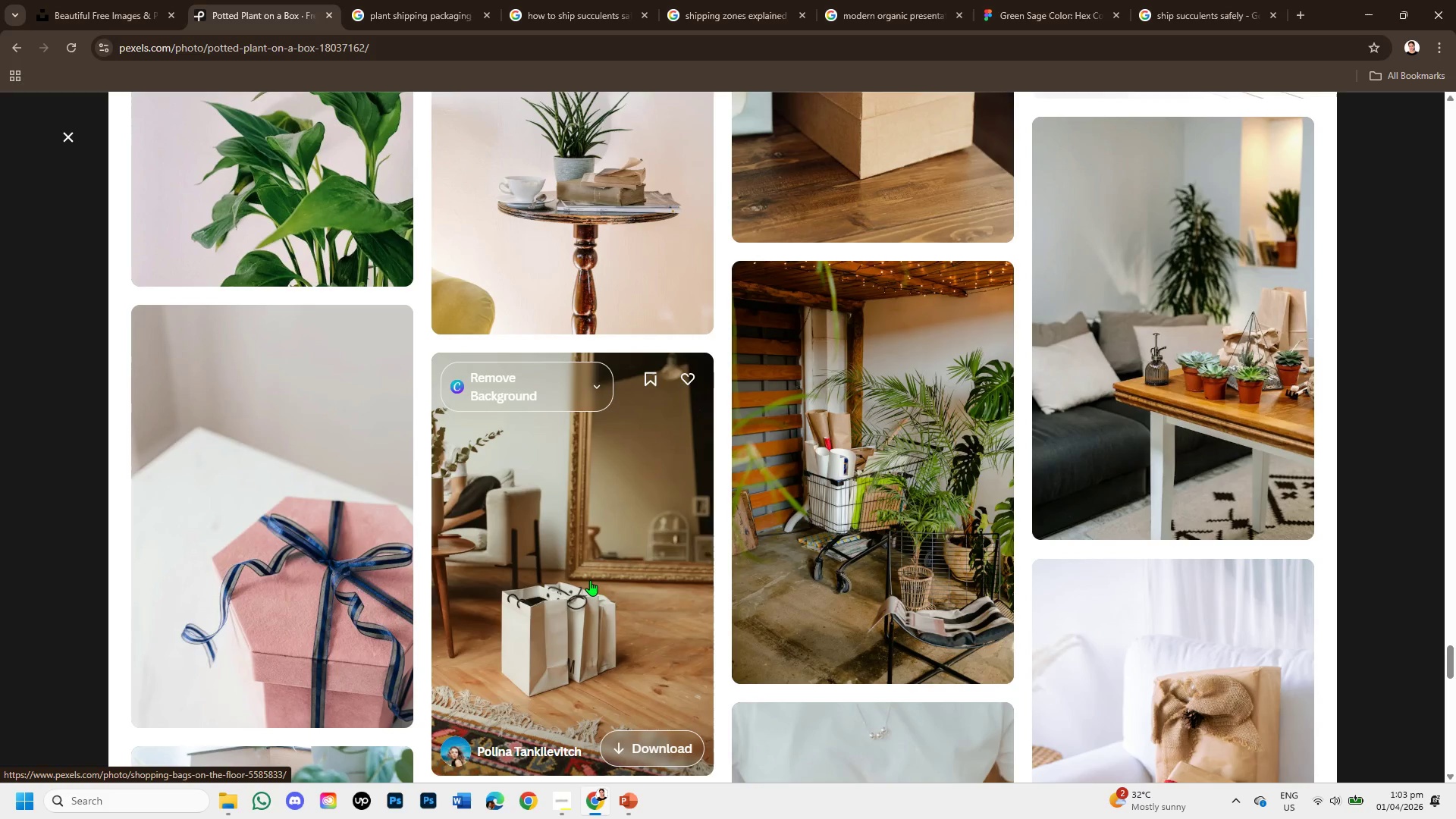 
wait(7.96)
 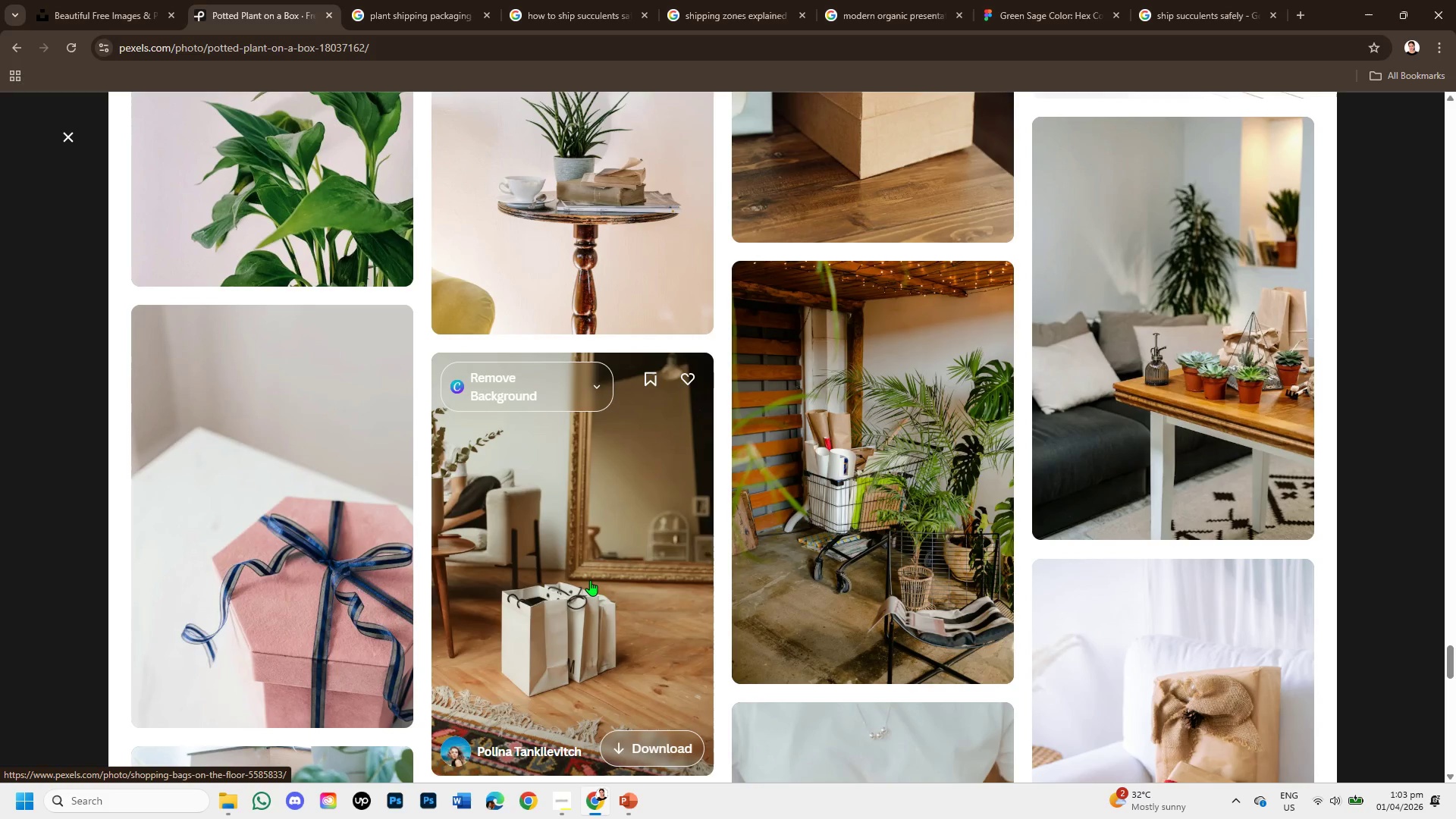 
left_click([858, 503])
 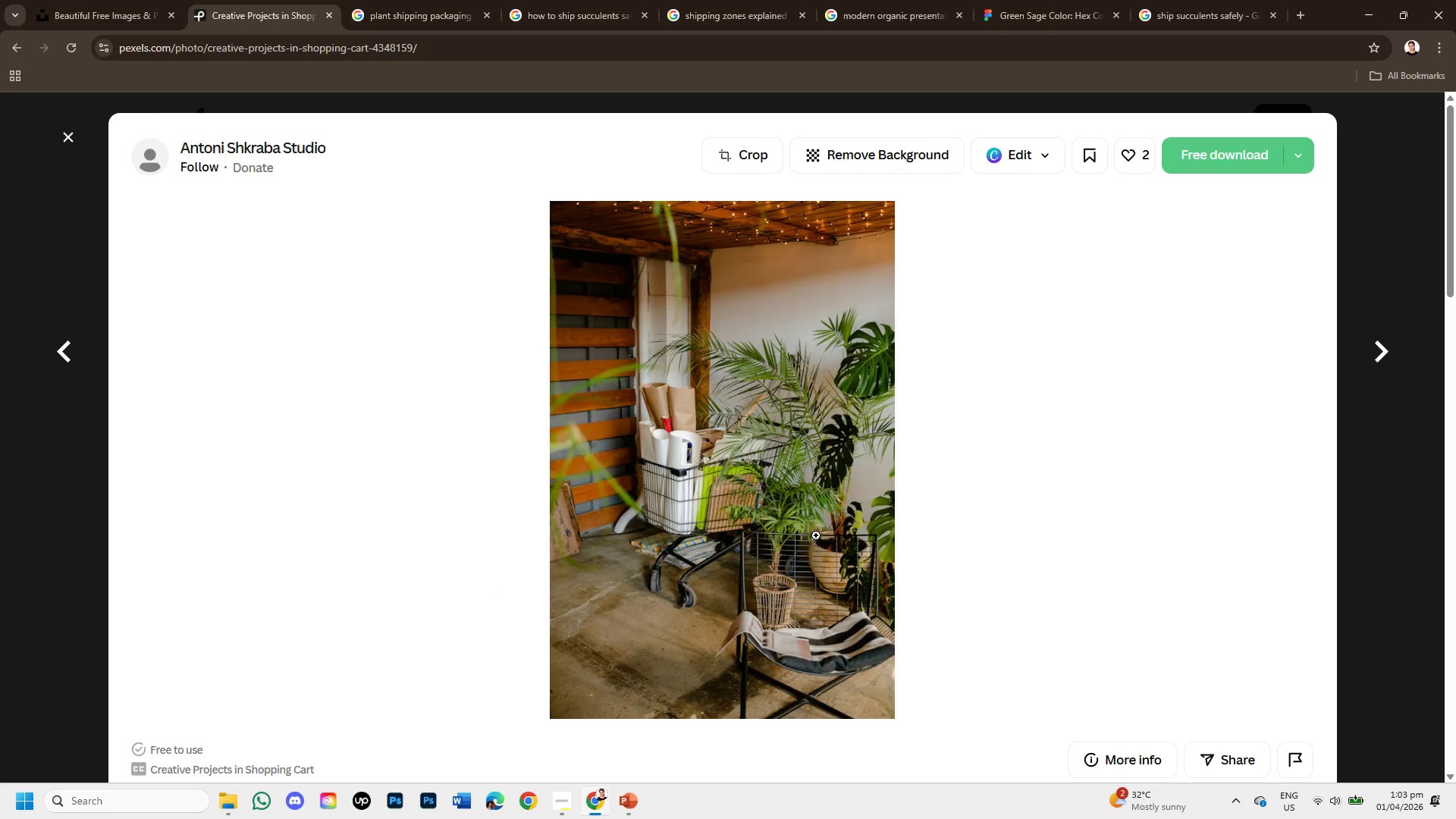 
scroll: coordinate [987, 613], scroll_direction: down, amount: 11.0
 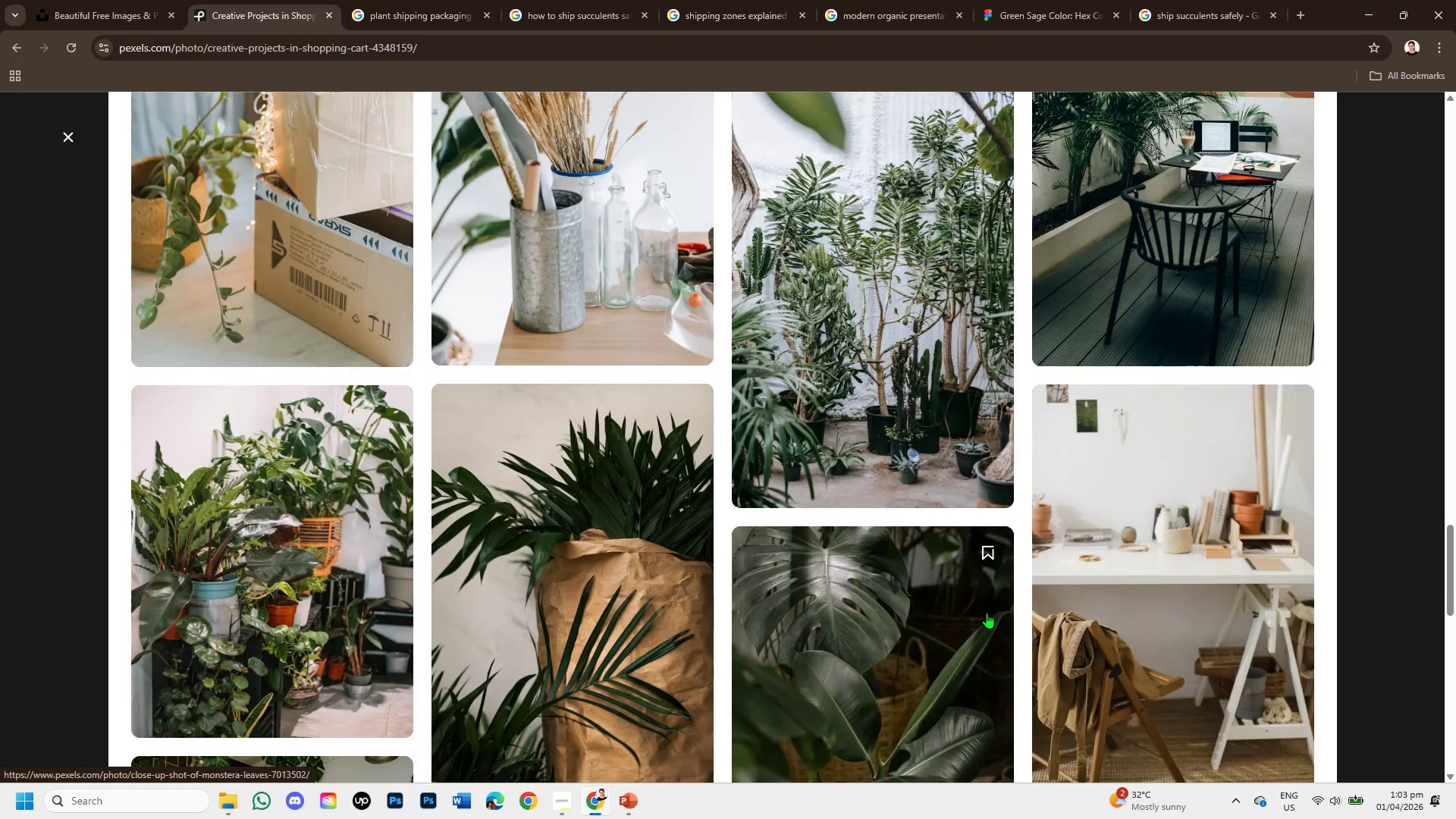 
scroll: coordinate [987, 613], scroll_direction: up, amount: 1.0
 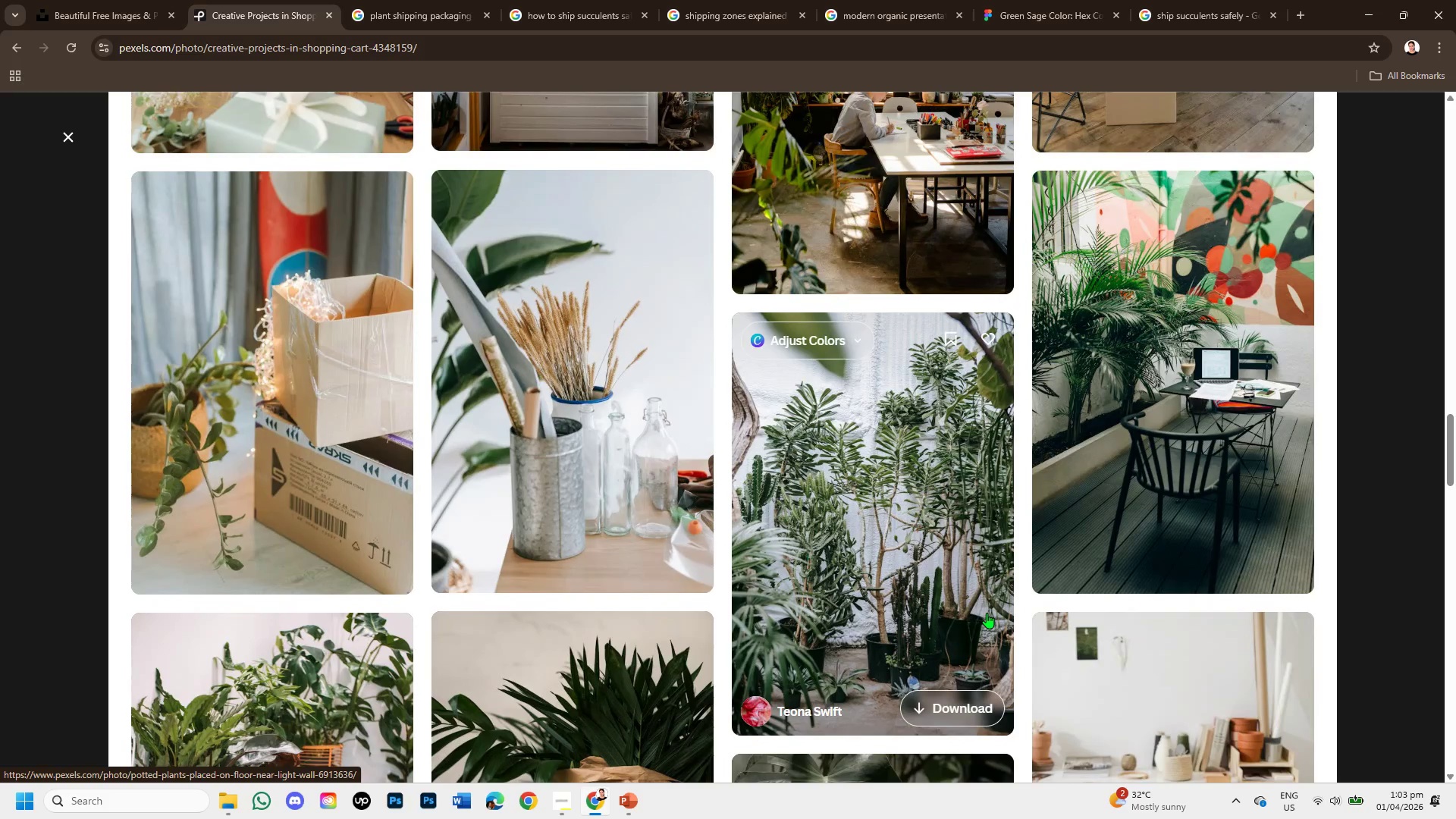 
scroll: coordinate [940, 617], scroll_direction: down, amount: 2.0
 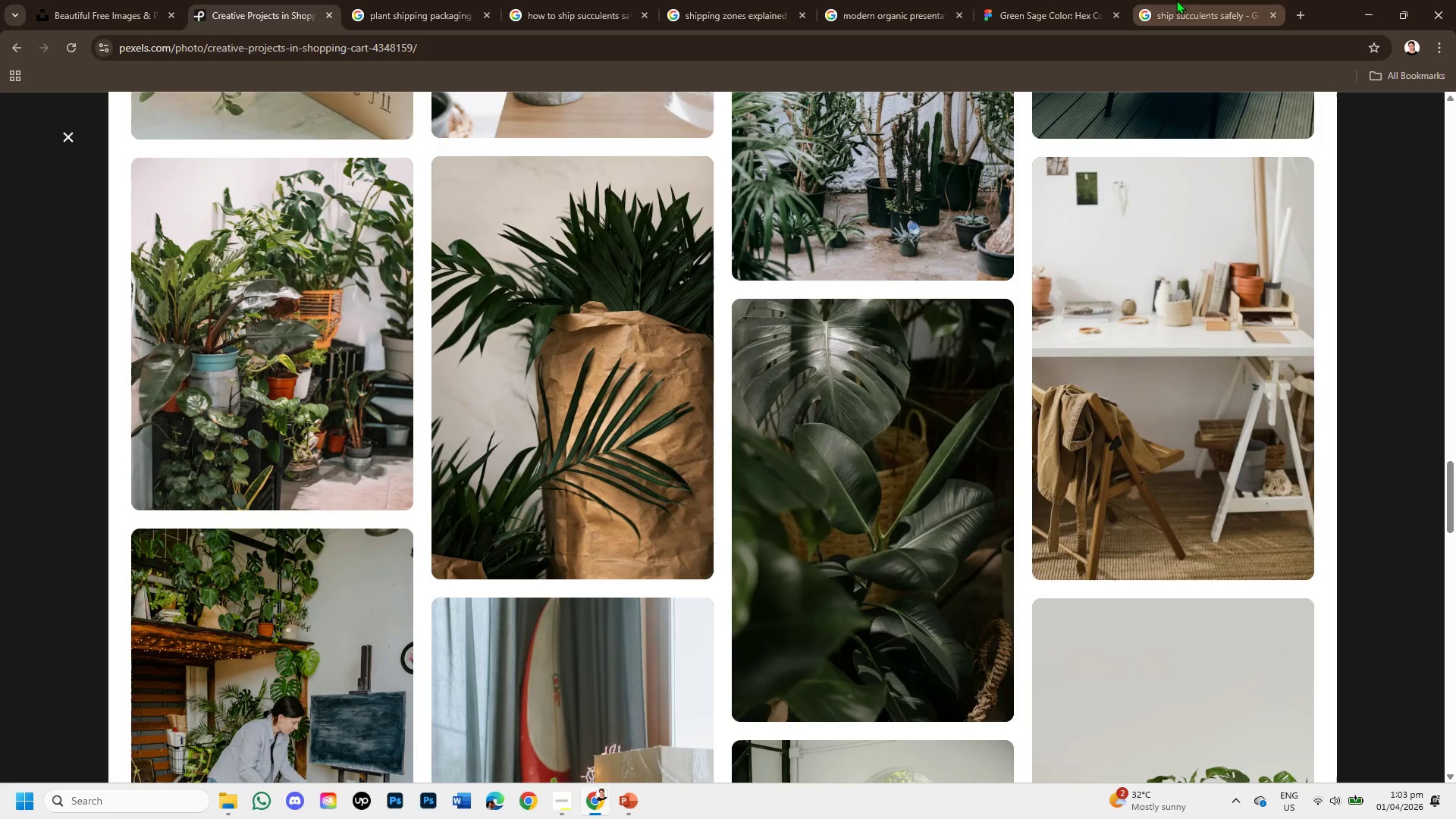 
left_click([1176, 0])
 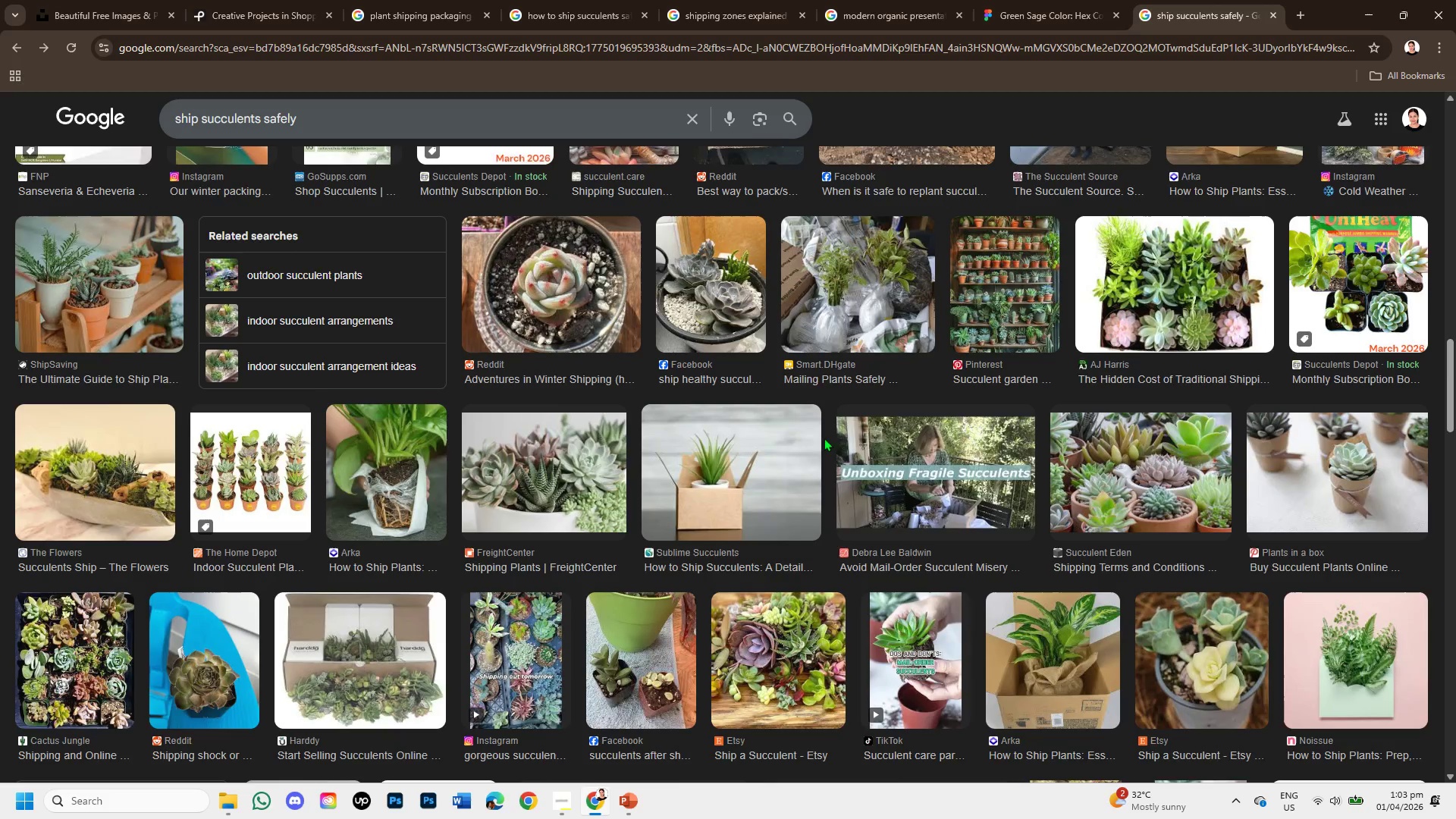 
scroll: coordinate [724, 560], scroll_direction: down, amount: 7.0
 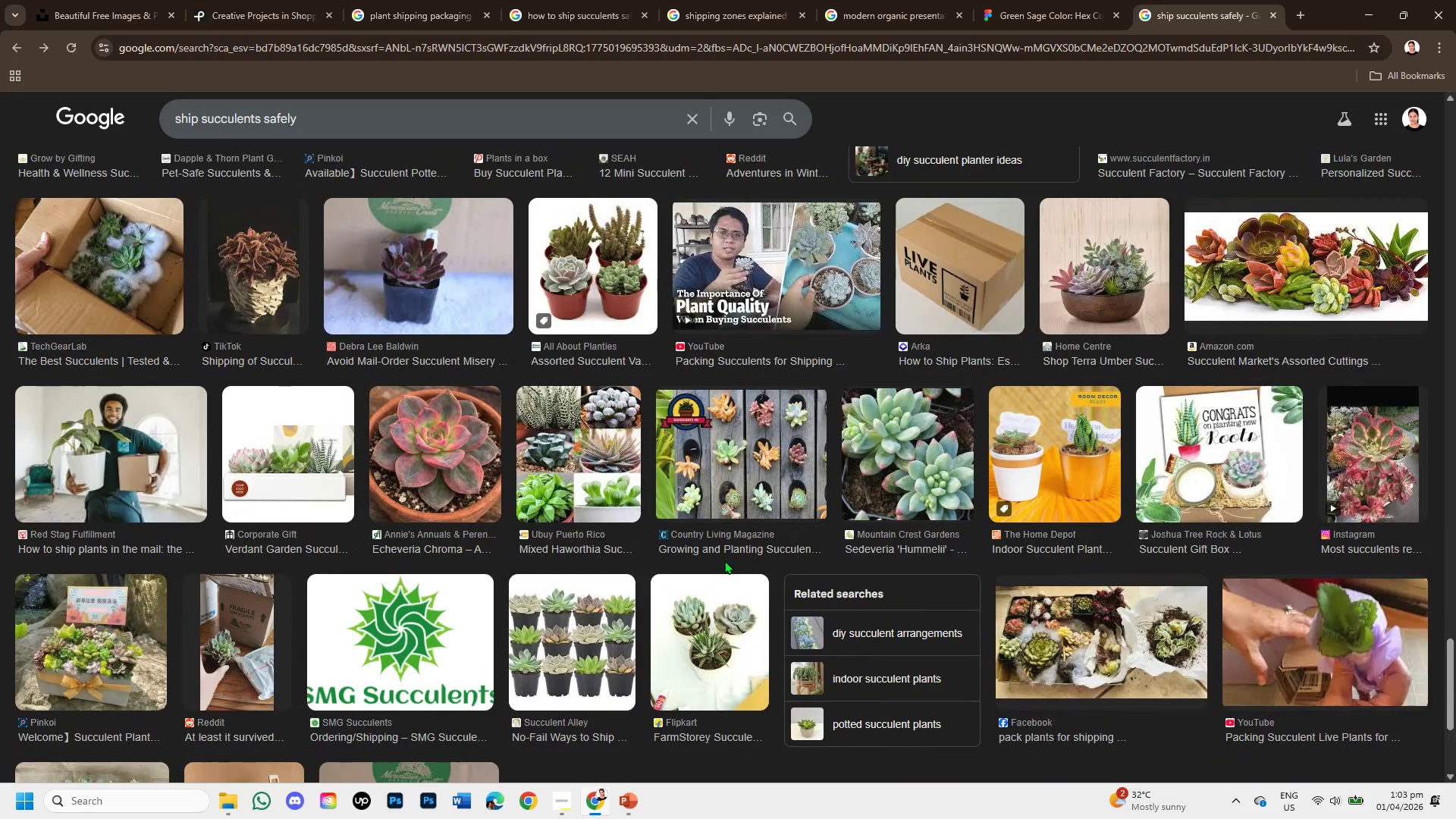 
scroll: coordinate [724, 560], scroll_direction: up, amount: 1.0
 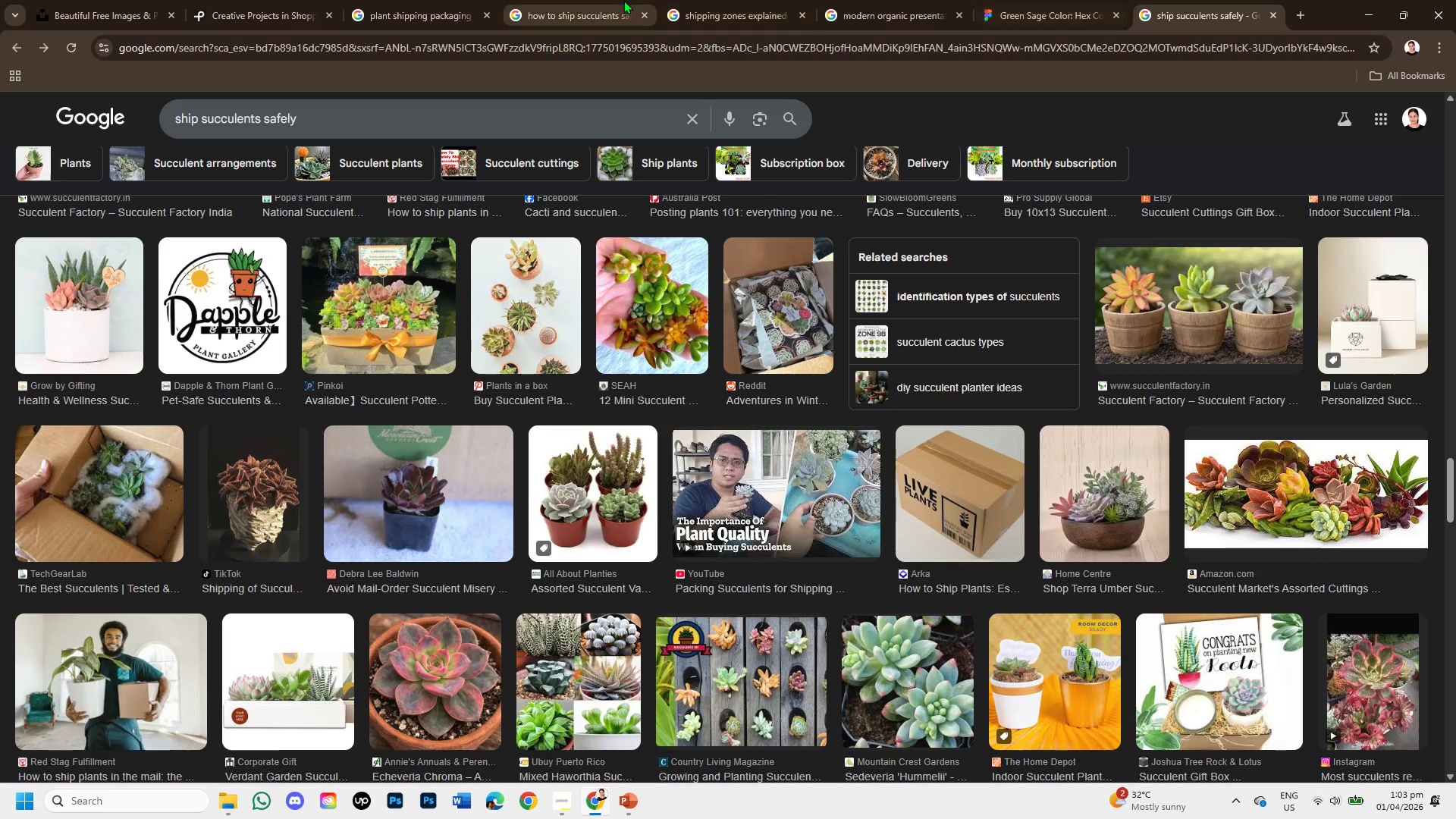 
left_click([941, 10])
 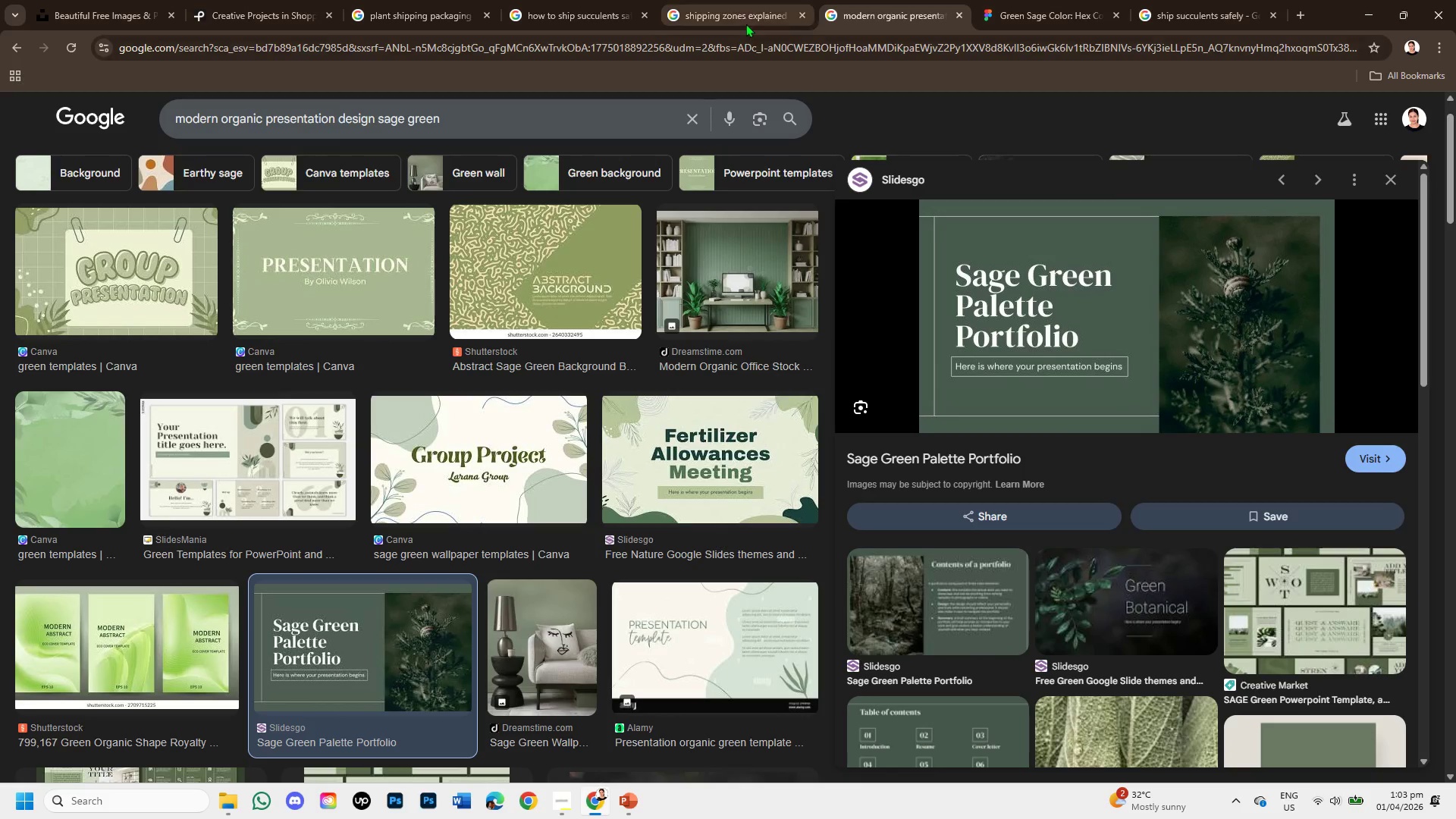 
left_click([740, 10])
 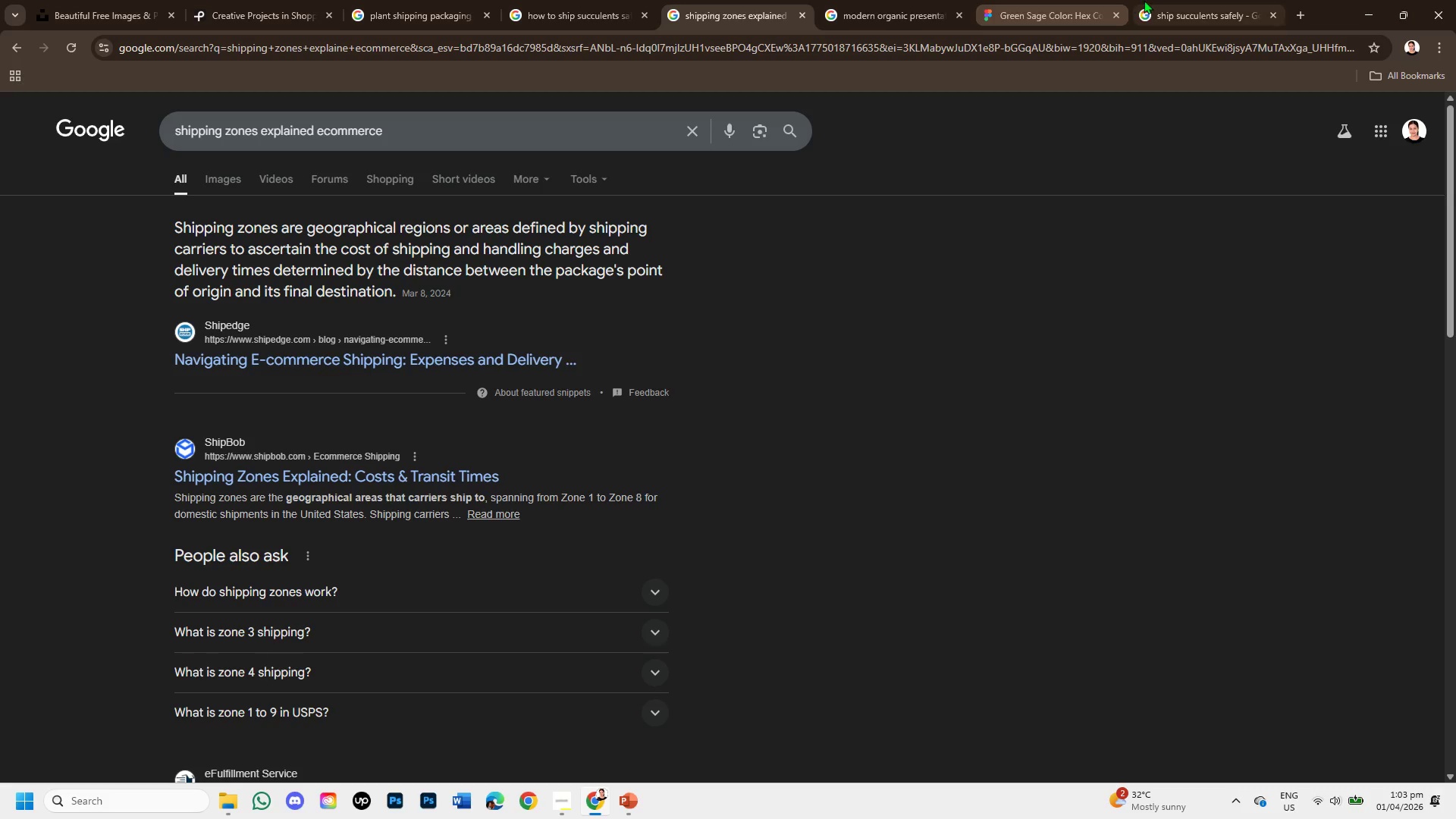 
left_click([1169, 0])
 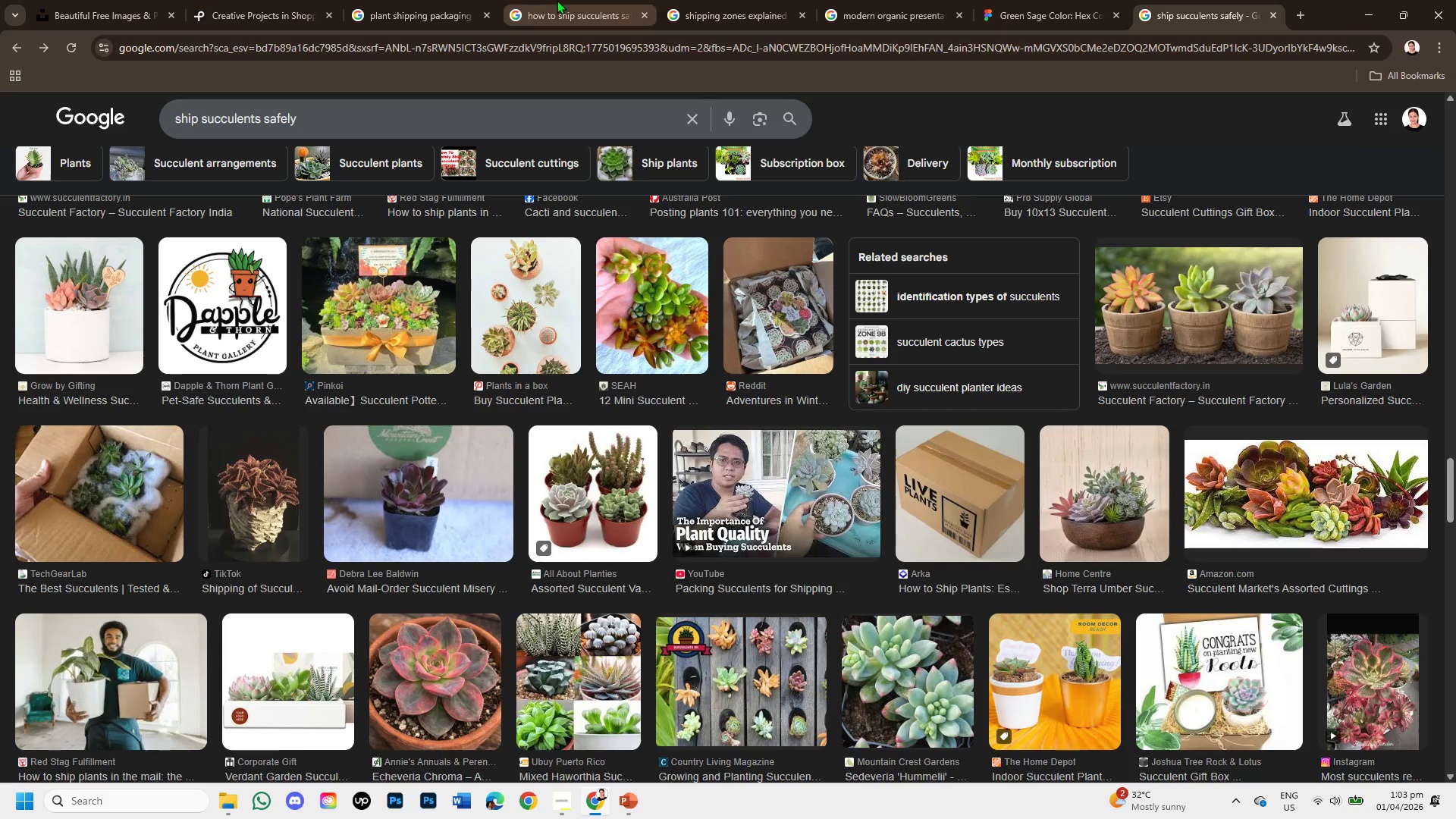 
left_click([560, 0])
 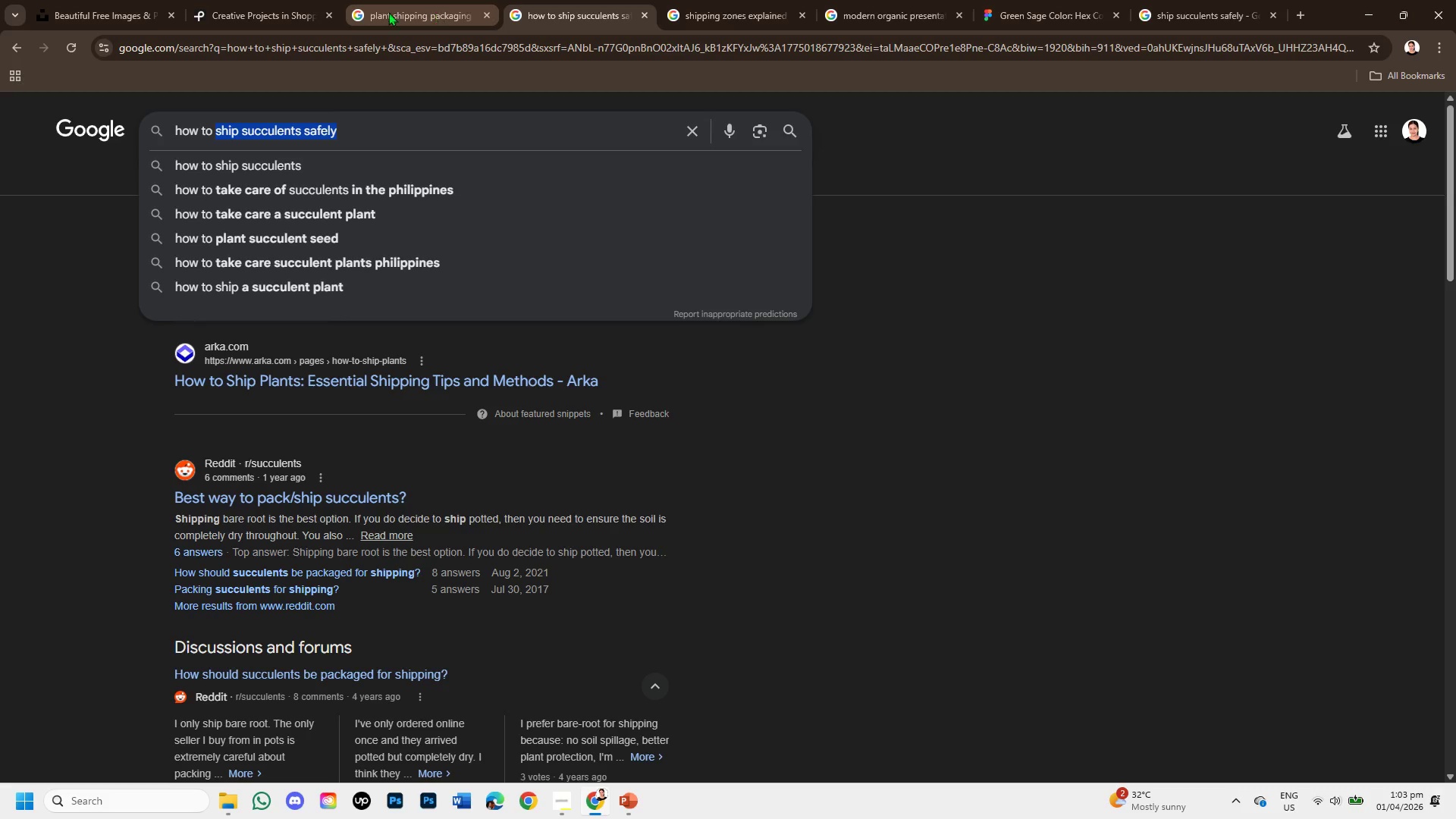 
left_click([298, 0])
 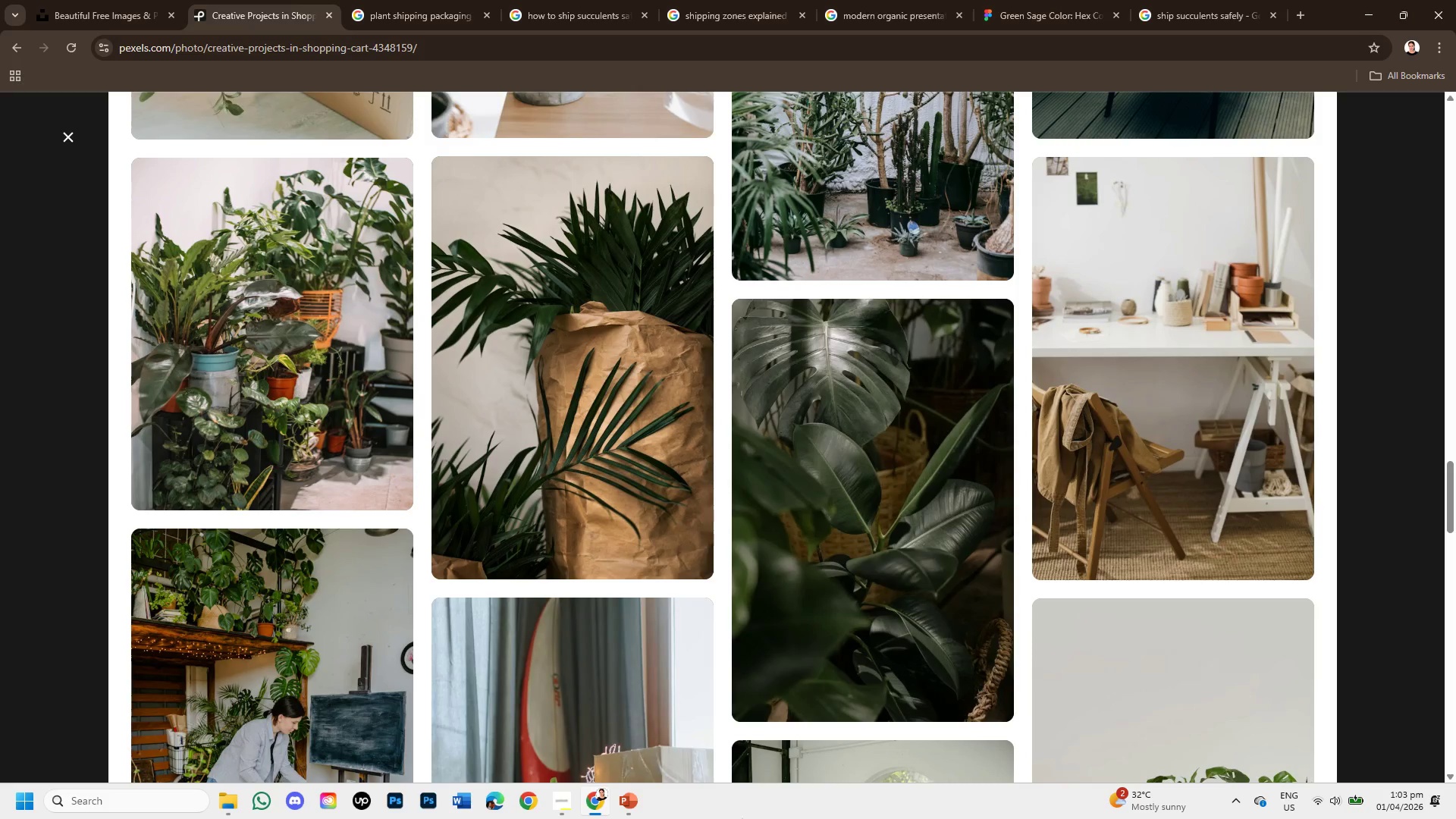 
scroll: coordinate [733, 679], scroll_direction: down, amount: 3.0
 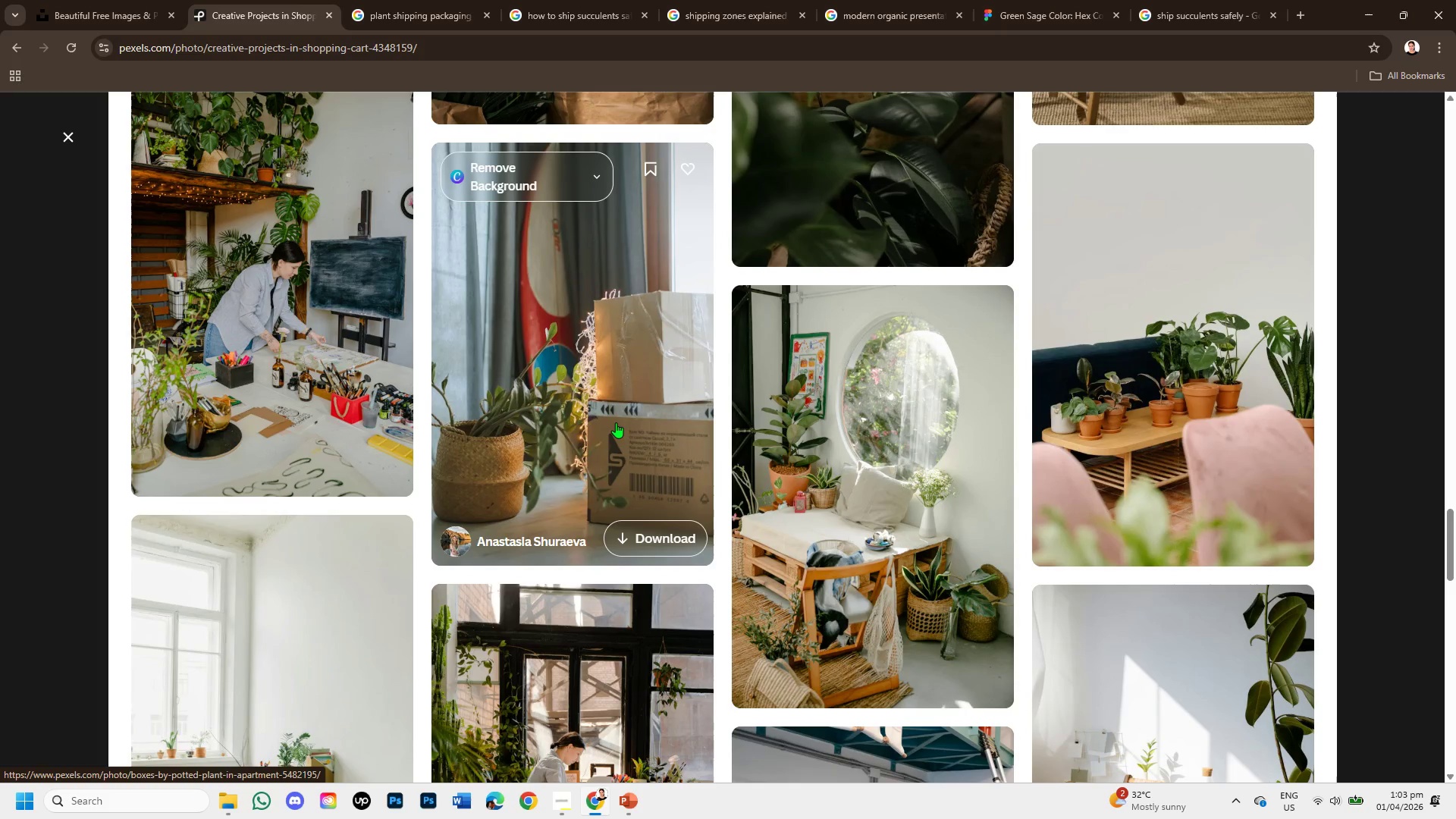 
left_click([616, 422])
 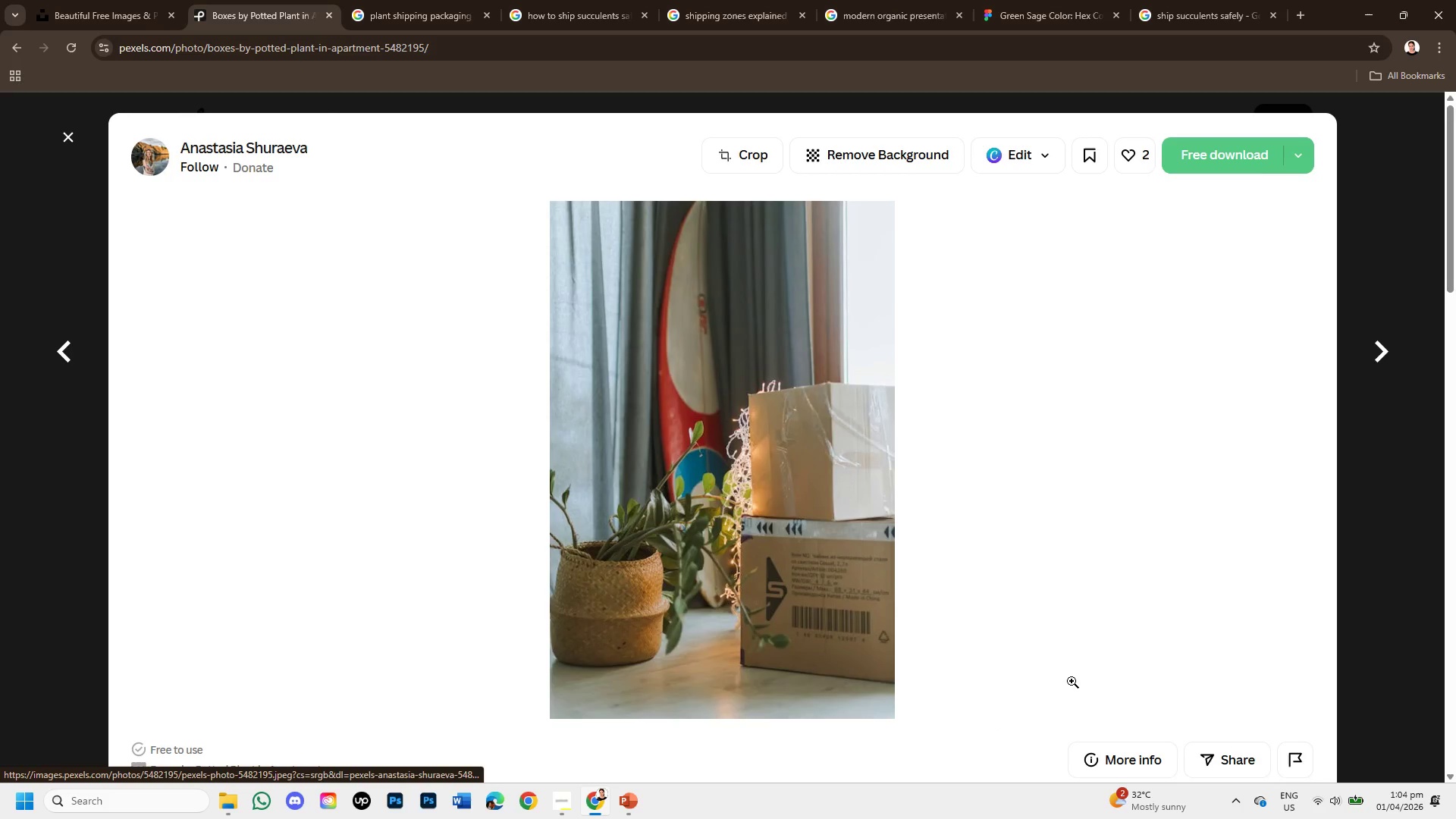 
scroll: coordinate [706, 476], scroll_direction: down, amount: 3.0
 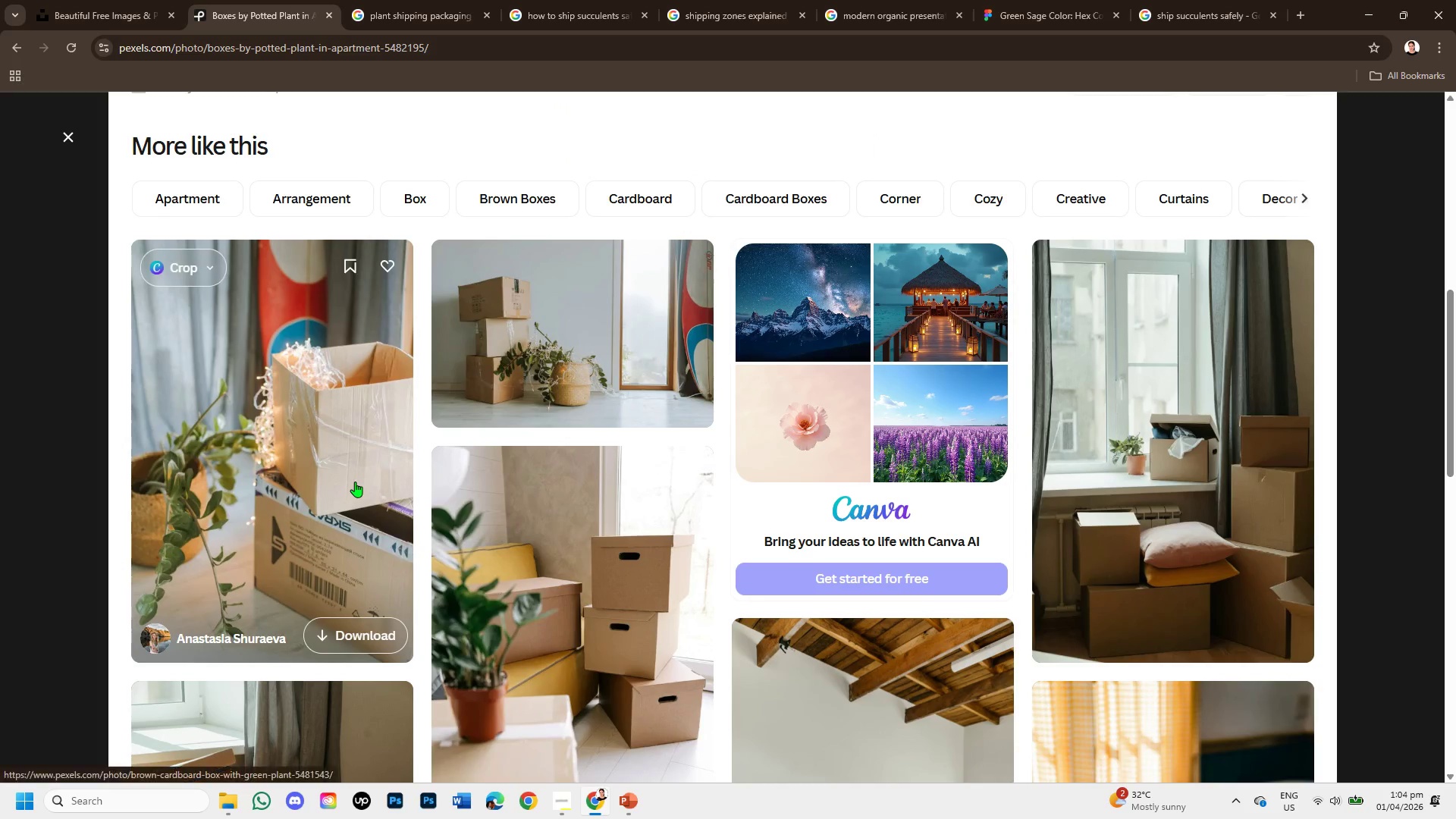 
left_click([355, 482])
 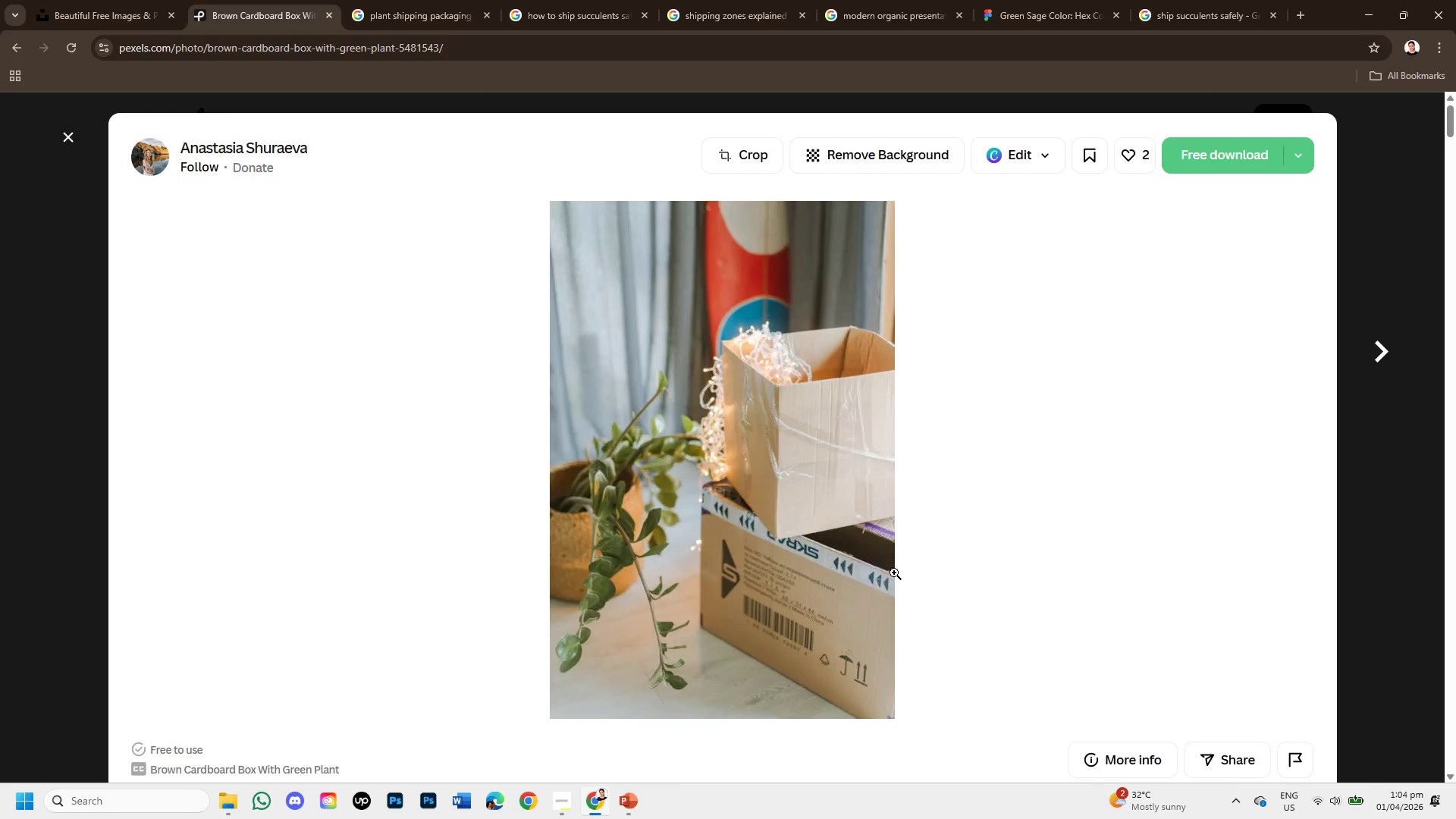 
wait(5.53)
 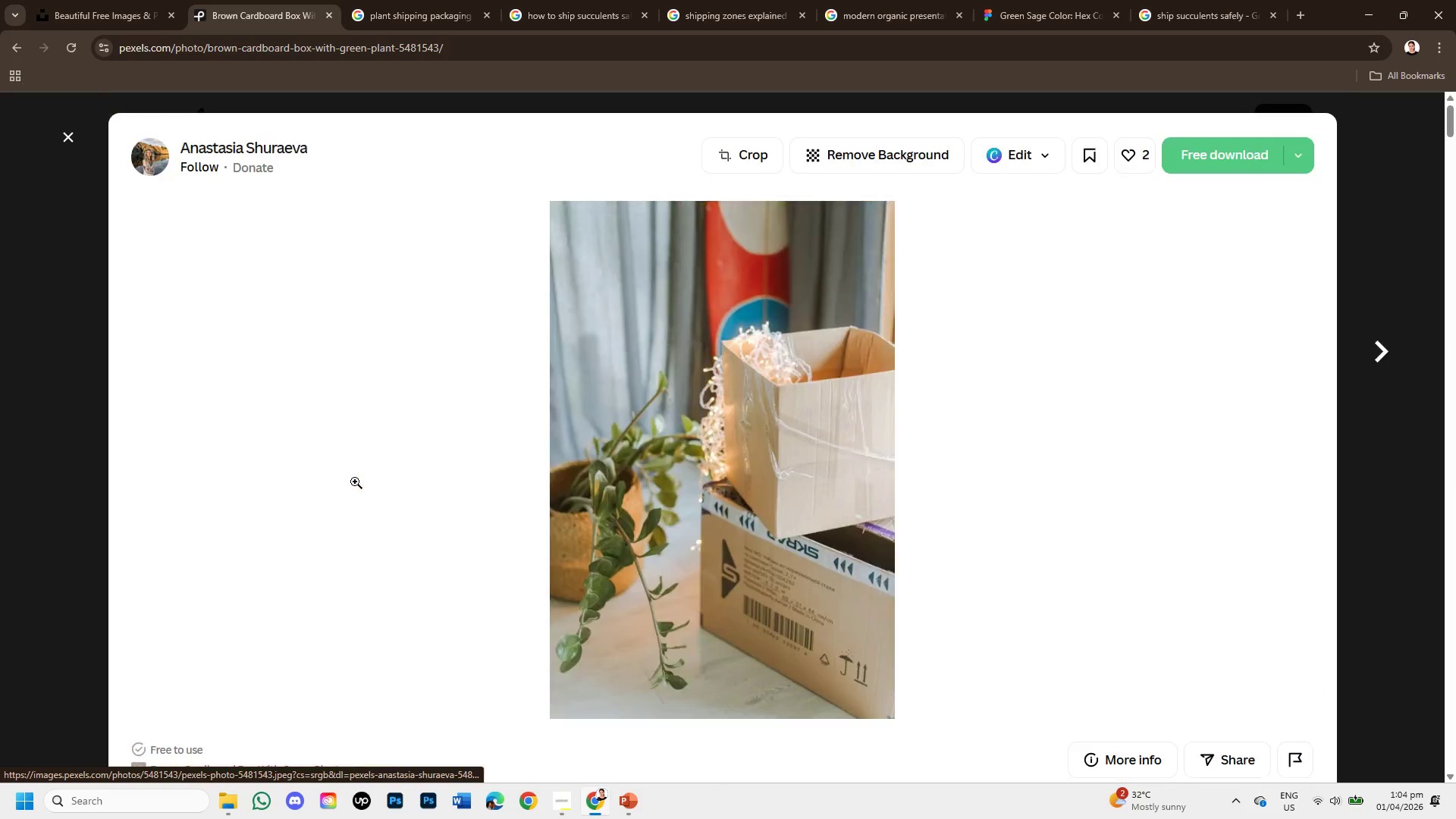 
scroll: coordinate [754, 497], scroll_direction: down, amount: 4.0
 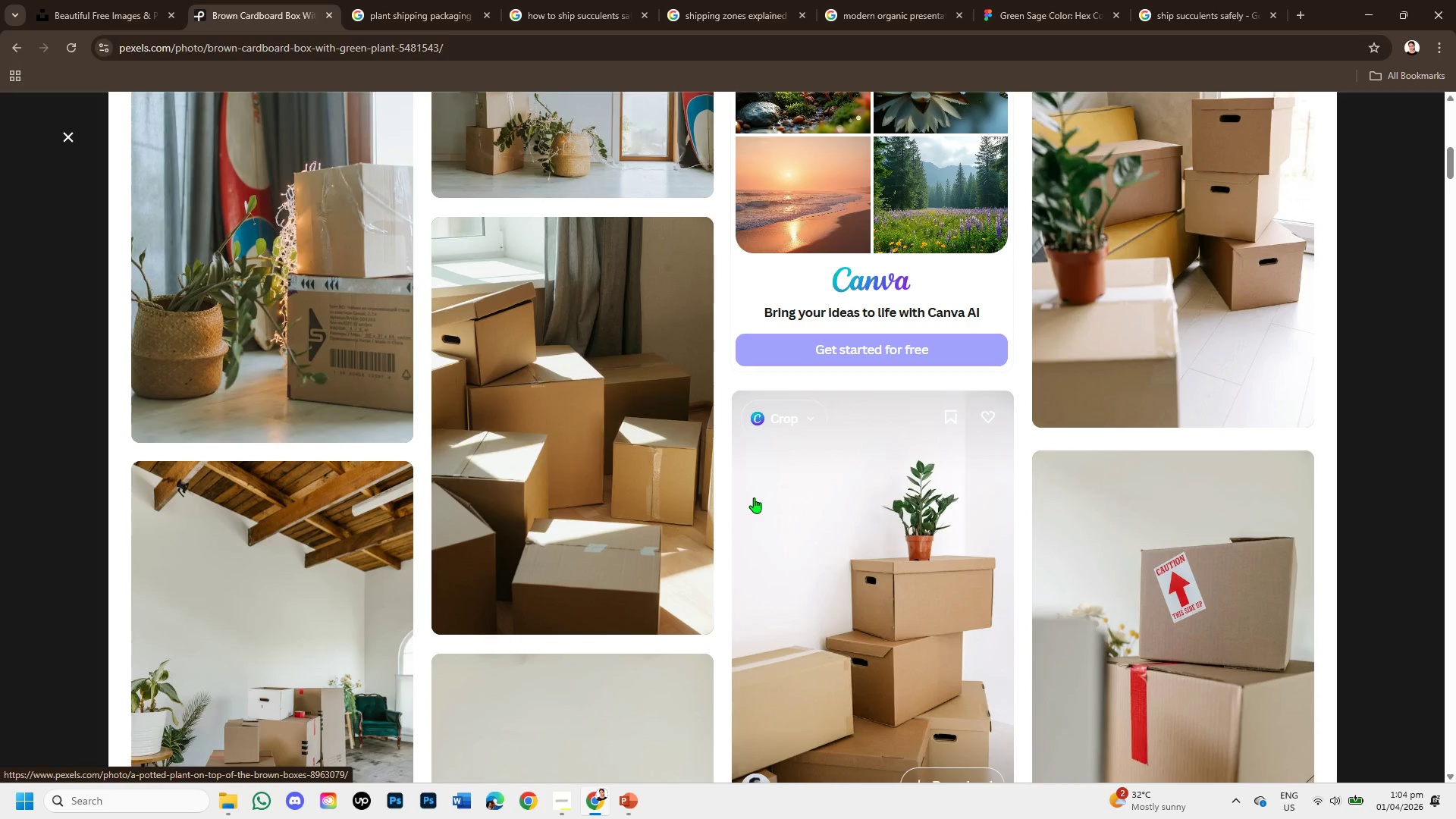 
scroll: coordinate [754, 497], scroll_direction: up, amount: 1.0
 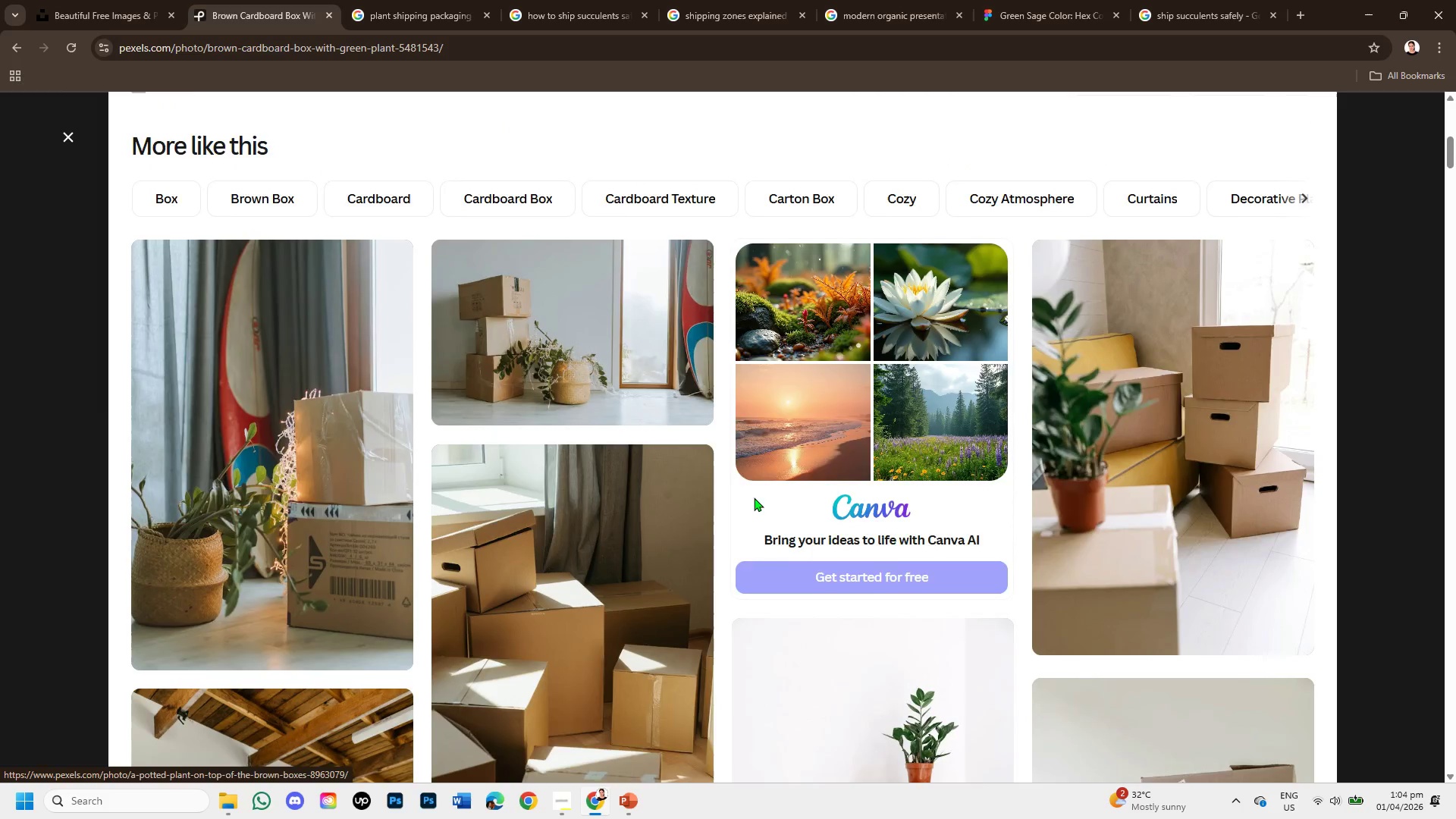 
scroll: coordinate [754, 497], scroll_direction: down, amount: 2.0
 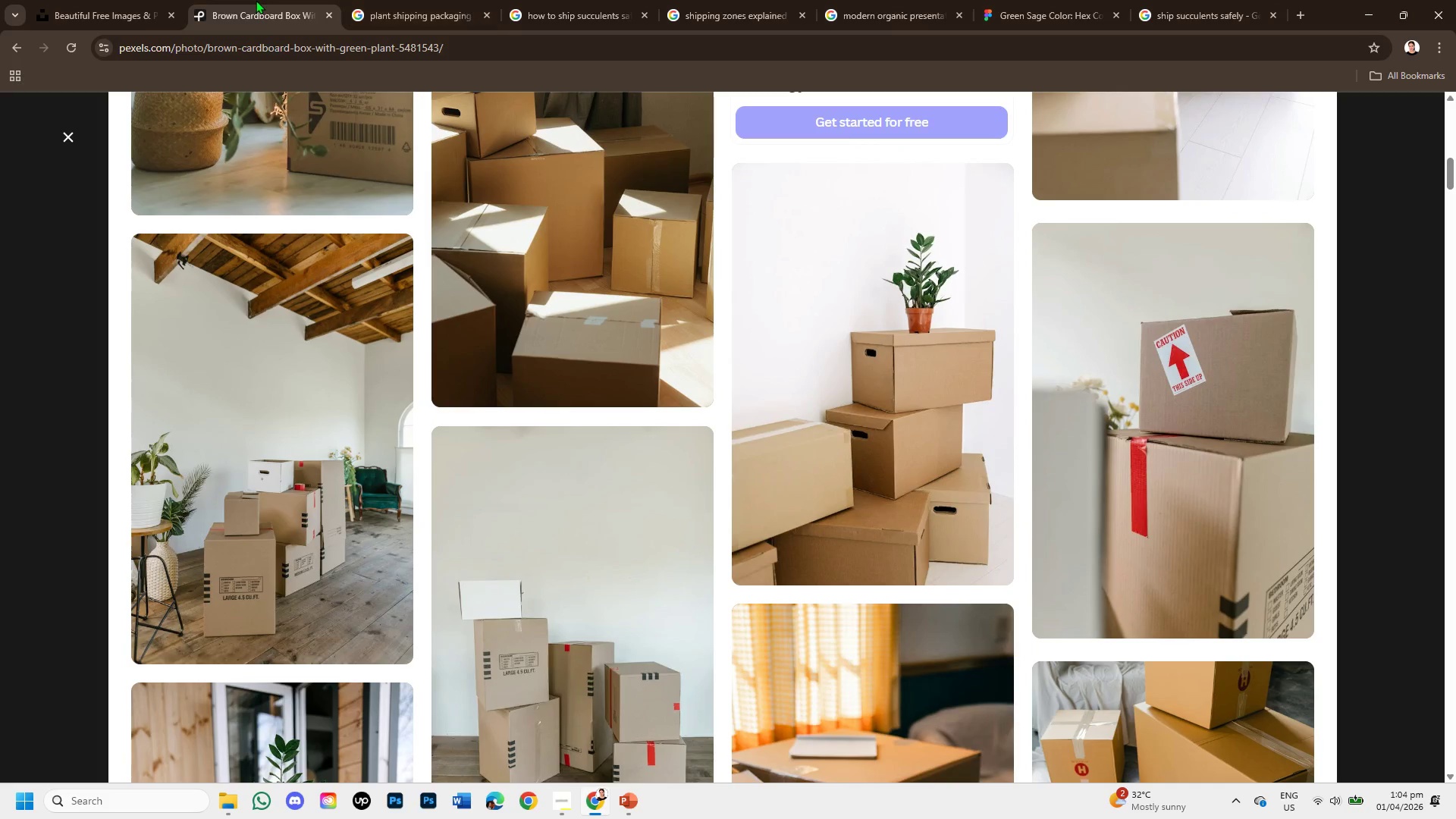 
wait(5.45)
 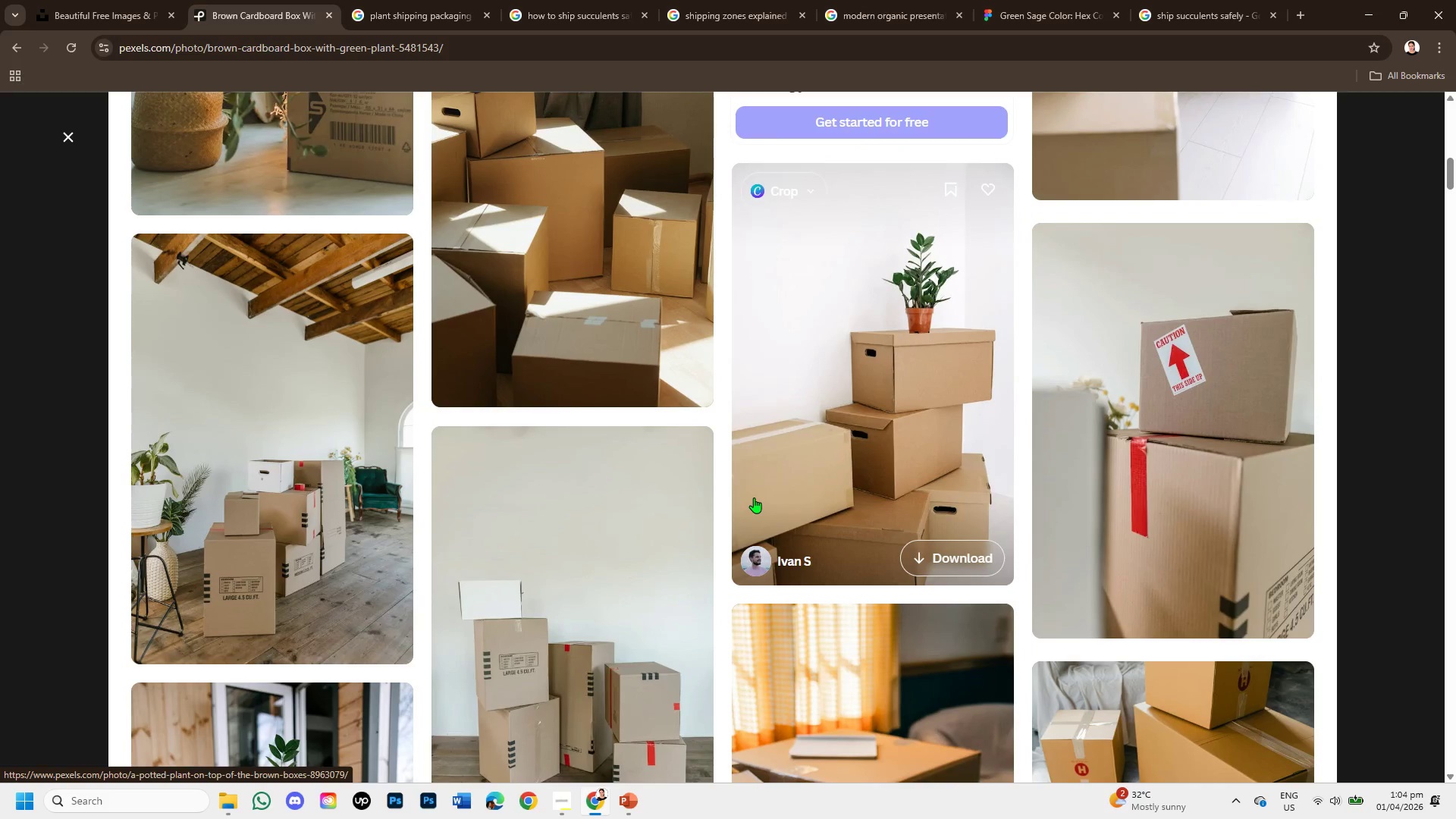 
scroll: coordinate [695, 529], scroll_direction: down, amount: 4.0
 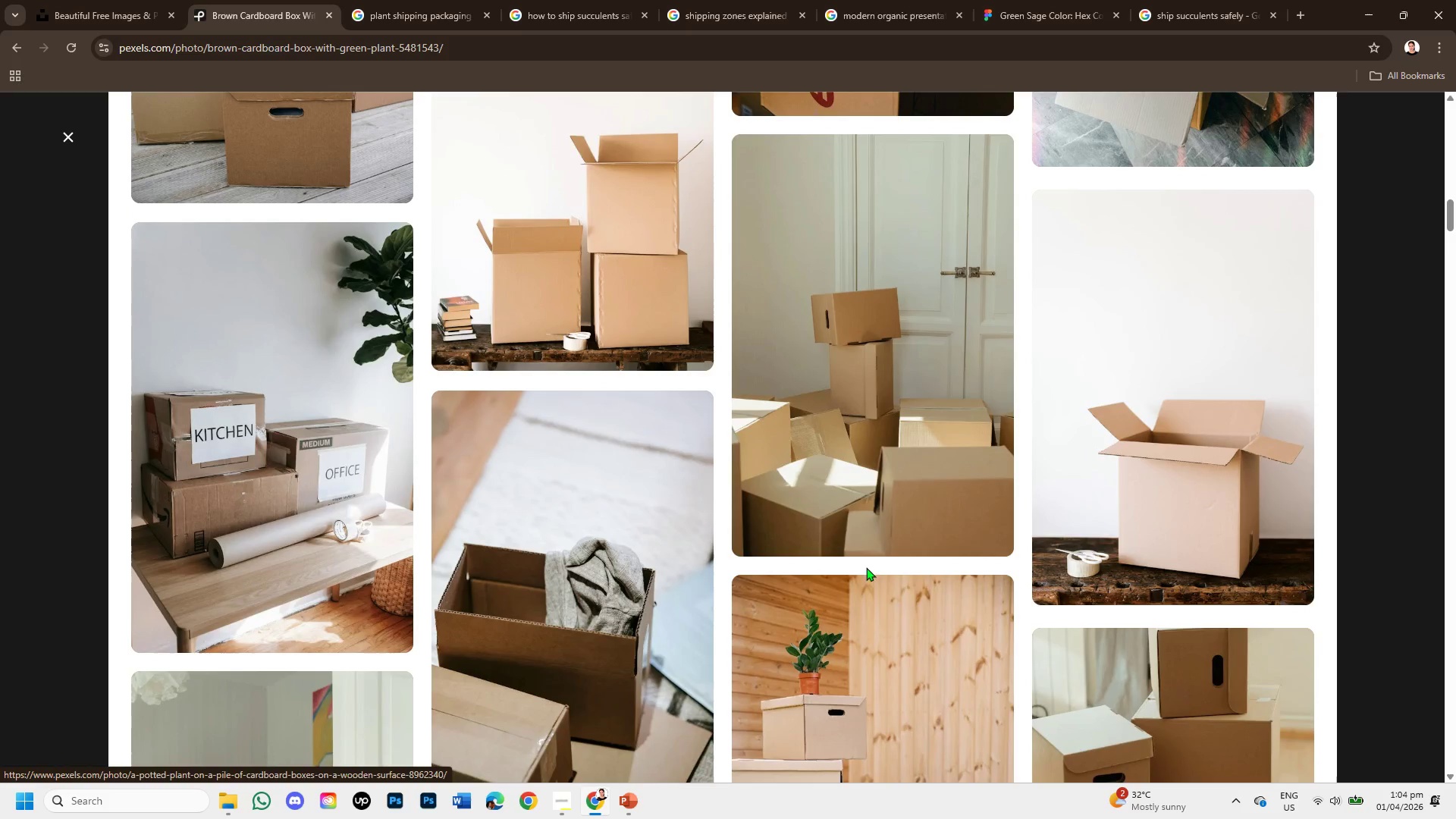 
scroll: coordinate [926, 567], scroll_direction: up, amount: 11.0
 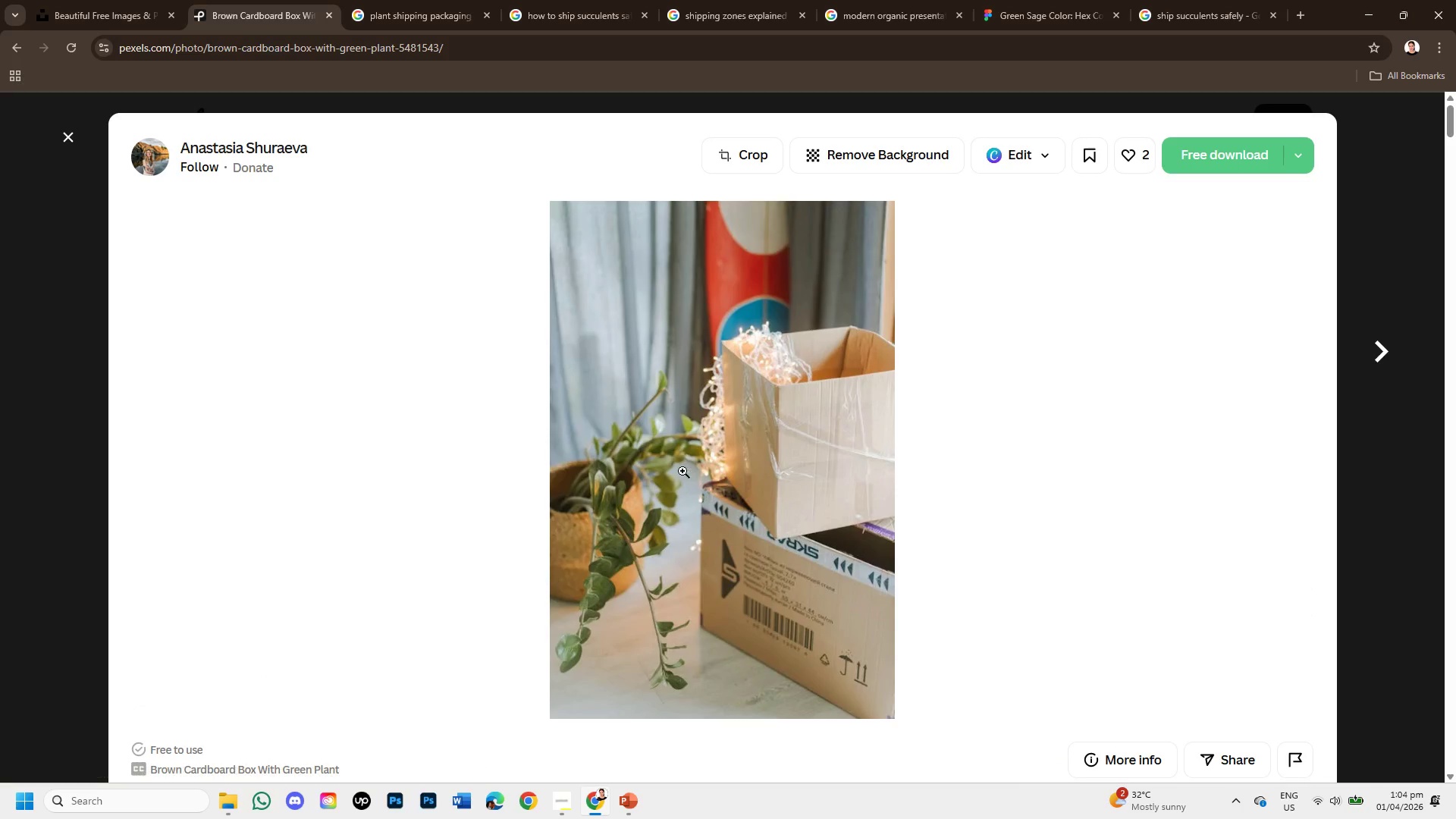 
right_click([682, 466])
 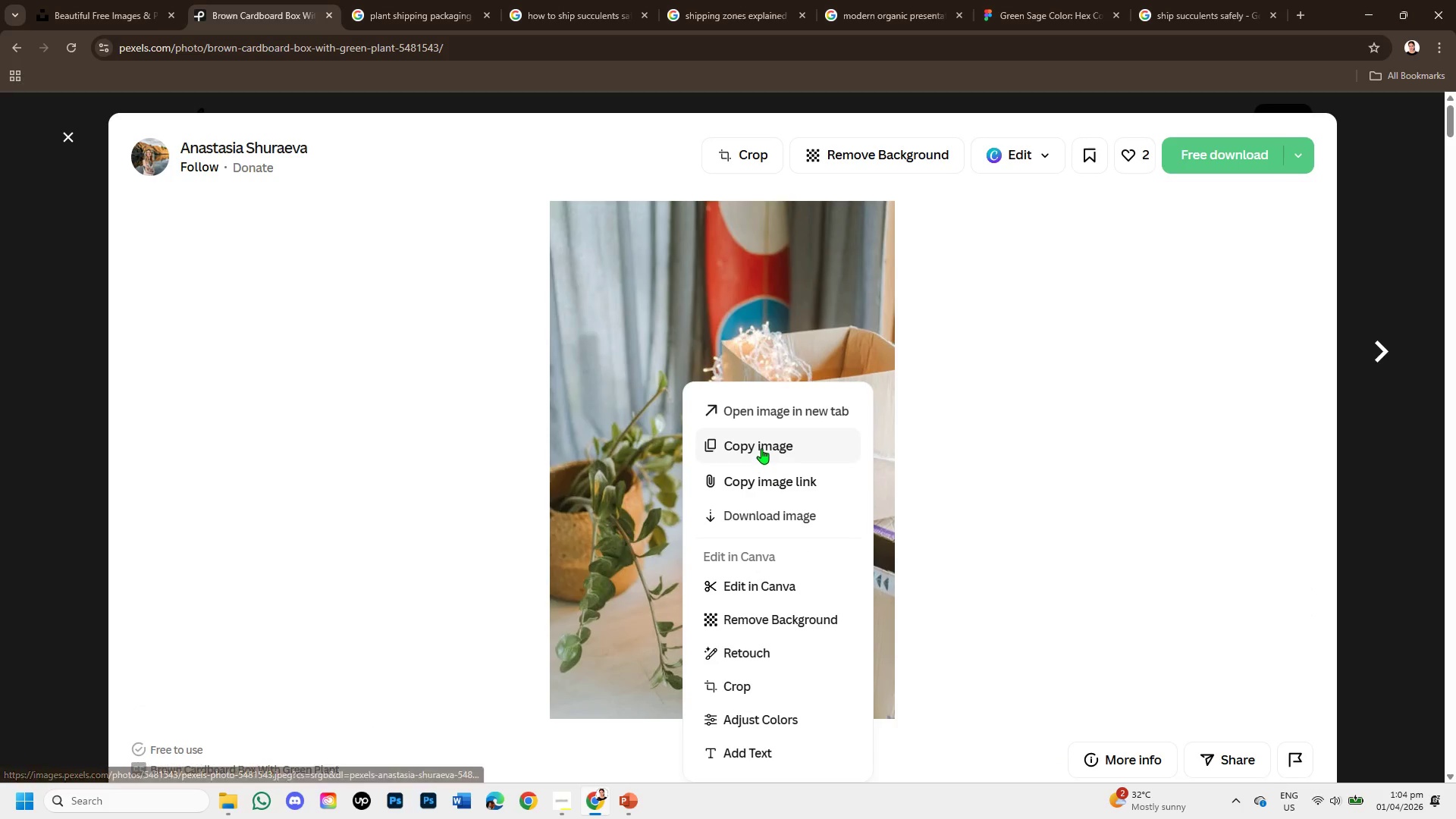 
left_click([761, 448])
 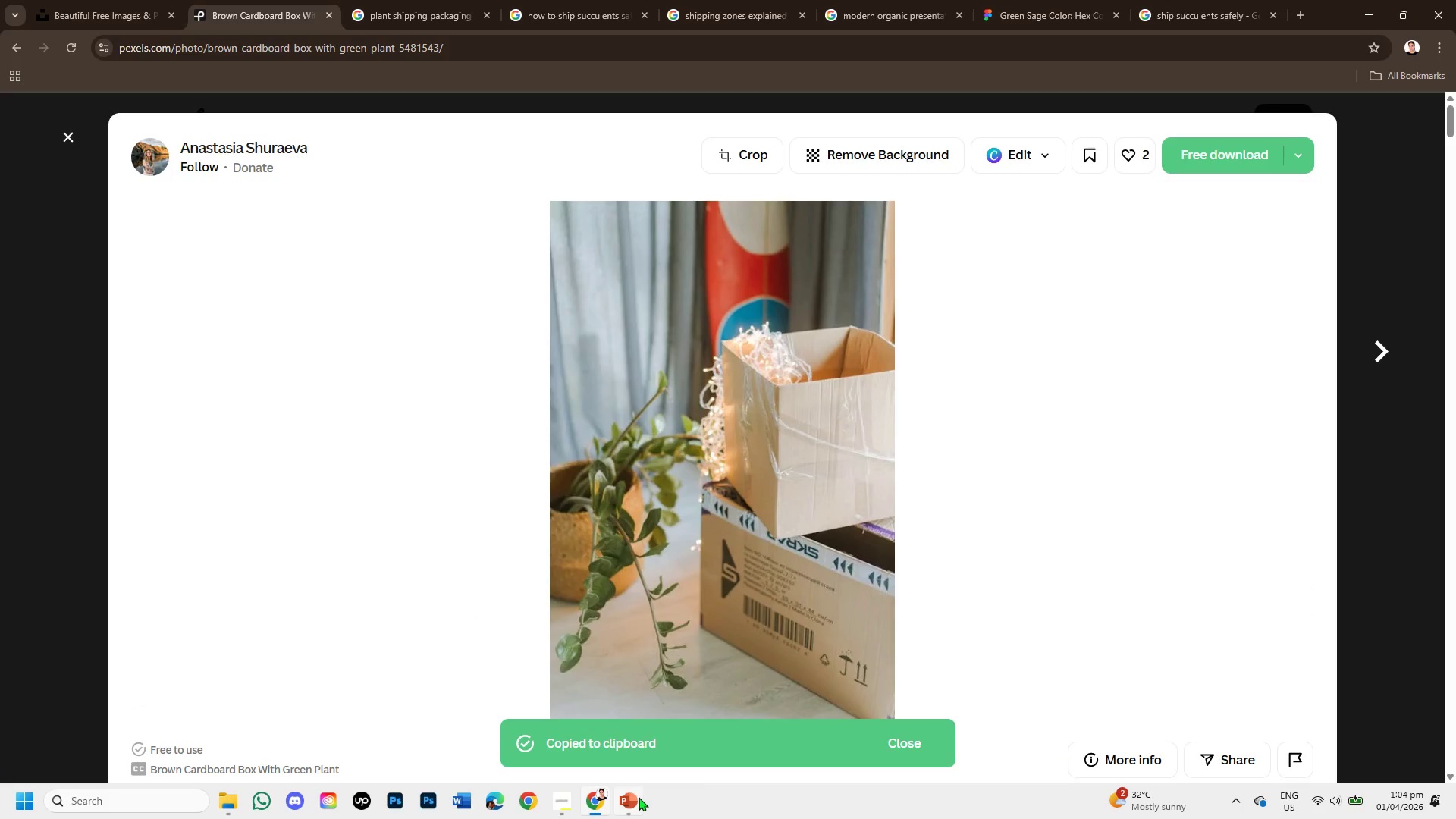 
left_click([635, 797])
 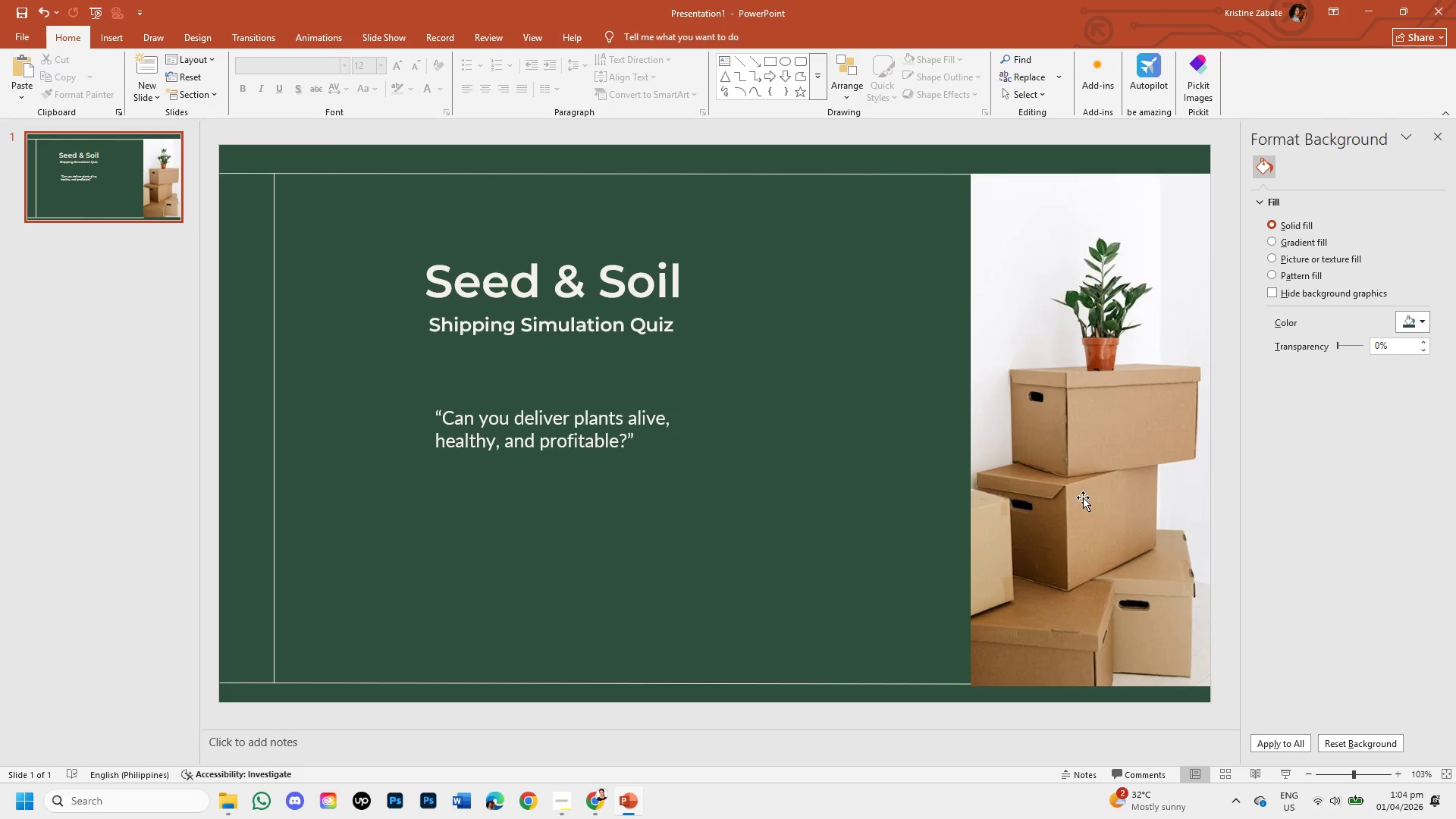 
left_click([1083, 497])
 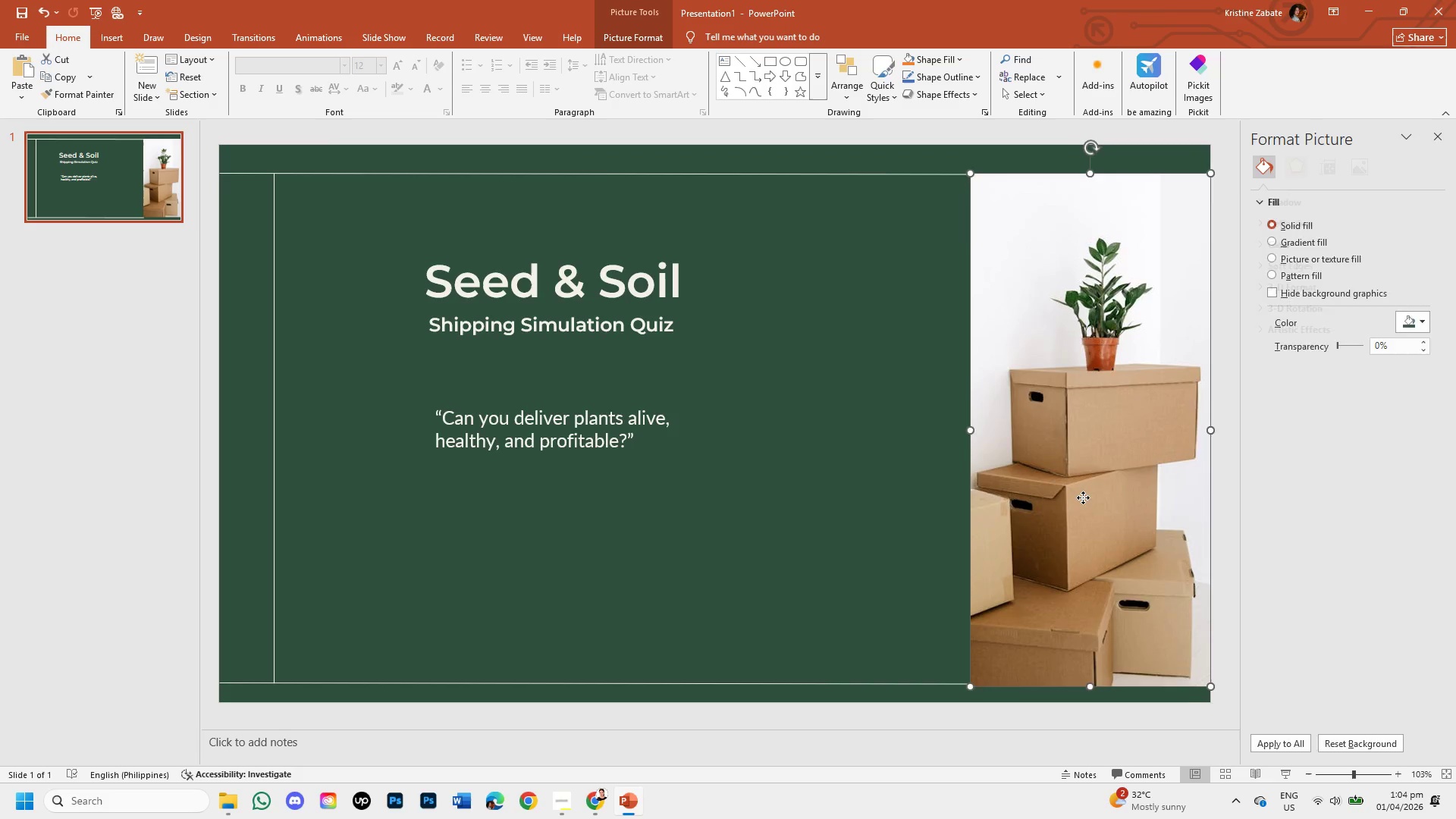 
left_click_drag(start_coordinate=[1083, 497], to_coordinate=[492, 416])
 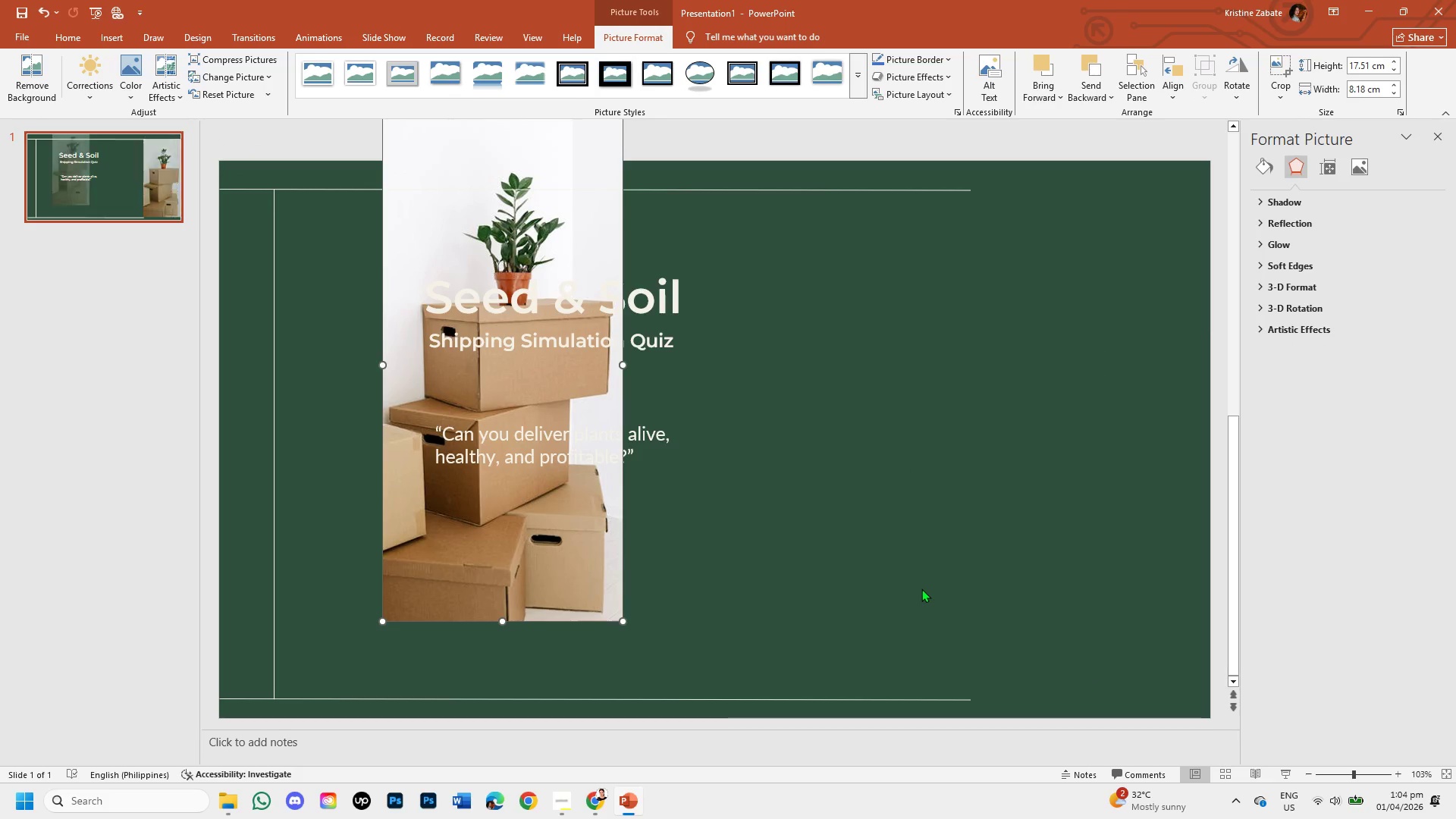 
left_click([921, 588])
 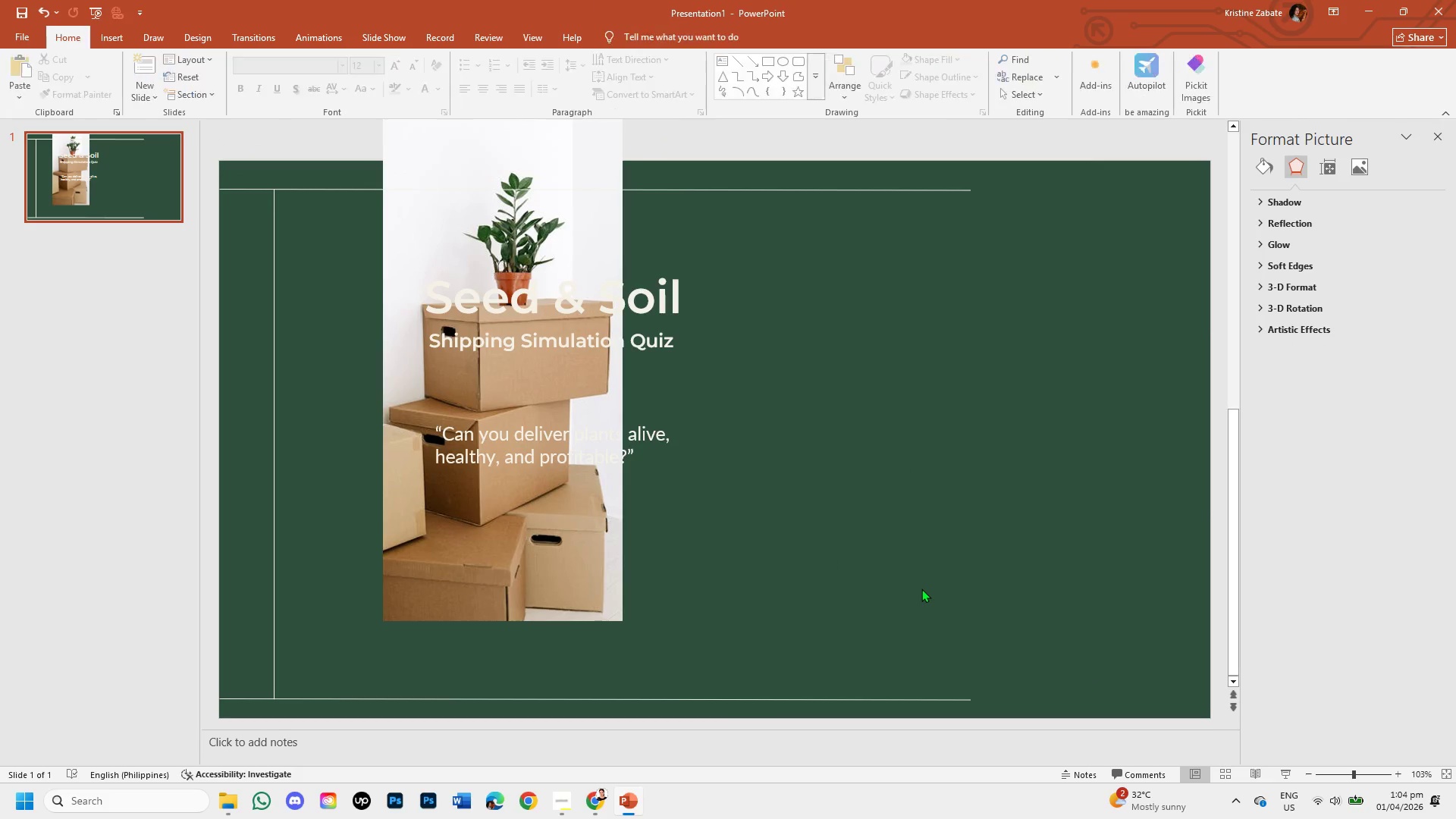 
key(Control+V)
 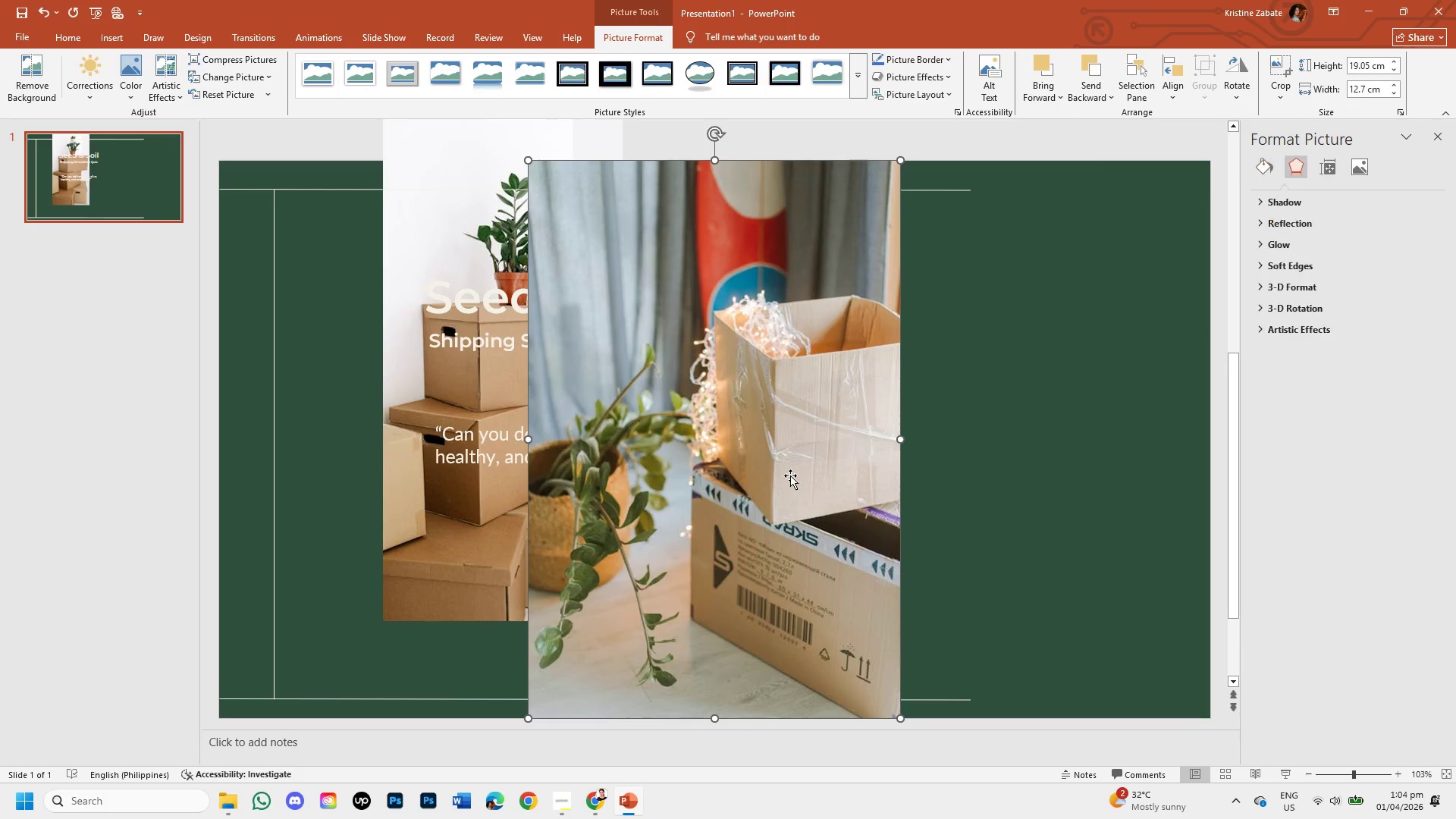 
left_click([790, 475])
 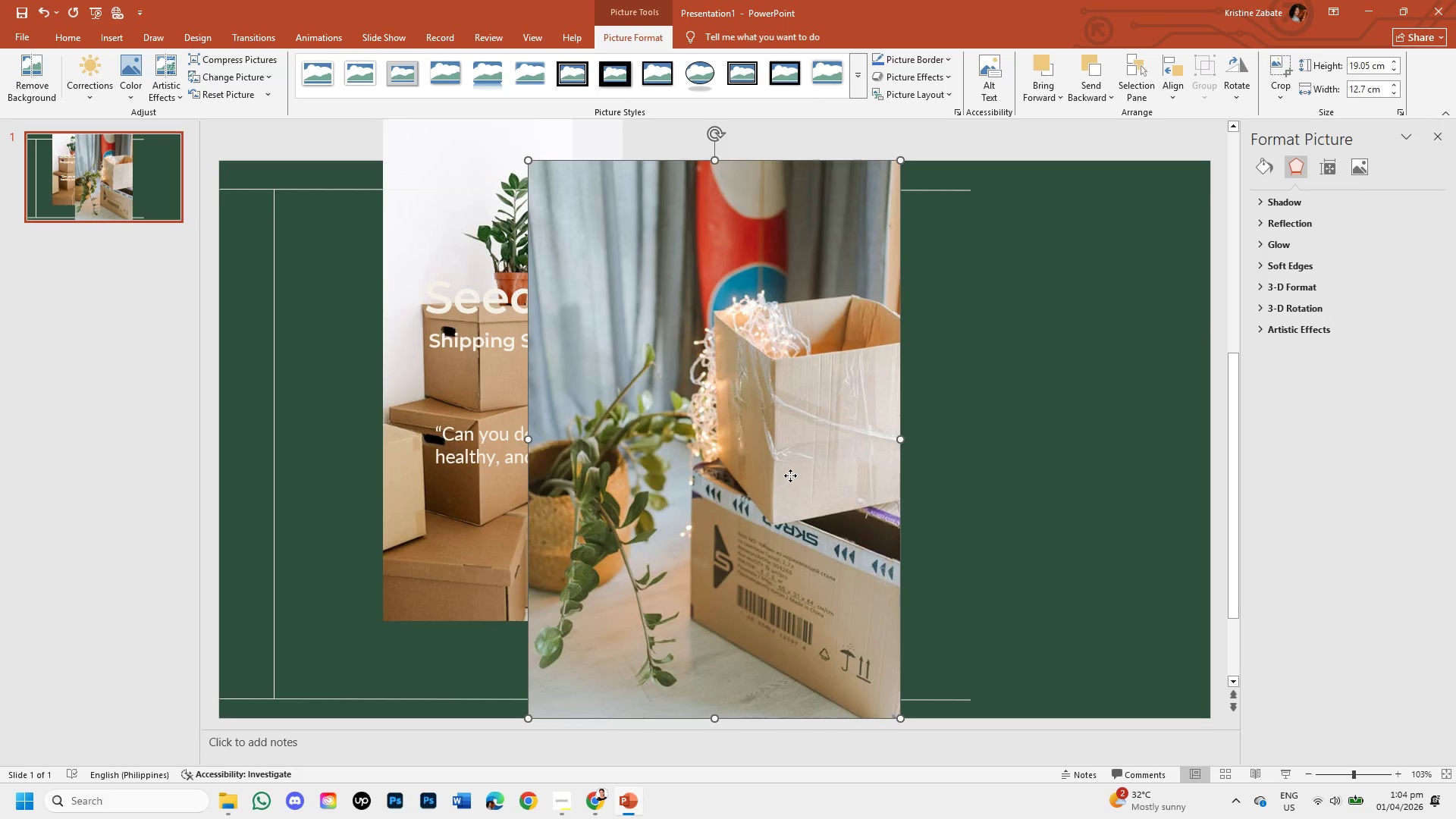 
double_click([790, 475])
 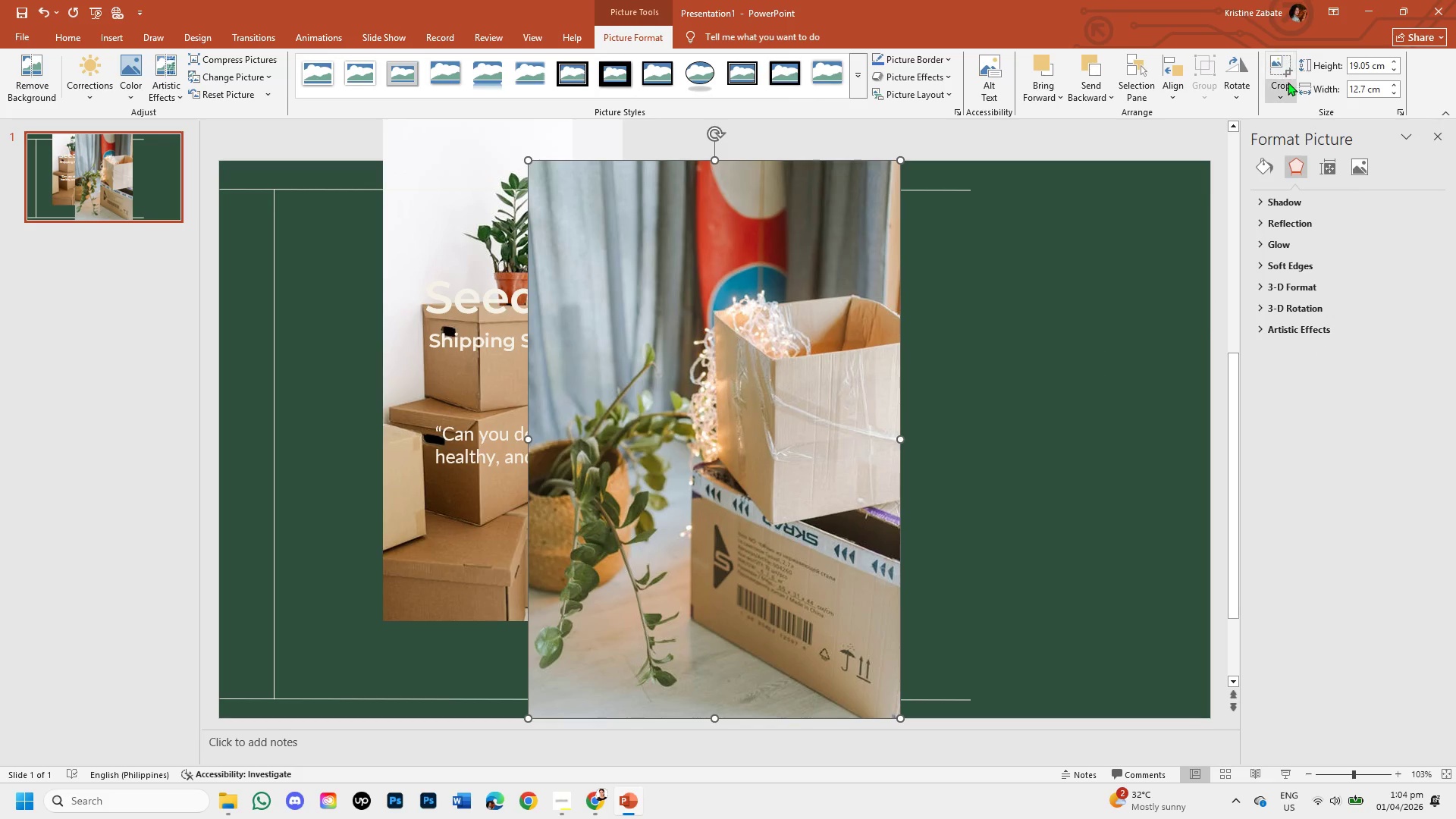 
left_click([1288, 82])
 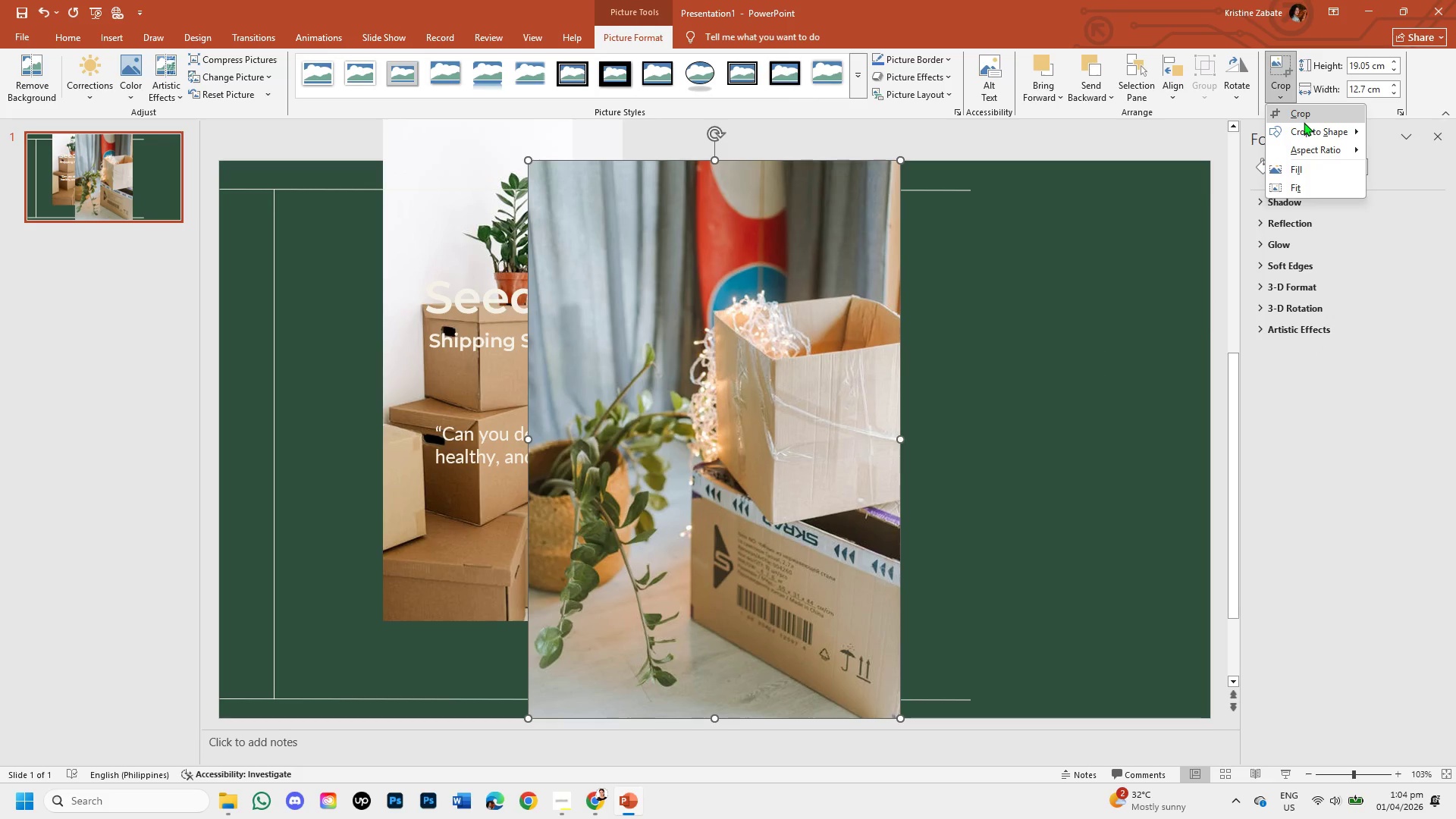 
left_click([1304, 122])
 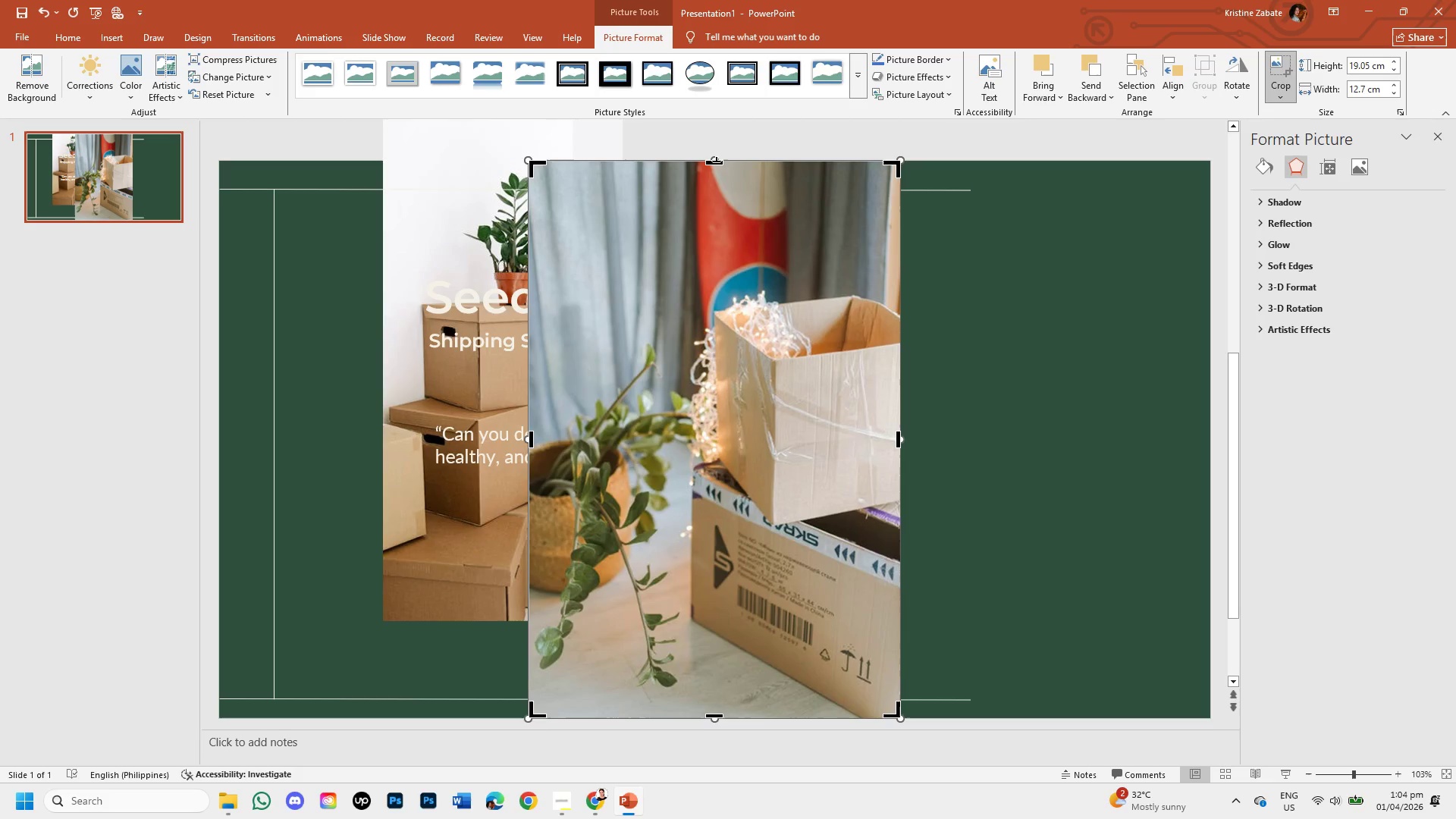 
left_click_drag(start_coordinate=[717, 162], to_coordinate=[717, 193])
 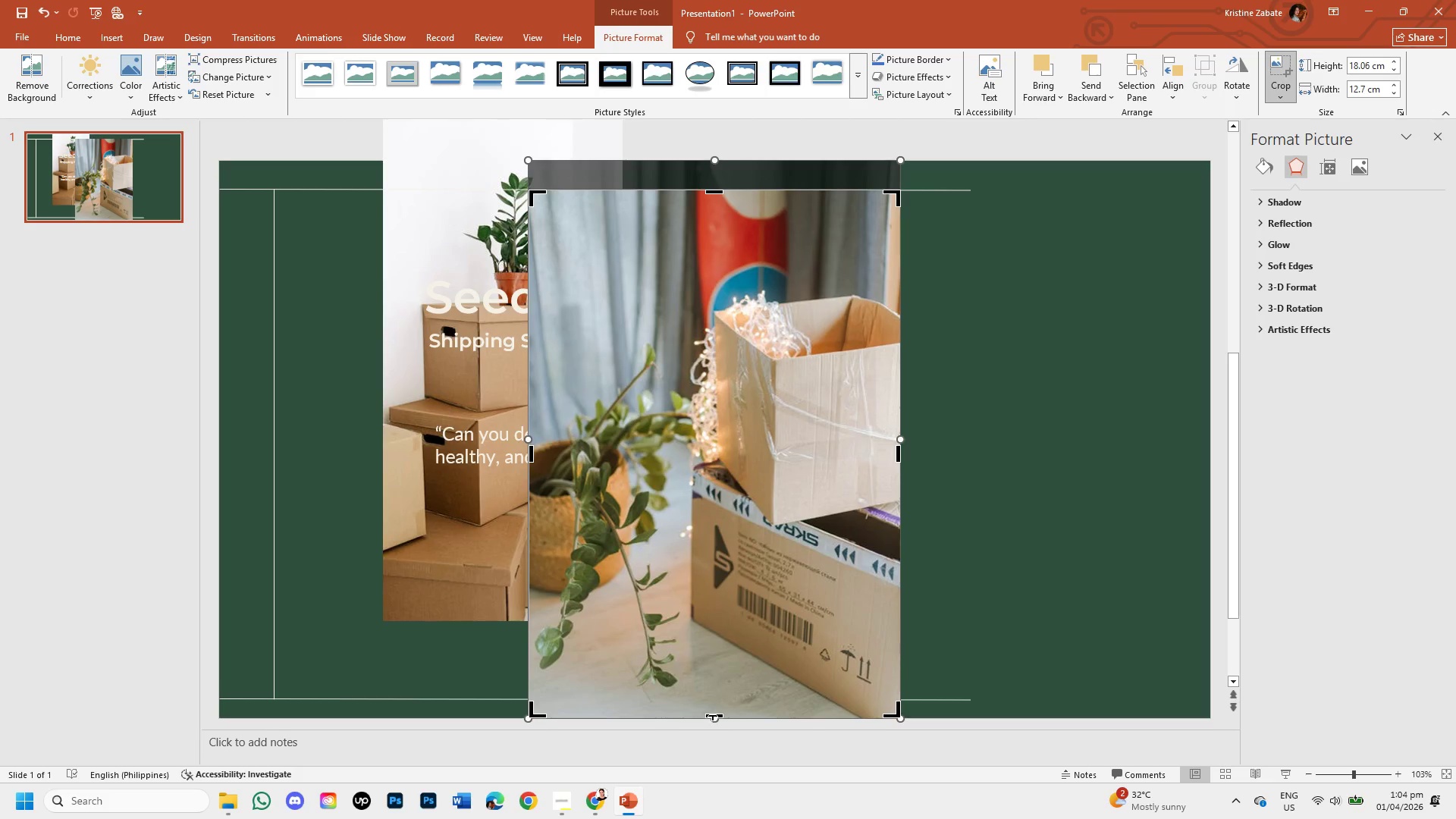 
left_click_drag(start_coordinate=[713, 715], to_coordinate=[717, 699])
 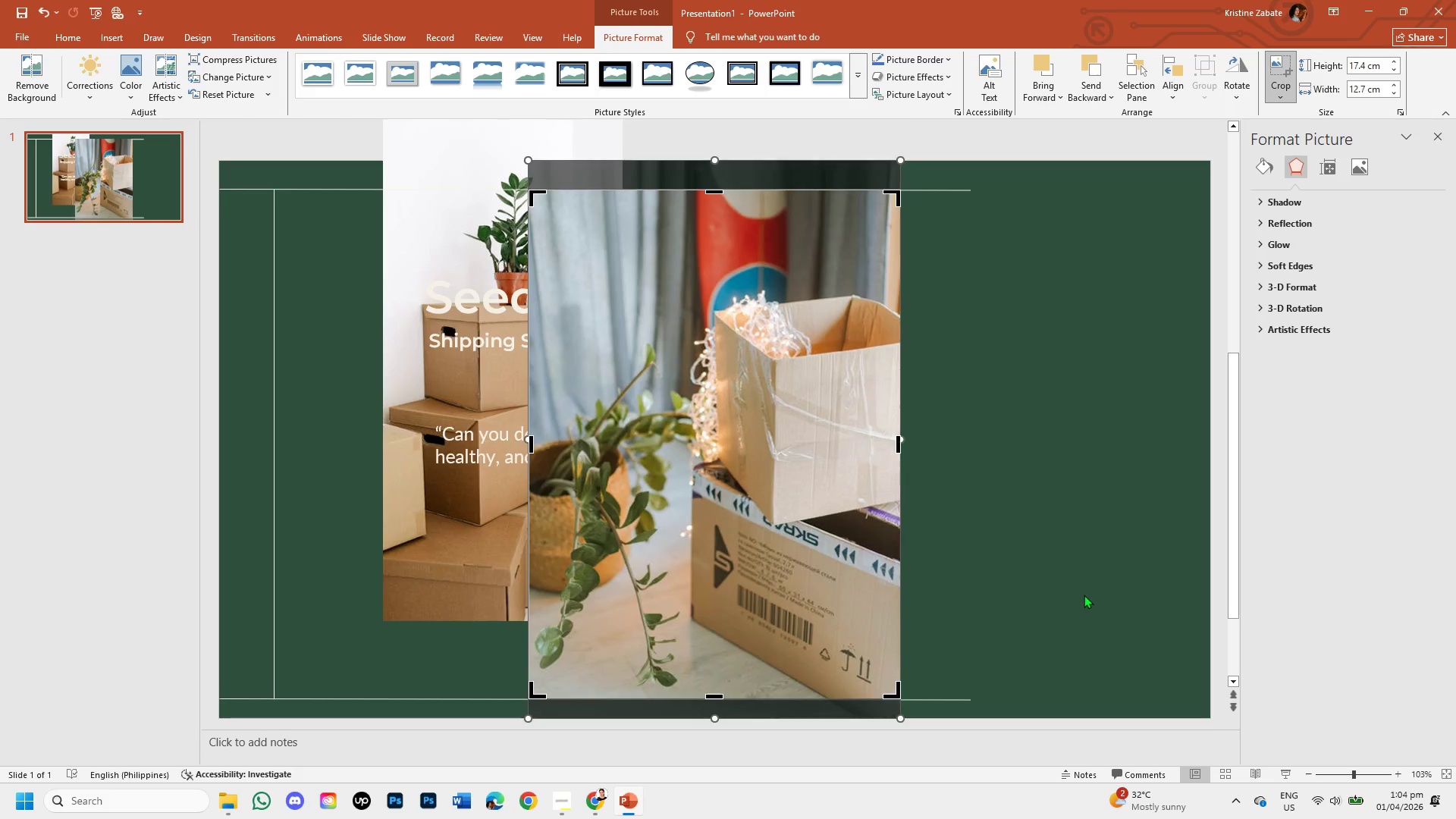 
left_click([1084, 595])
 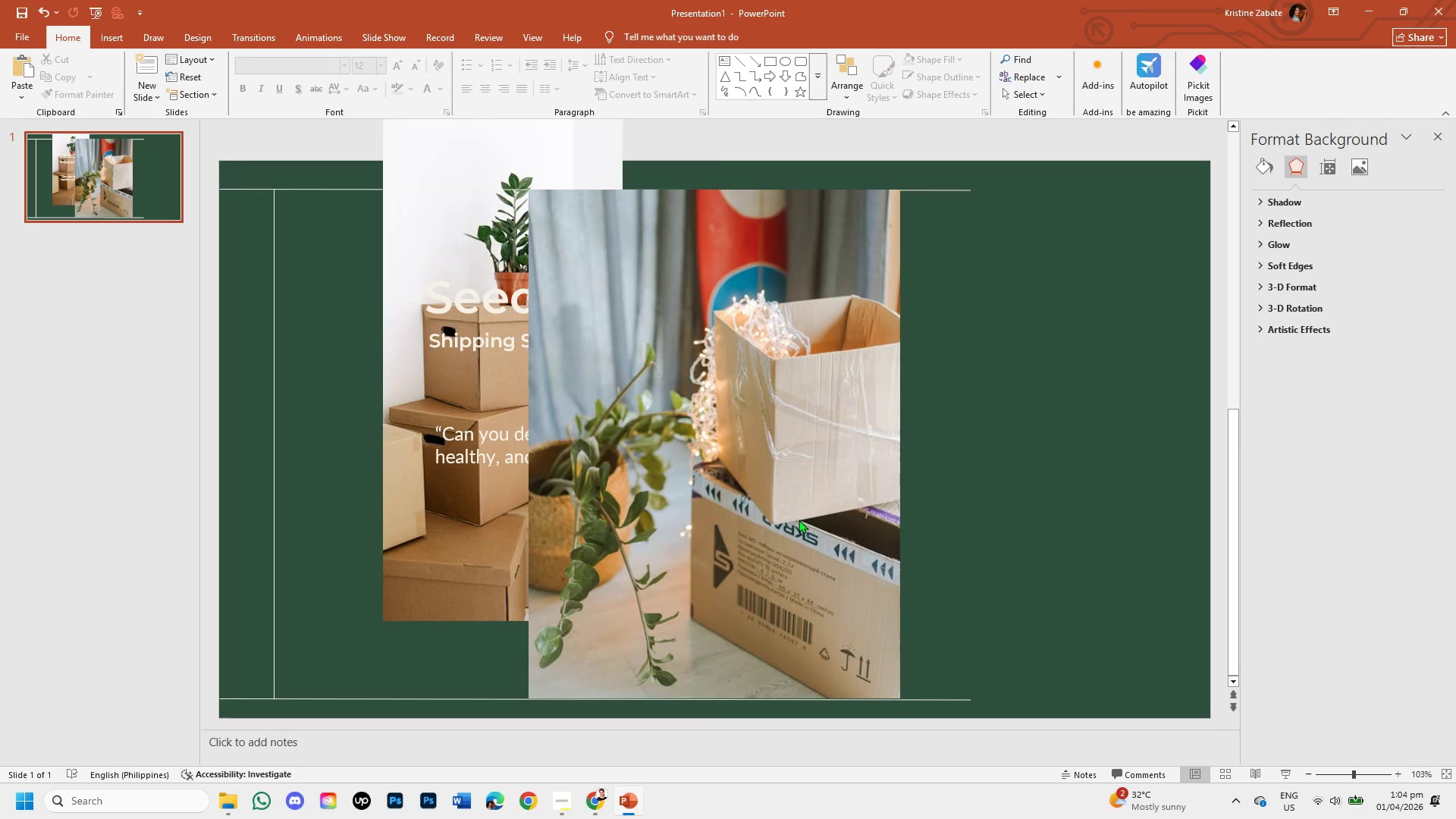 
left_click([796, 519])
 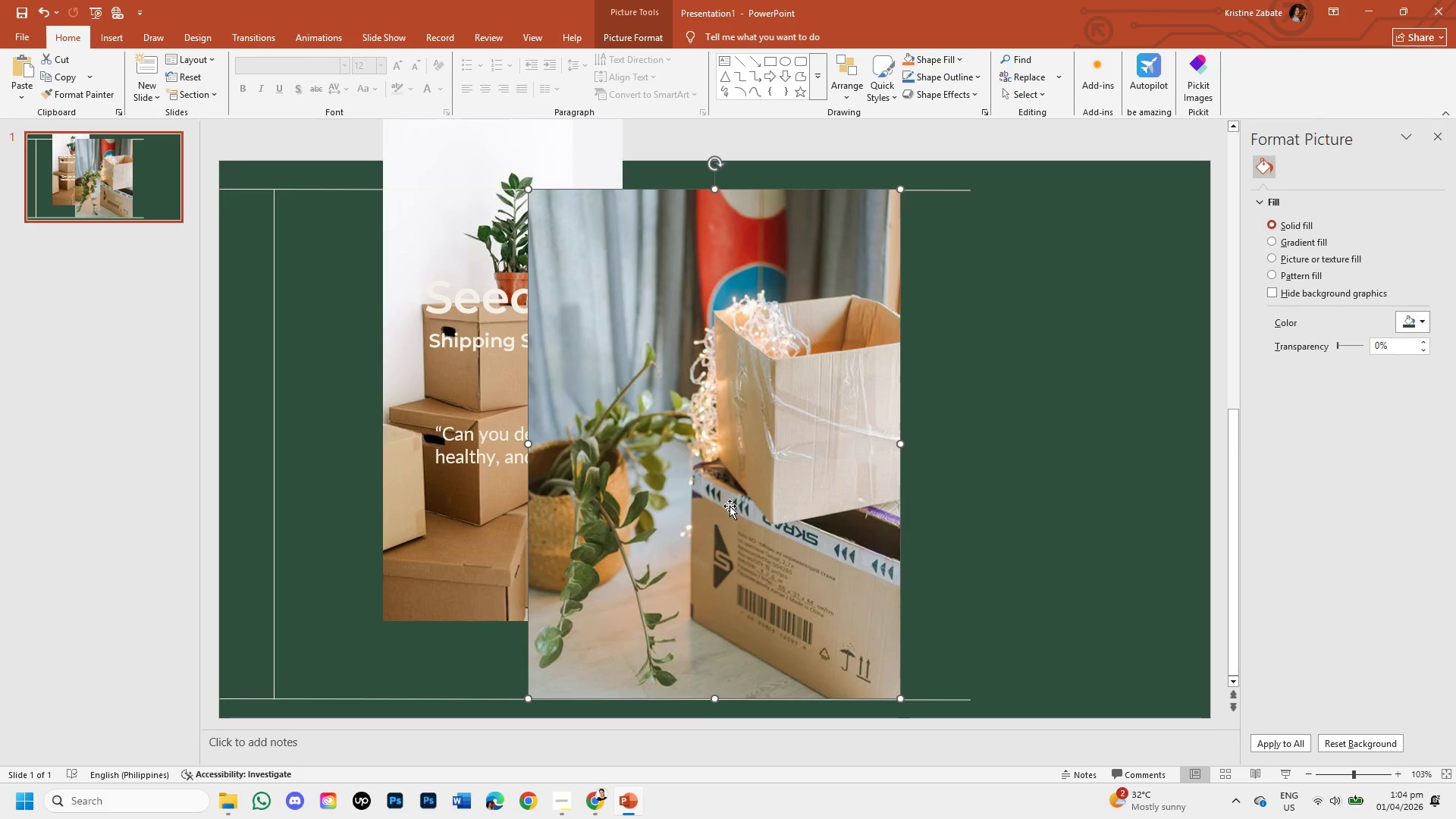 
left_click([730, 506])
 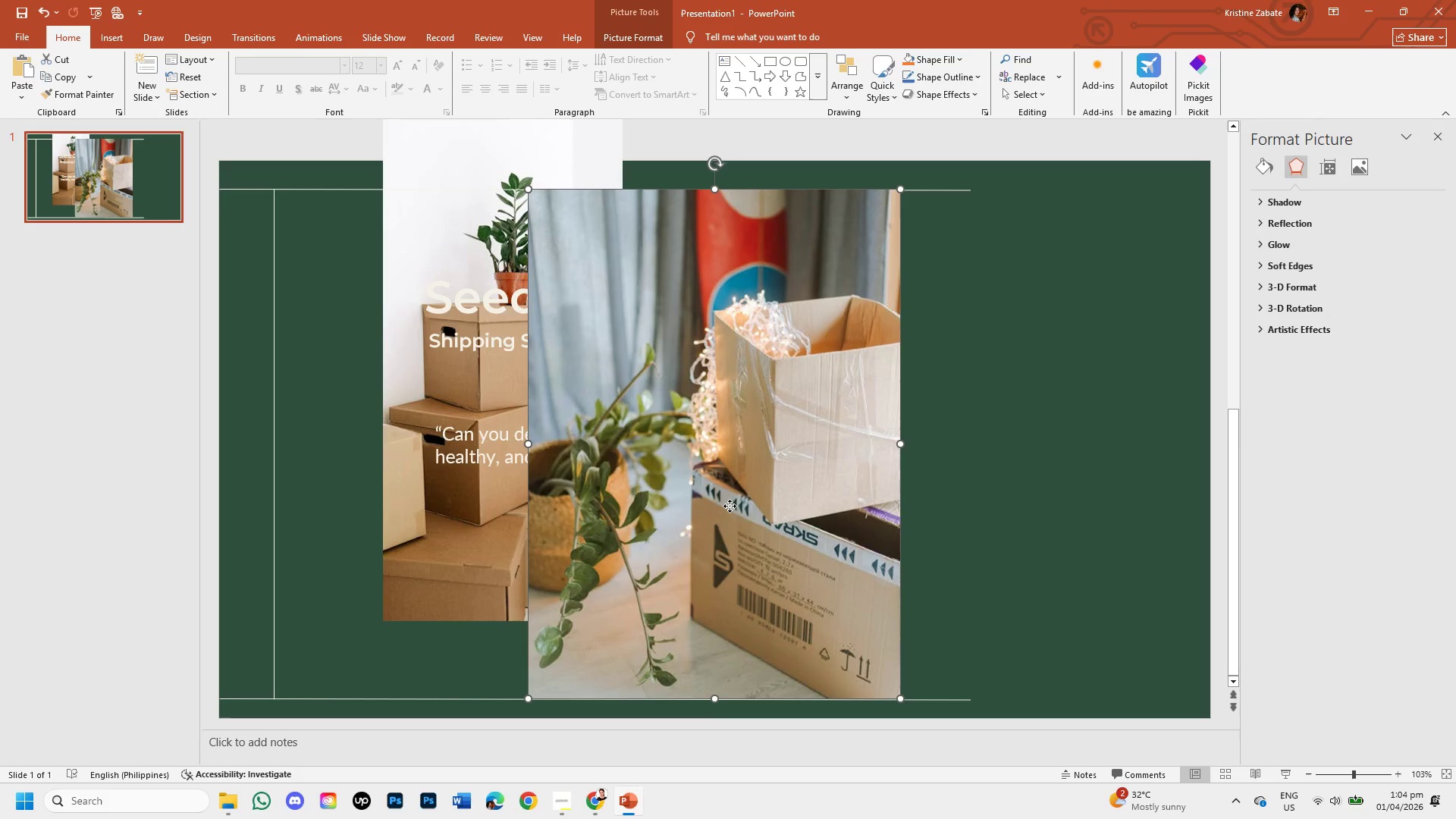 
left_click_drag(start_coordinate=[730, 506], to_coordinate=[1038, 507])
 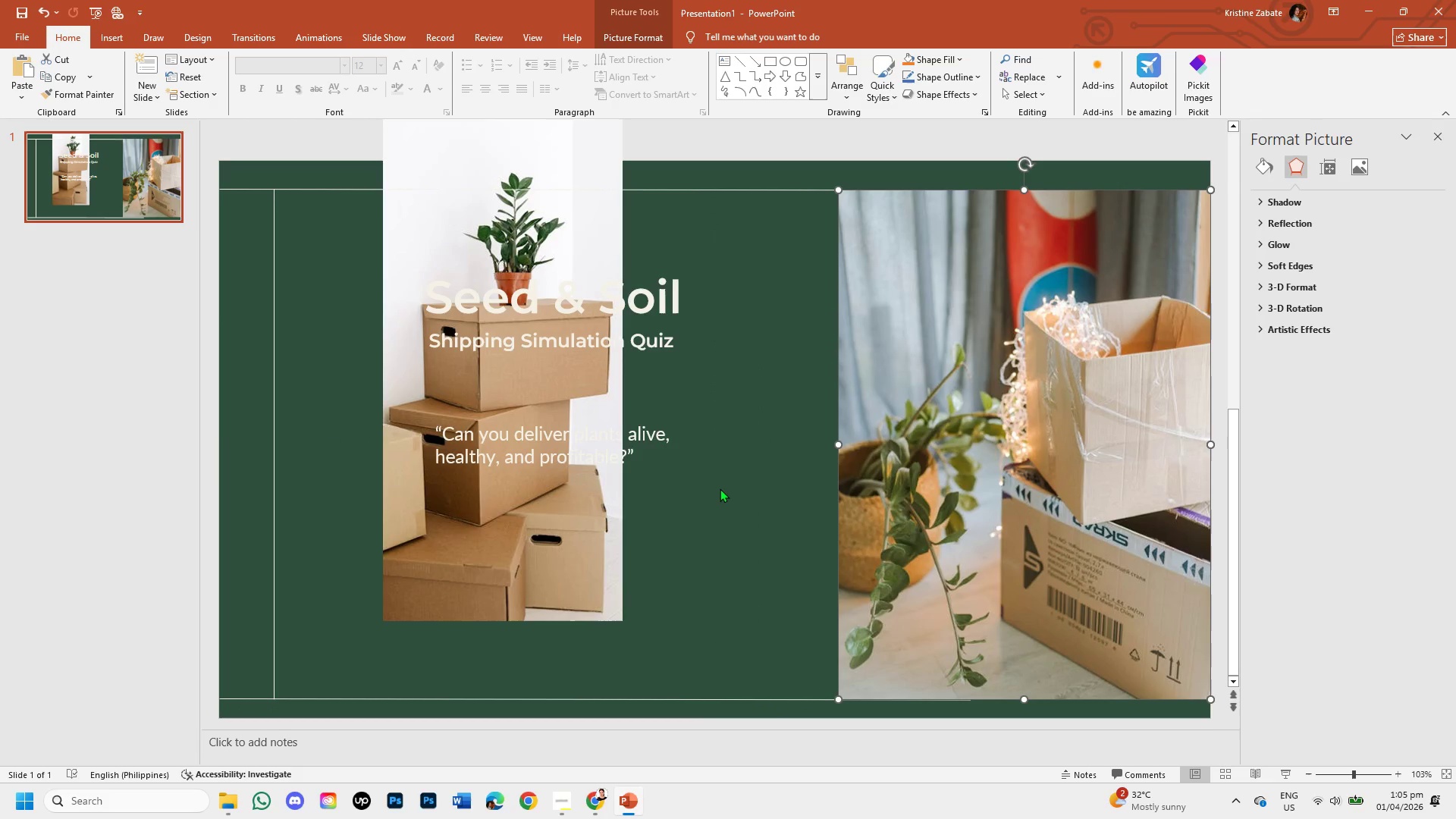 
left_click([720, 488])
 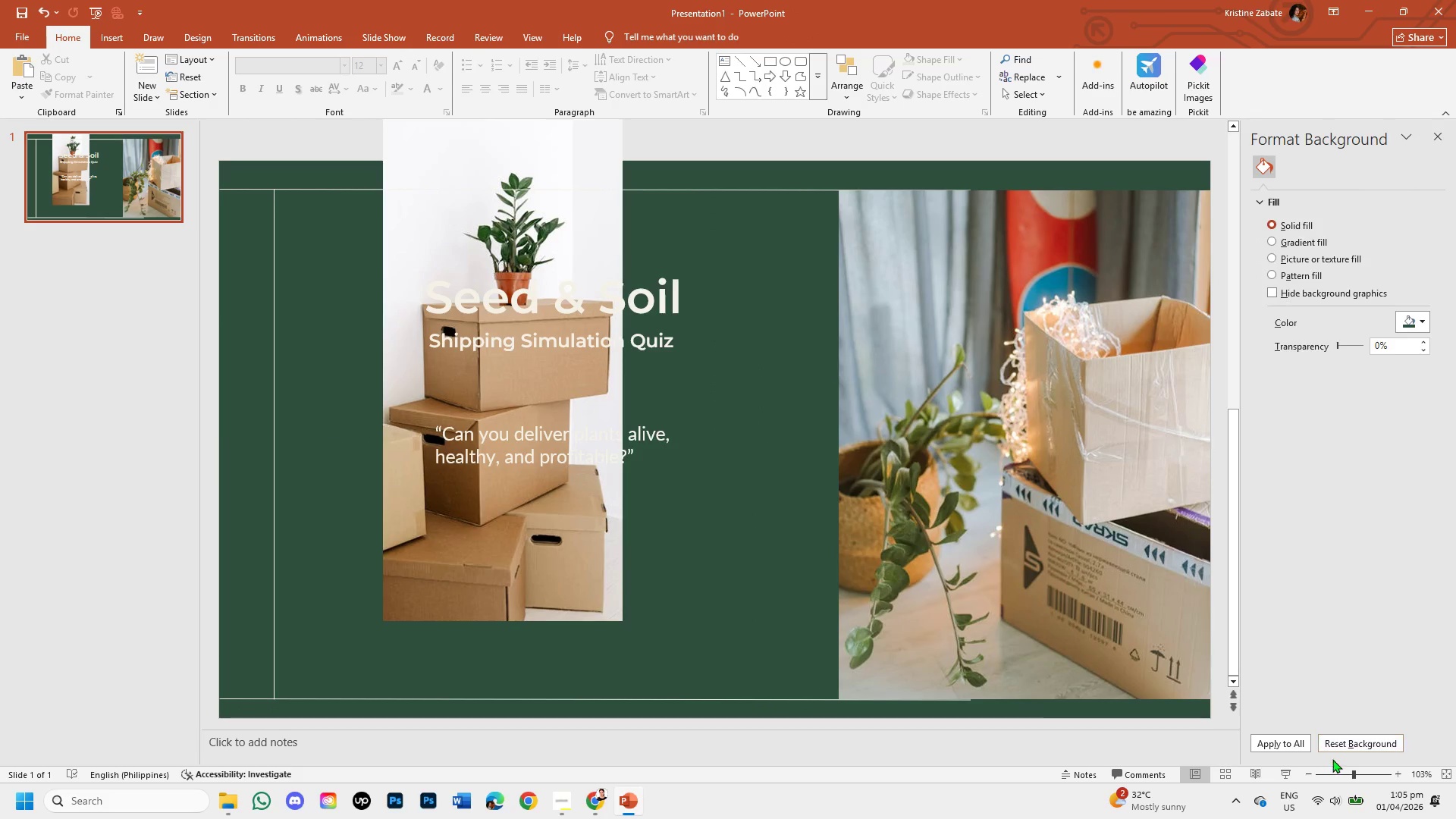 
left_click([1361, 774])
 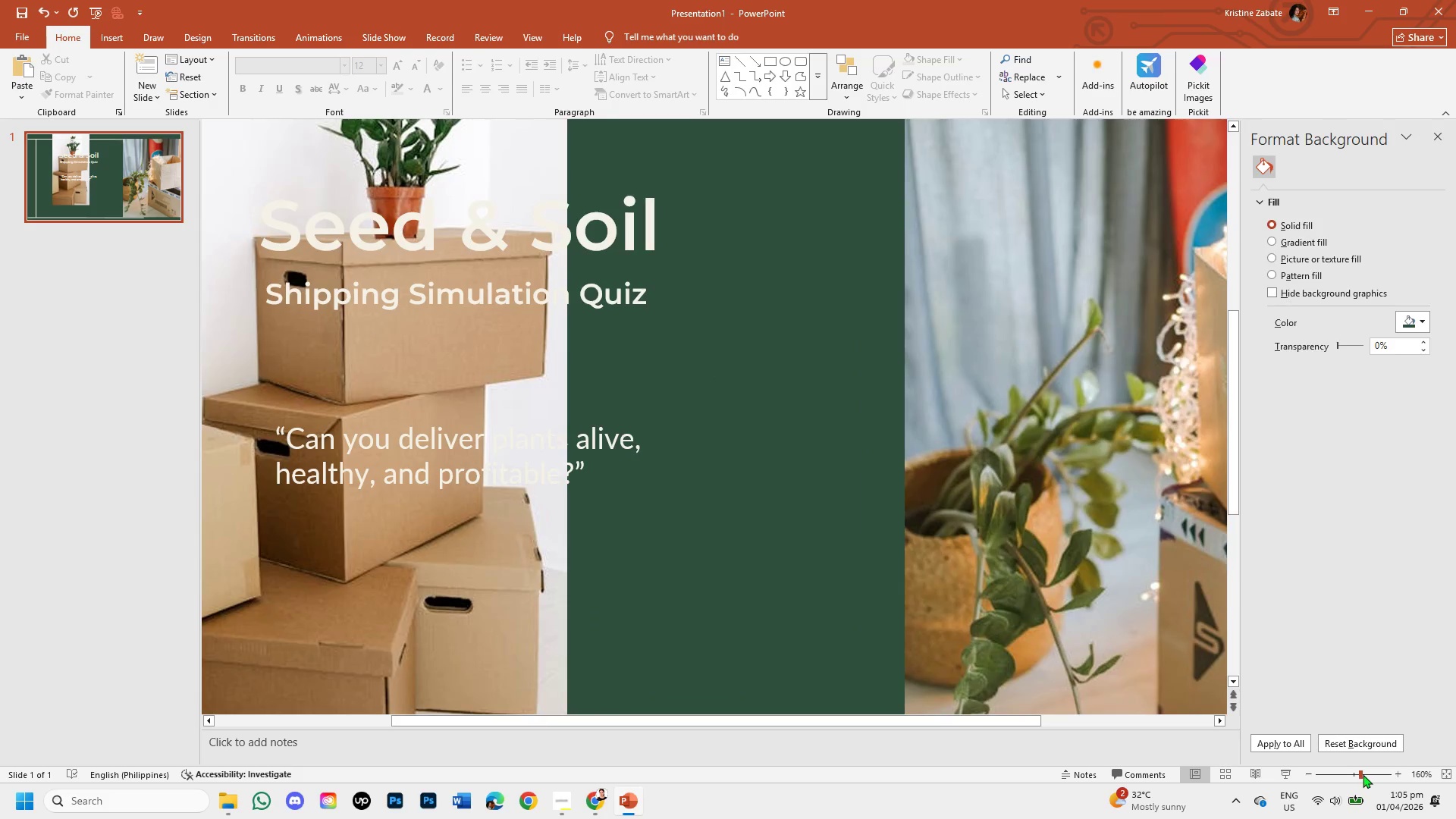 
left_click([1363, 774])
 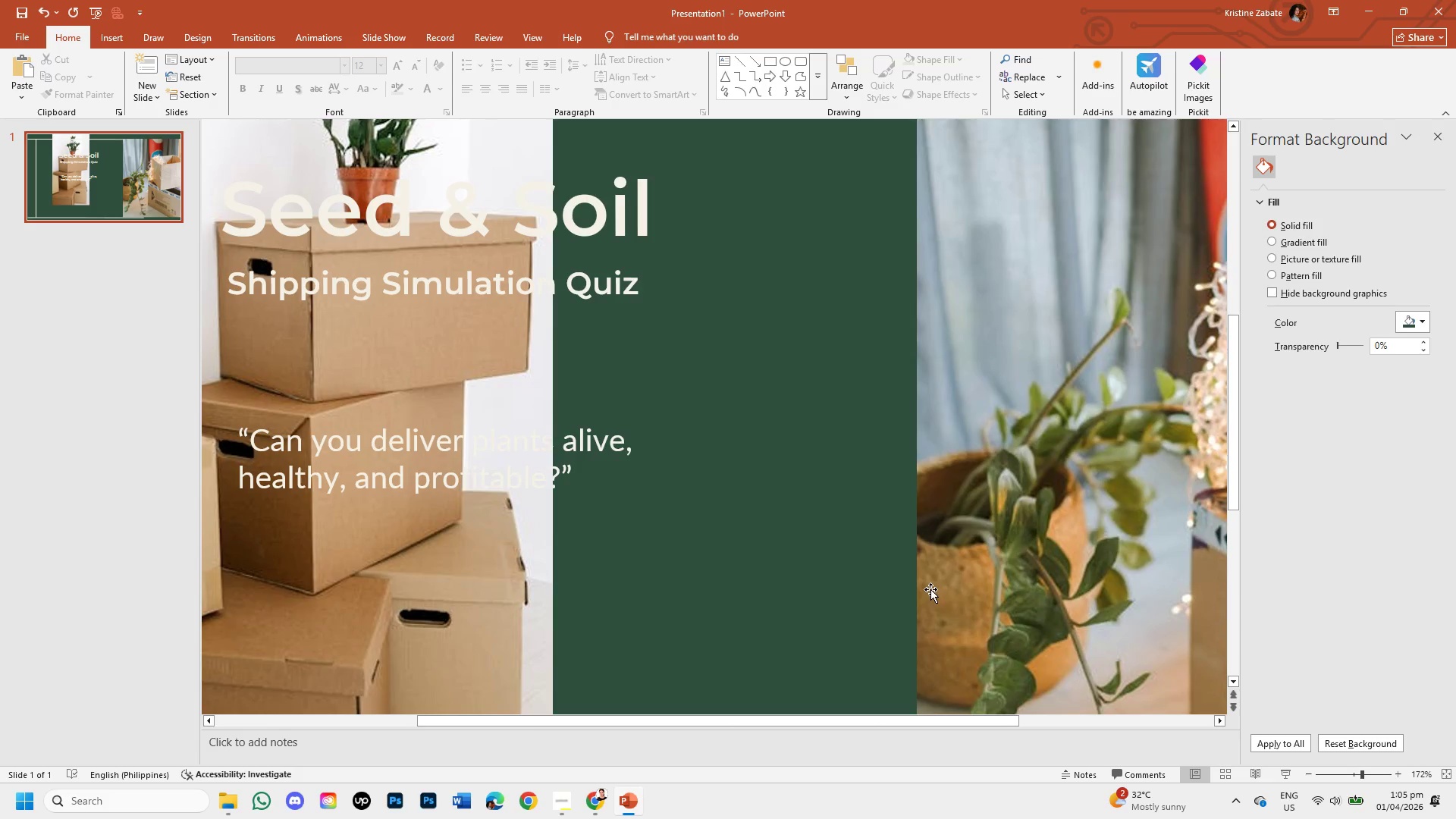 
scroll: coordinate [949, 585], scroll_direction: up, amount: 1.0
 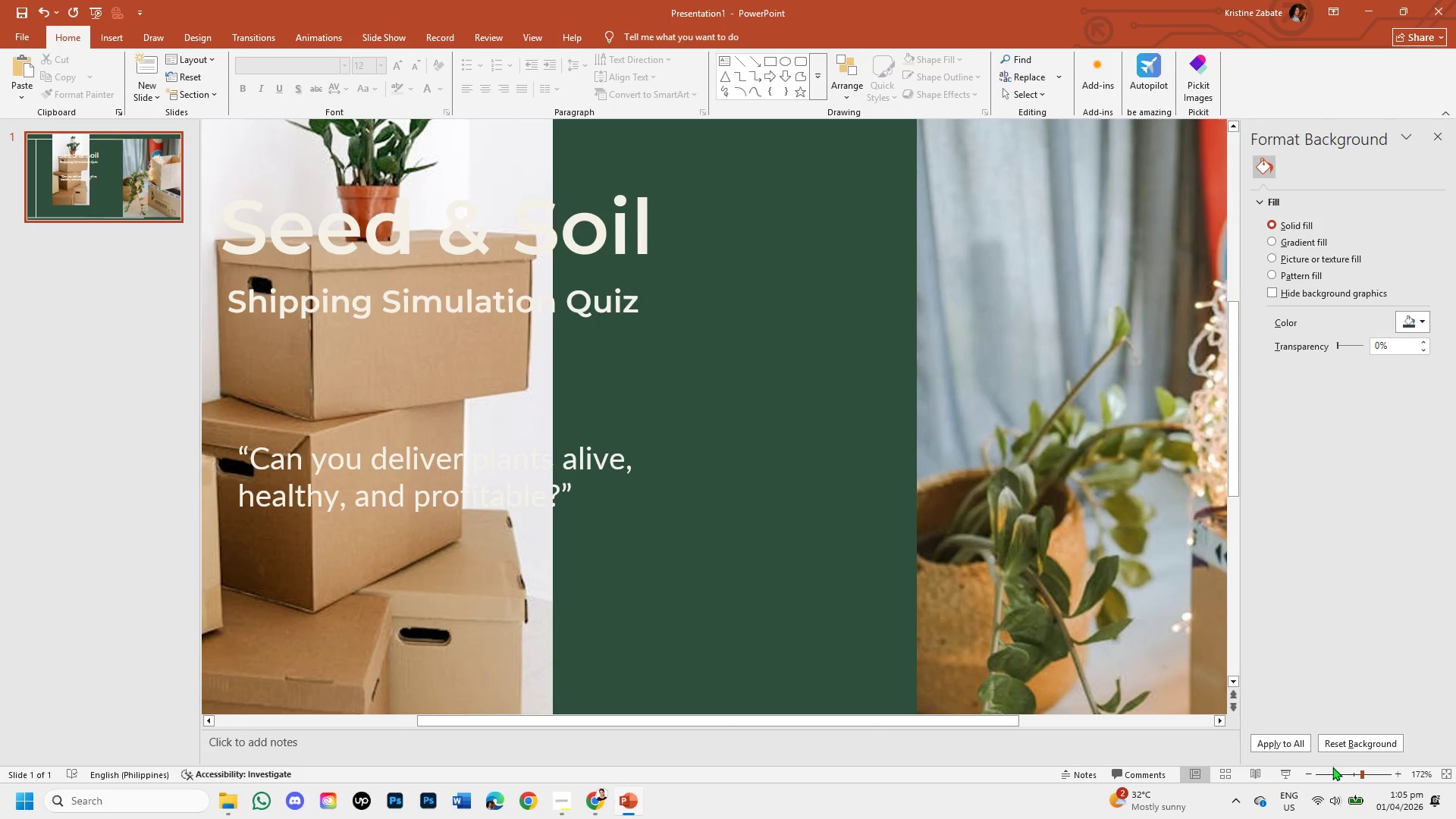 
left_click([1332, 774])
 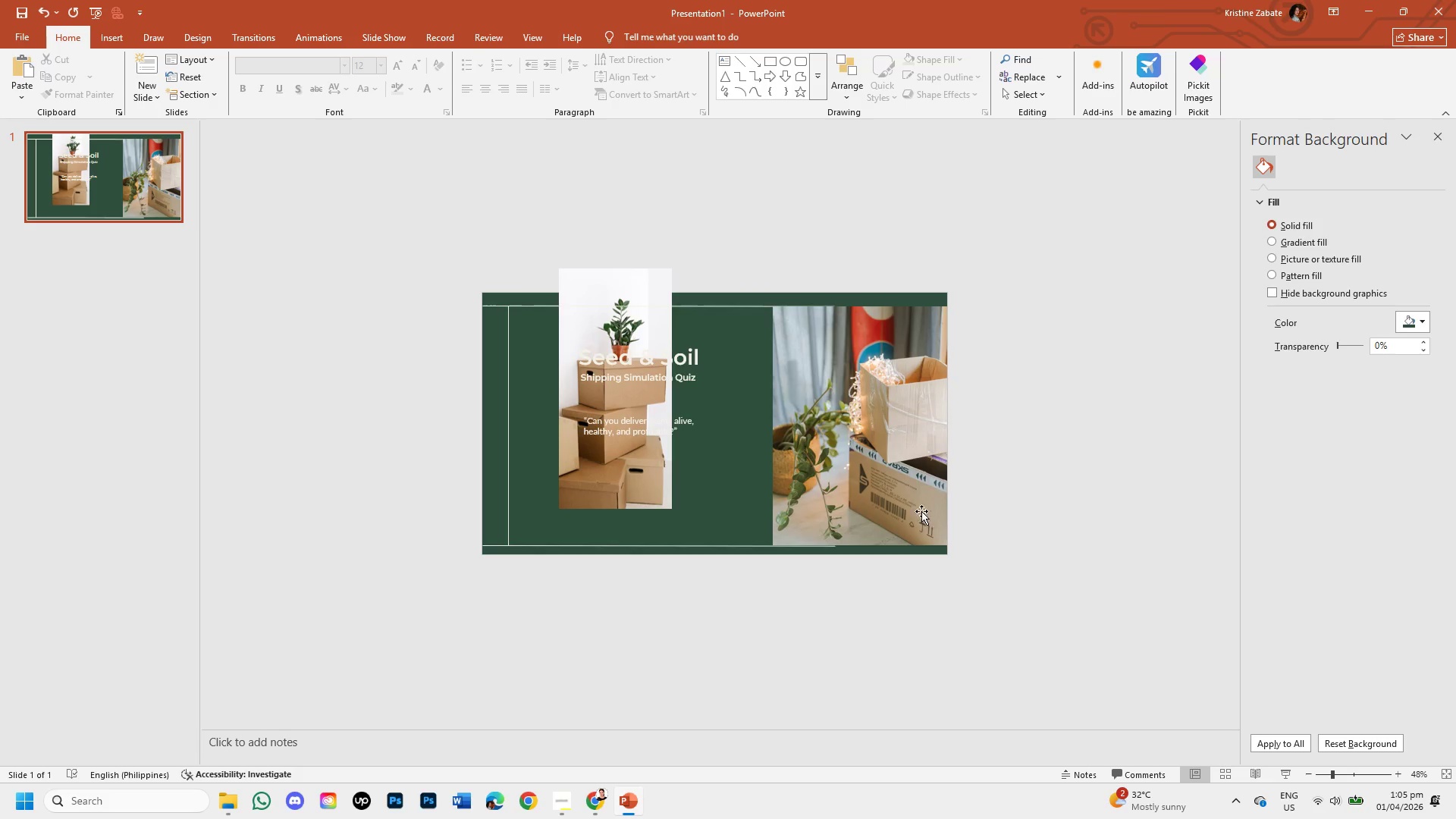 
left_click_drag(start_coordinate=[914, 499], to_coordinate=[587, 476])
 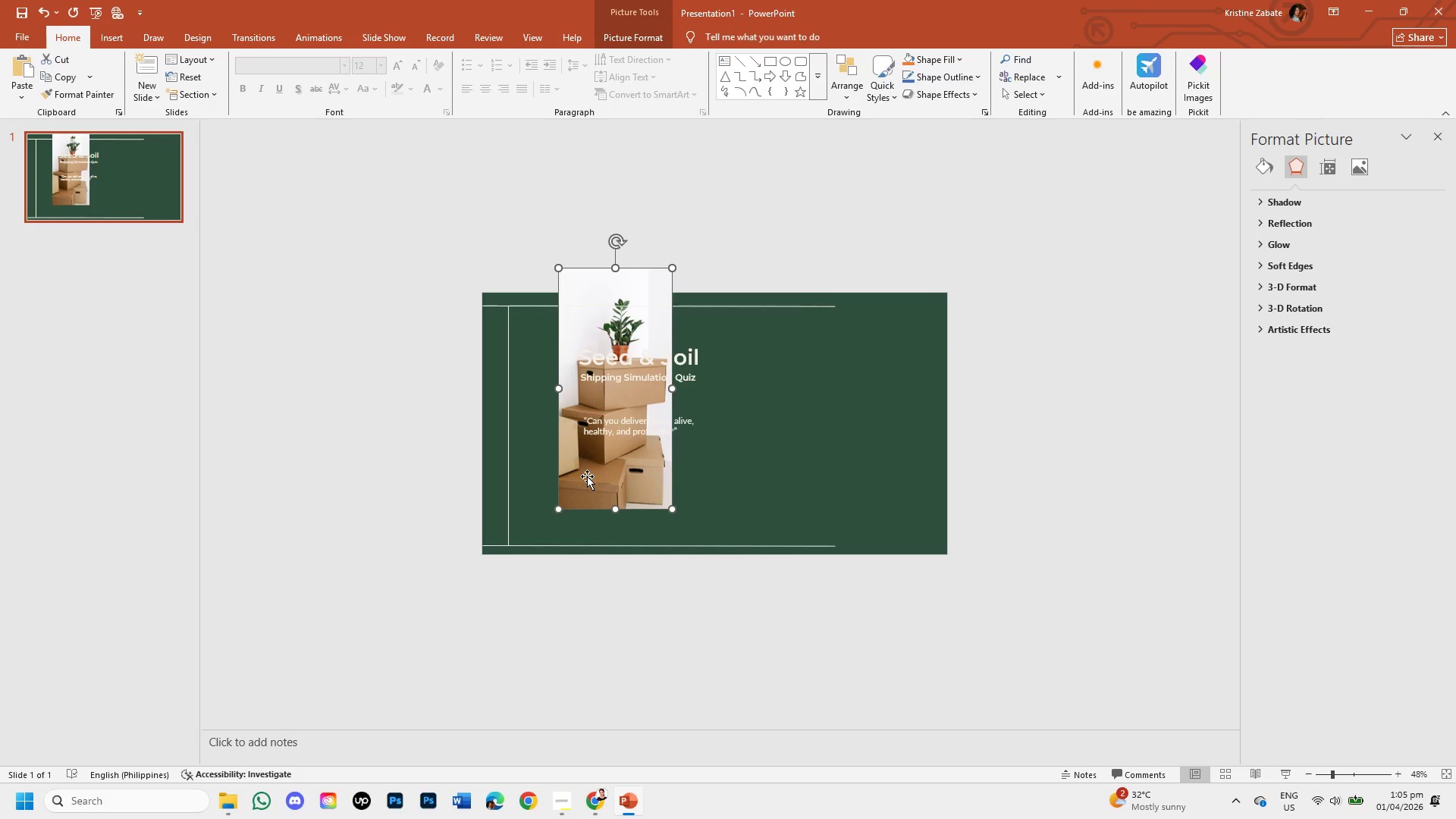 
key(Backspace)
 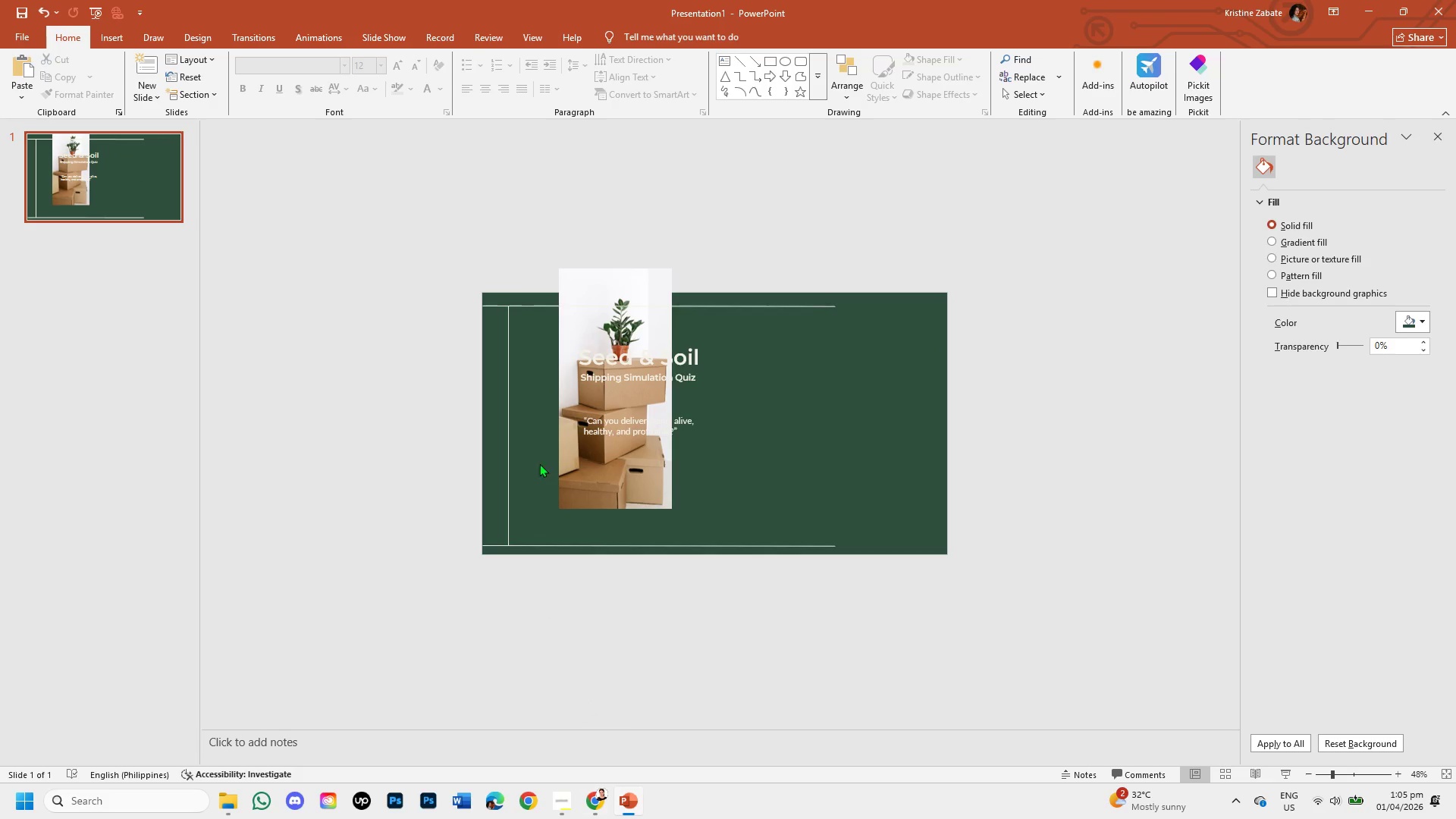 
left_click([587, 476])
 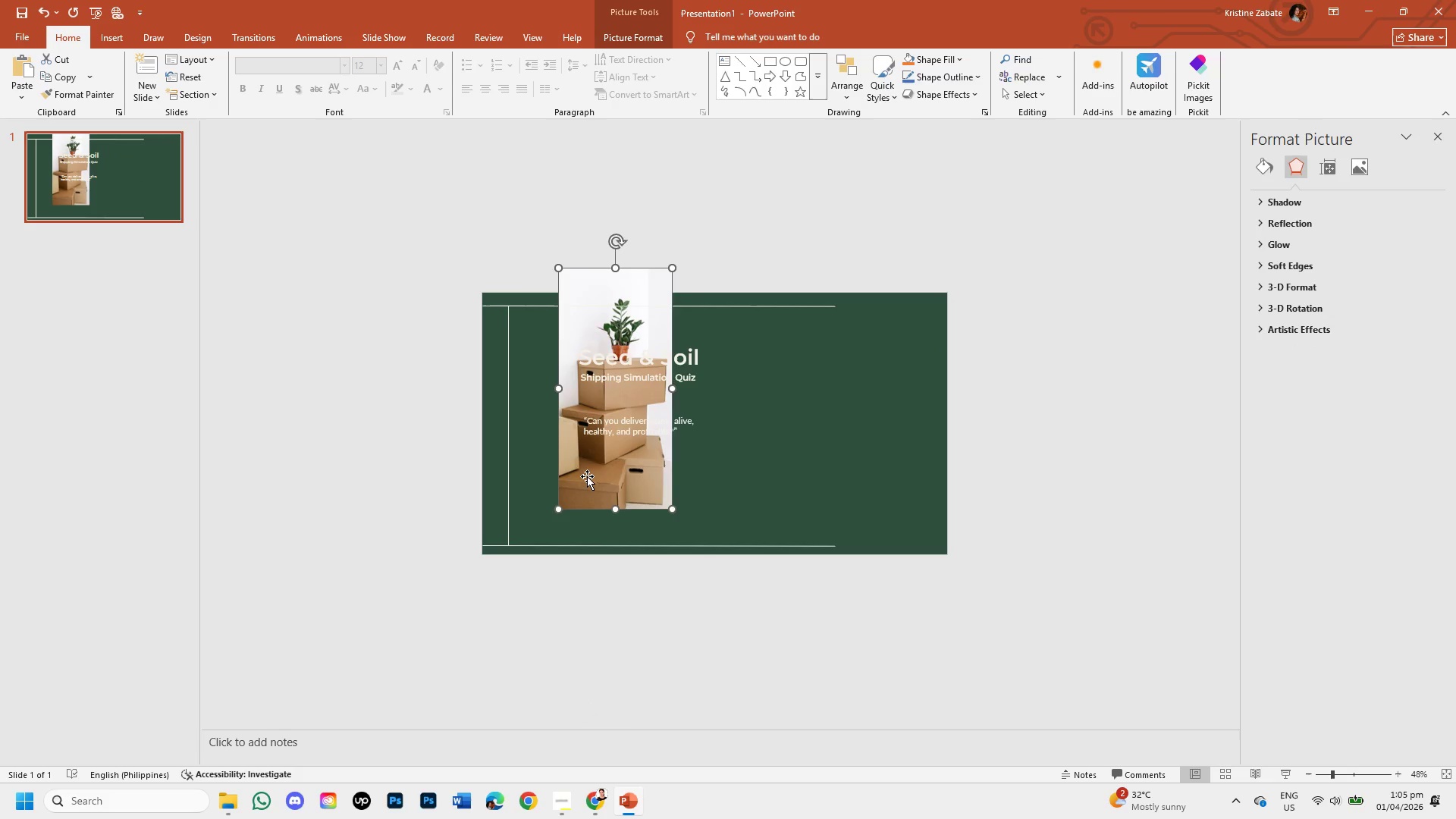 
key(Backspace)
 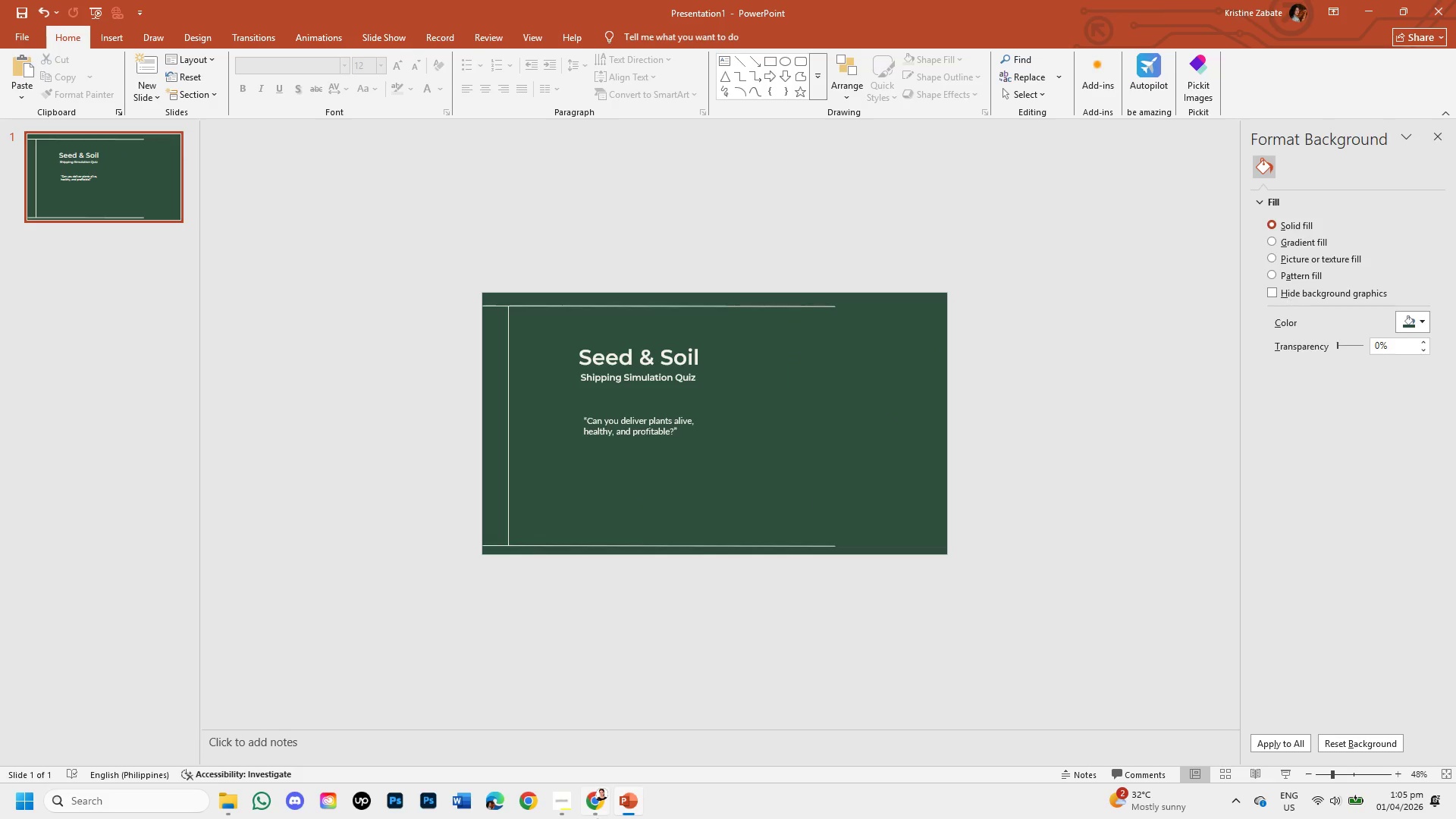 
left_click([600, 809])
 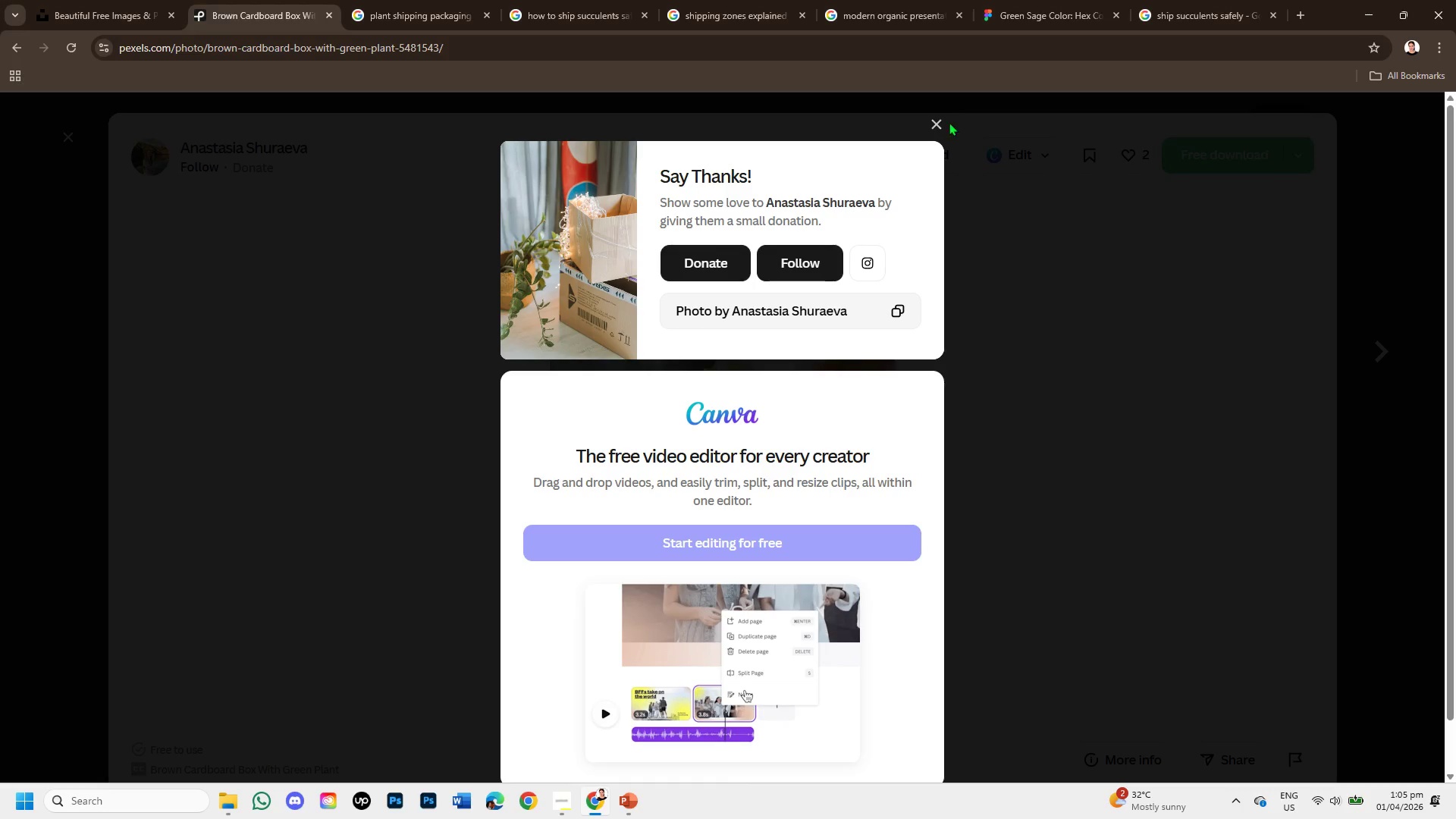 
left_click([940, 128])
 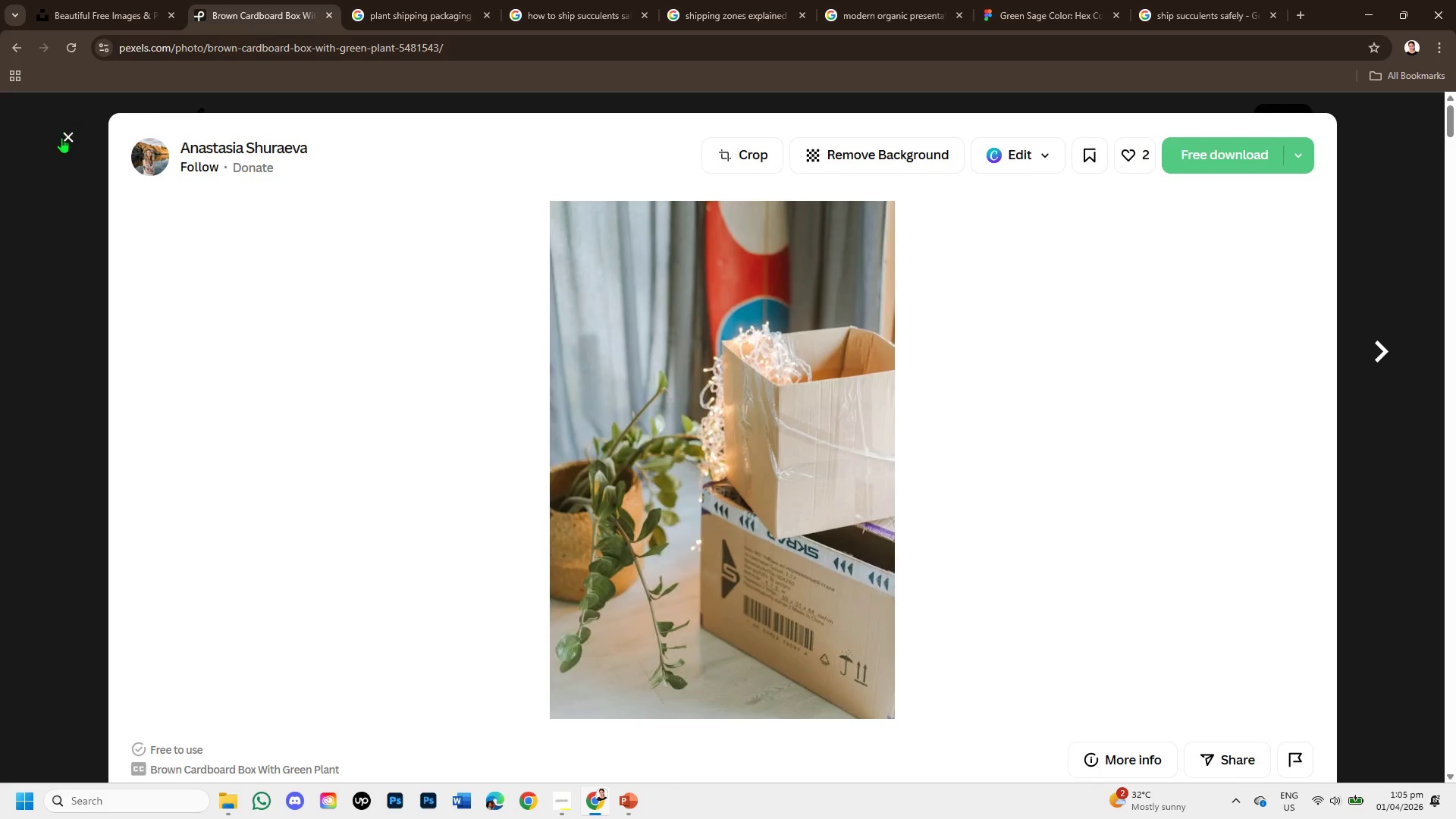 
left_click([62, 138])
 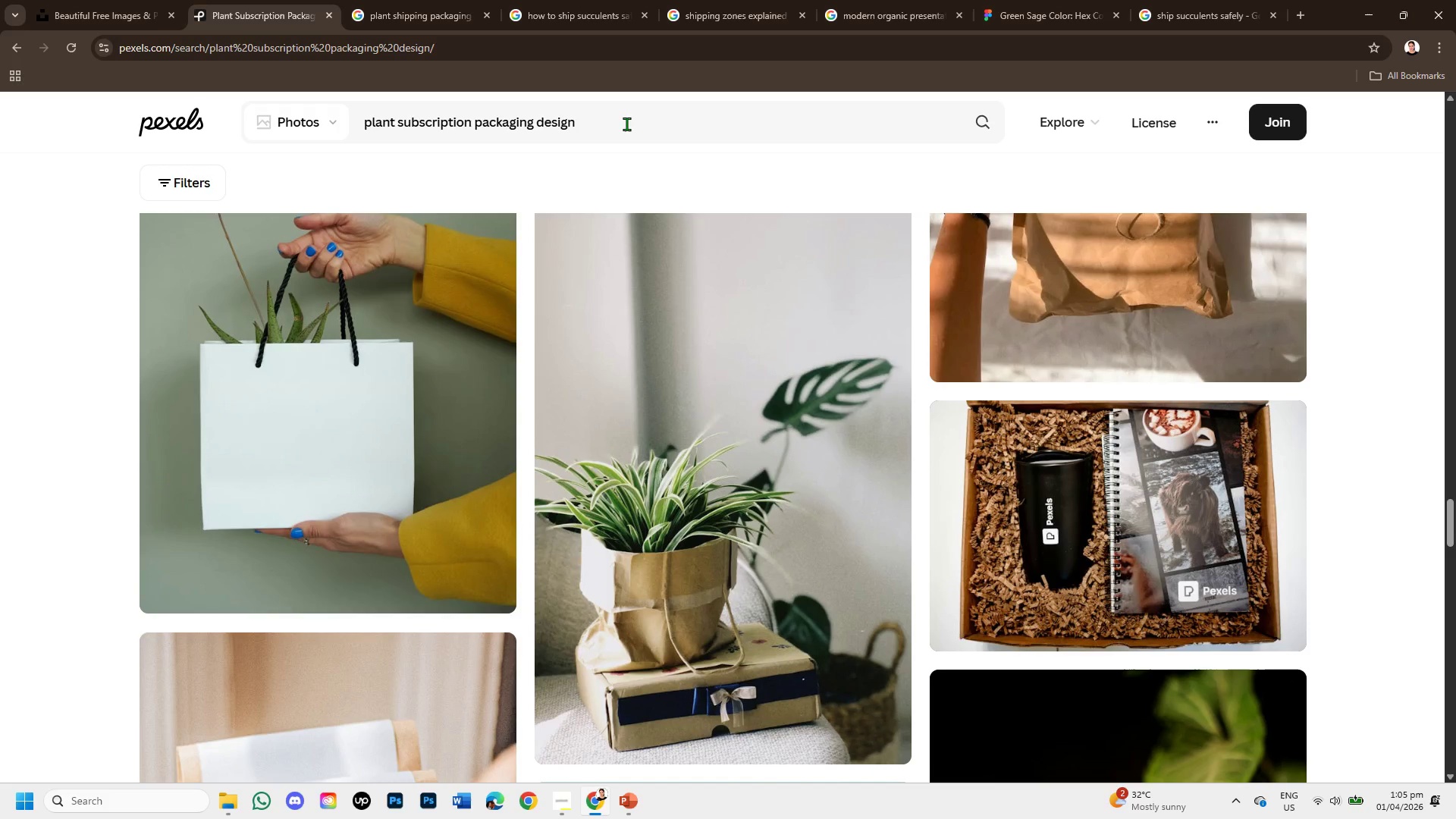 
left_click([774, 435])
 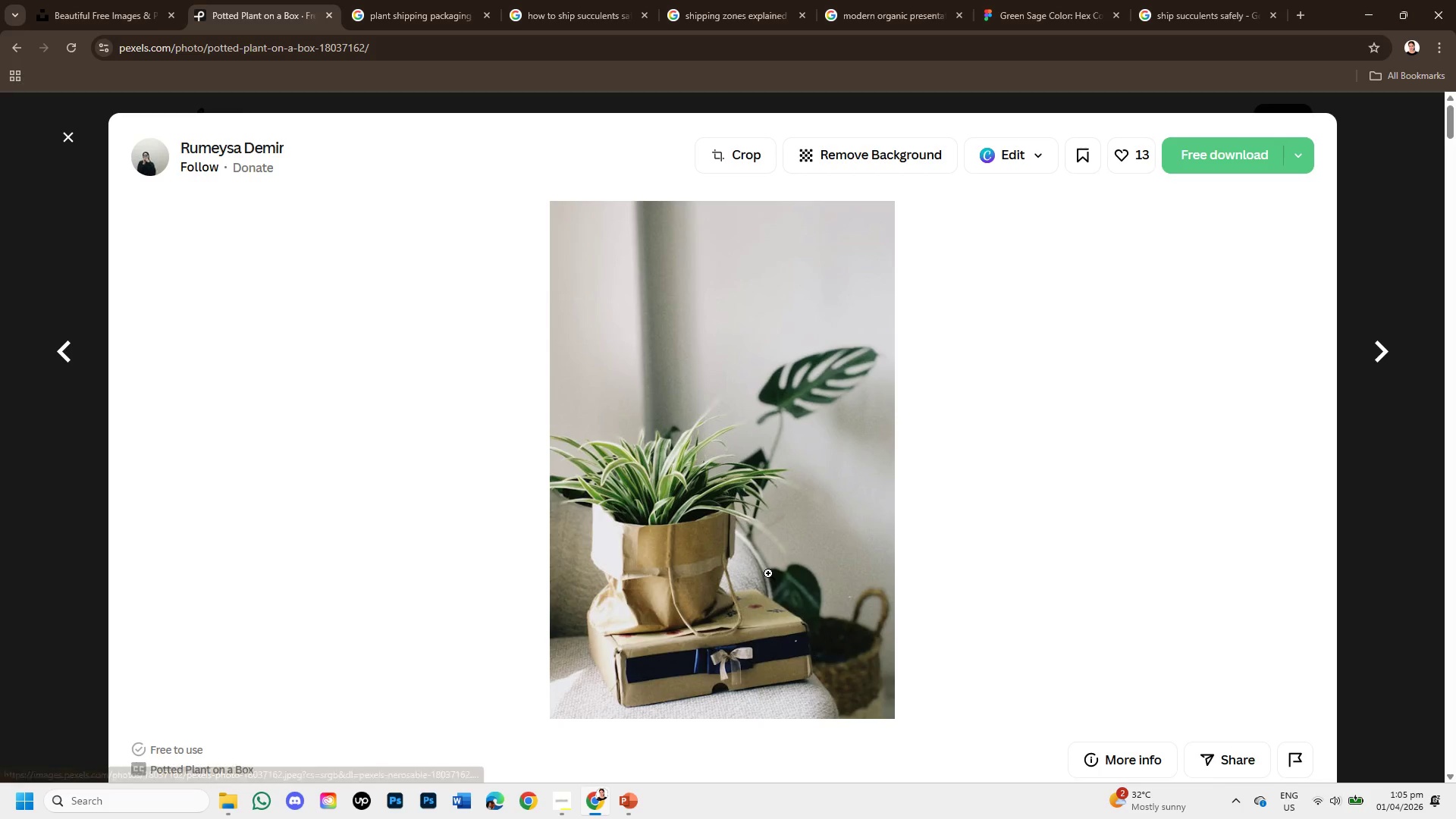 
scroll: coordinate [728, 587], scroll_direction: down, amount: 5.0
 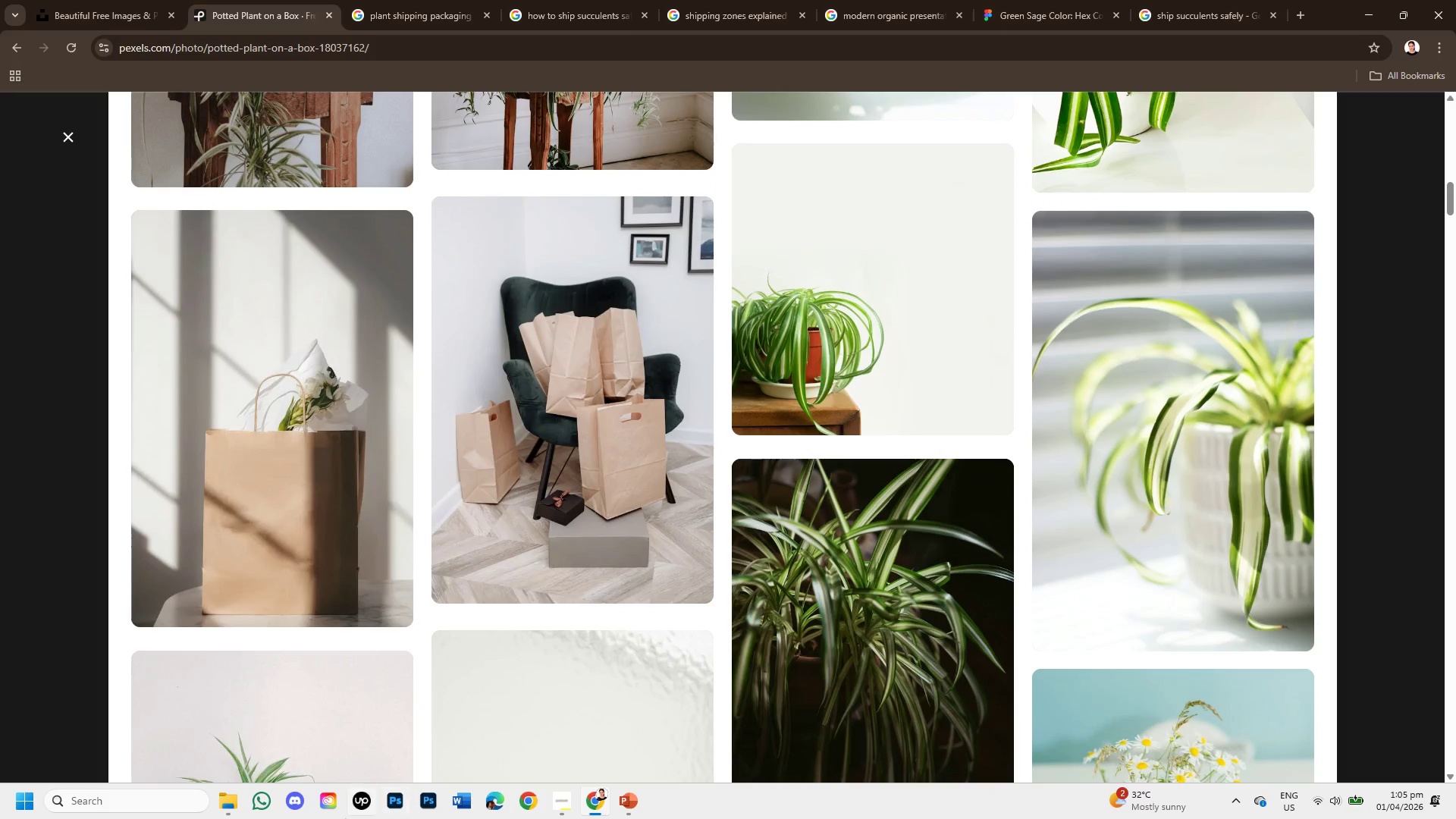 
scroll: coordinate [522, 298], scroll_direction: up, amount: 20.0
 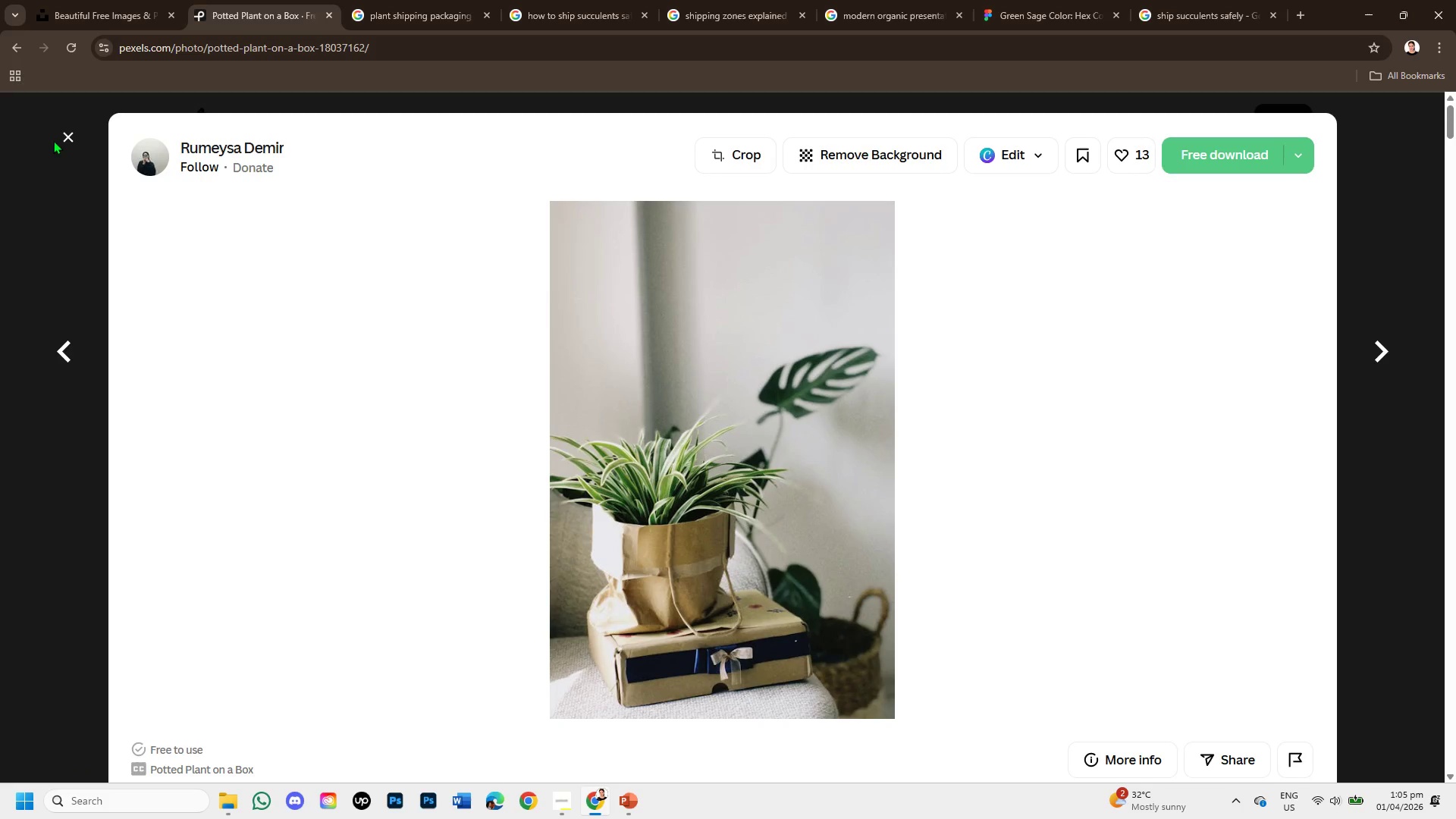 
left_click([60, 142])
 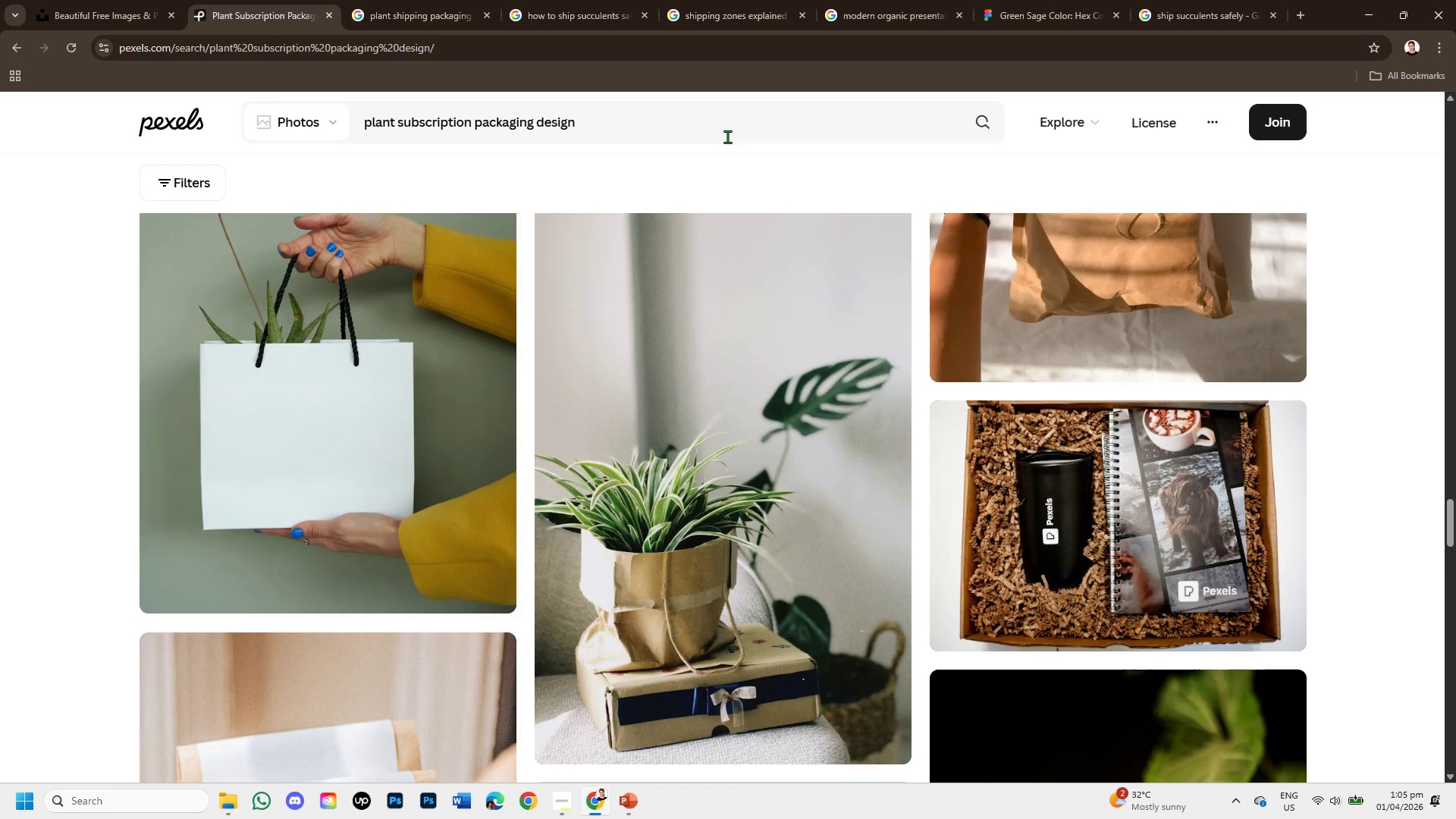 
left_click([664, 123])
 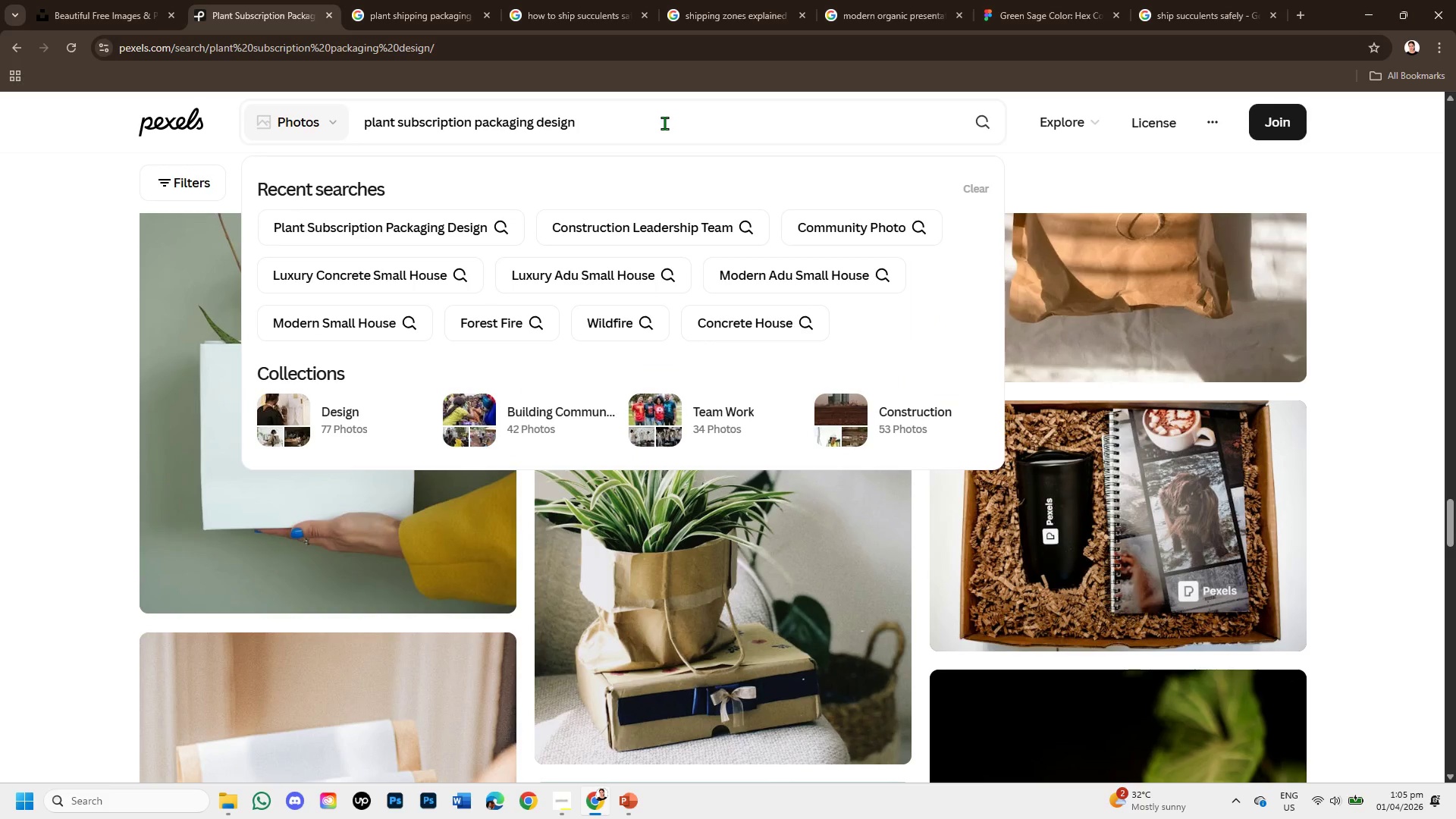 
type( high quality )
 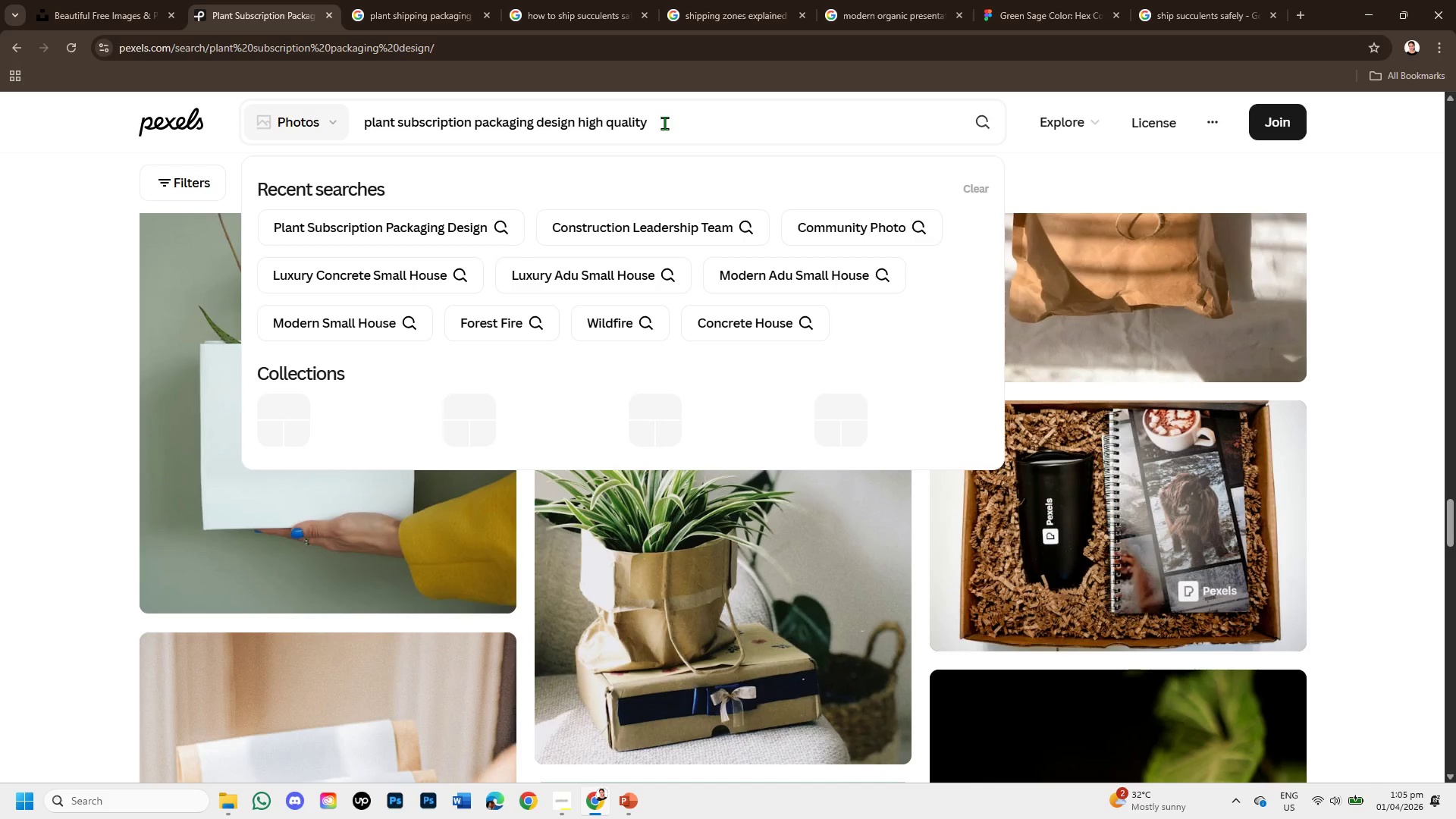 
key(Enter)
 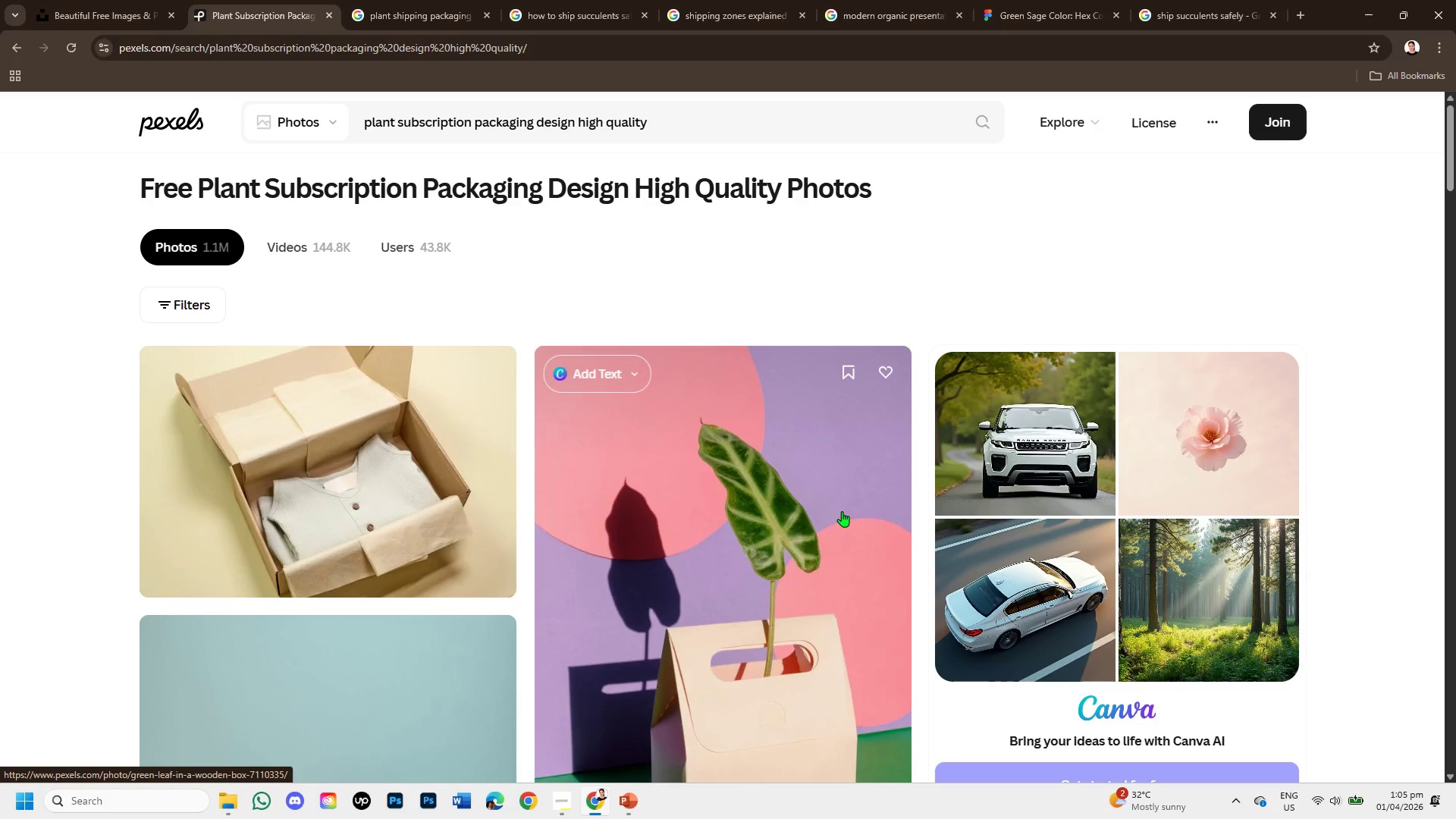 
scroll: coordinate [842, 509], scroll_direction: down, amount: 2.0
 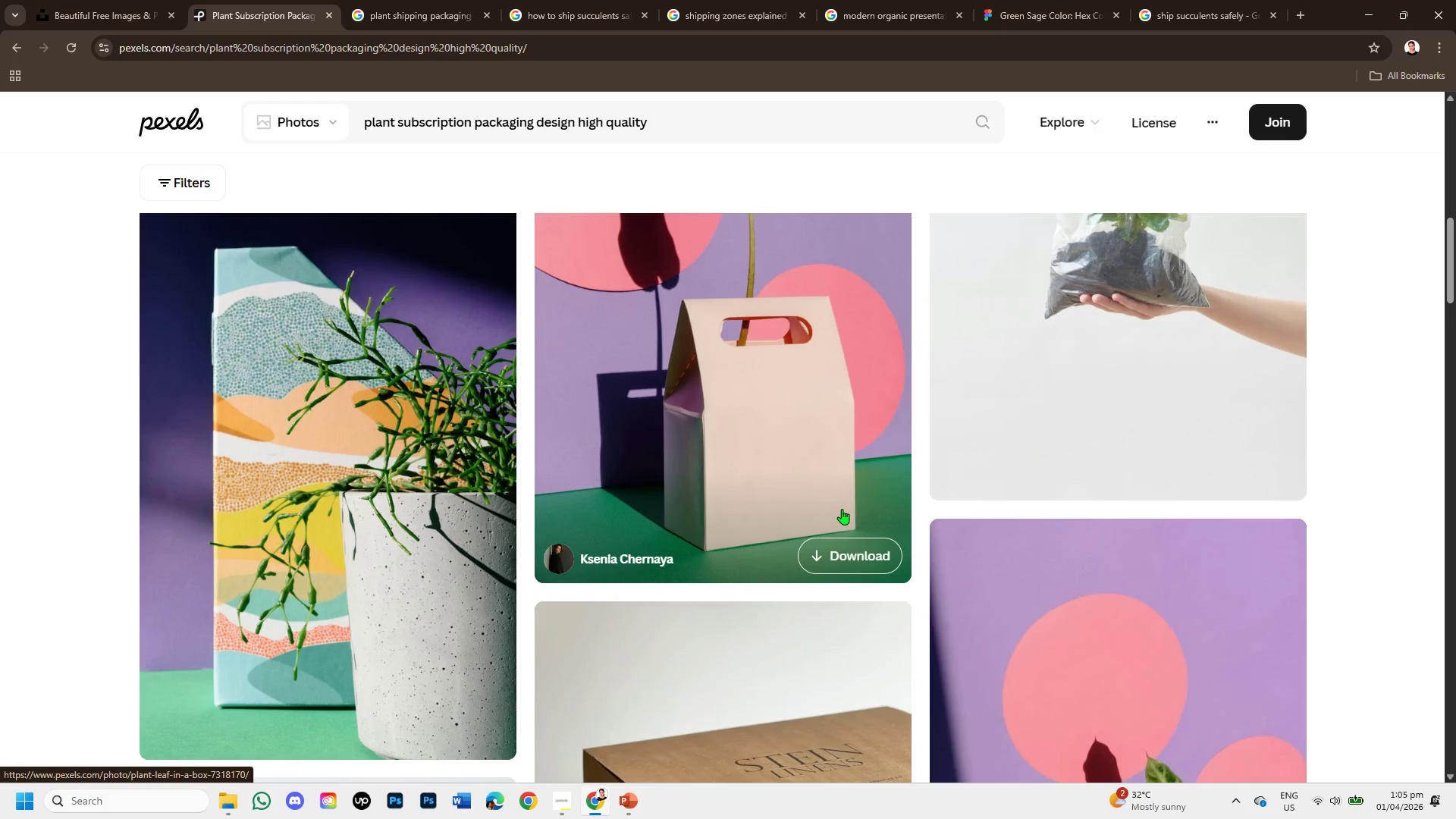 
scroll: coordinate [842, 509], scroll_direction: up, amount: 2.0
 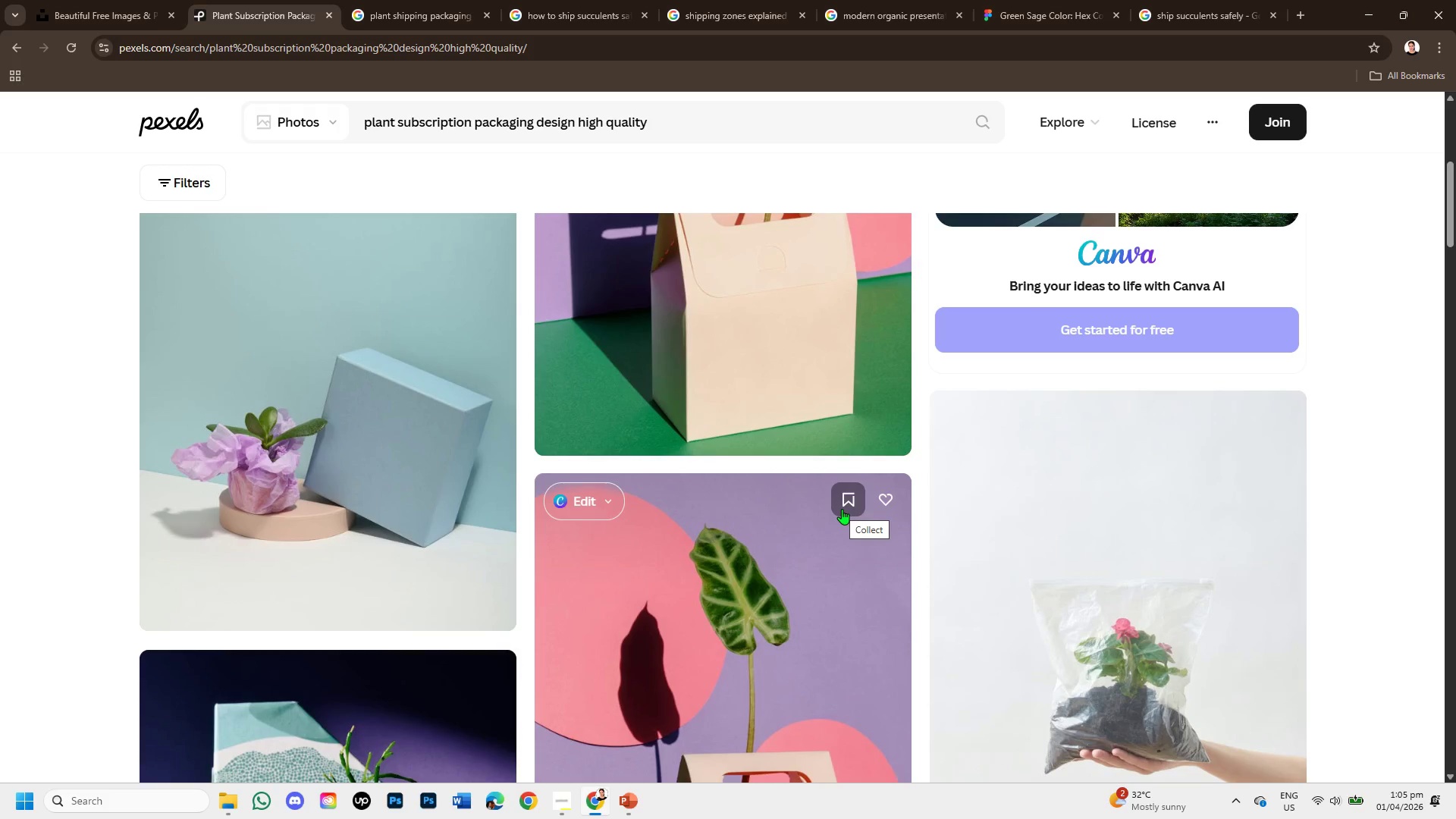 
scroll: coordinate [825, 501], scroll_direction: down, amount: 7.0
 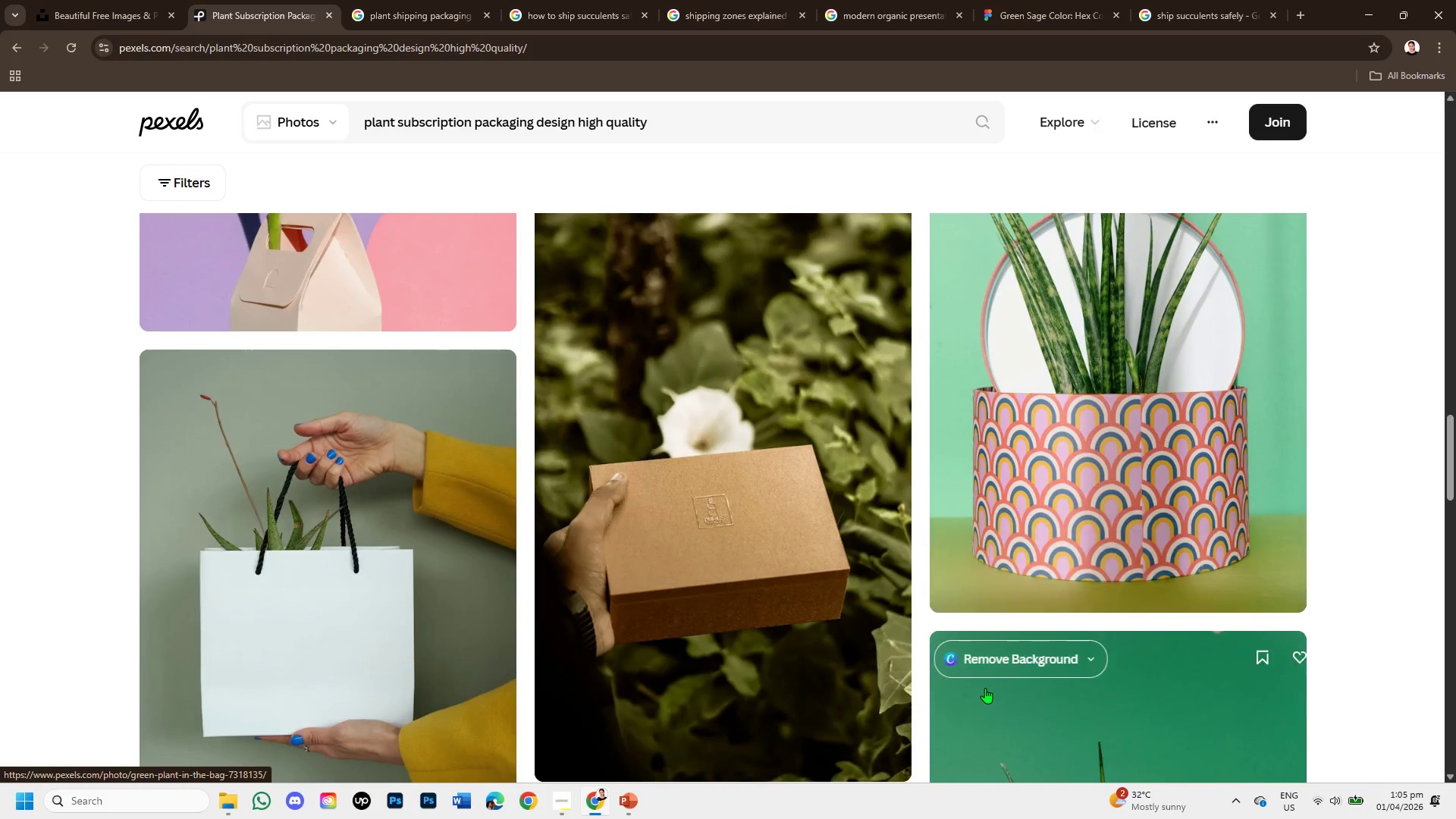 
scroll: coordinate [849, 579], scroll_direction: down, amount: 2.0
 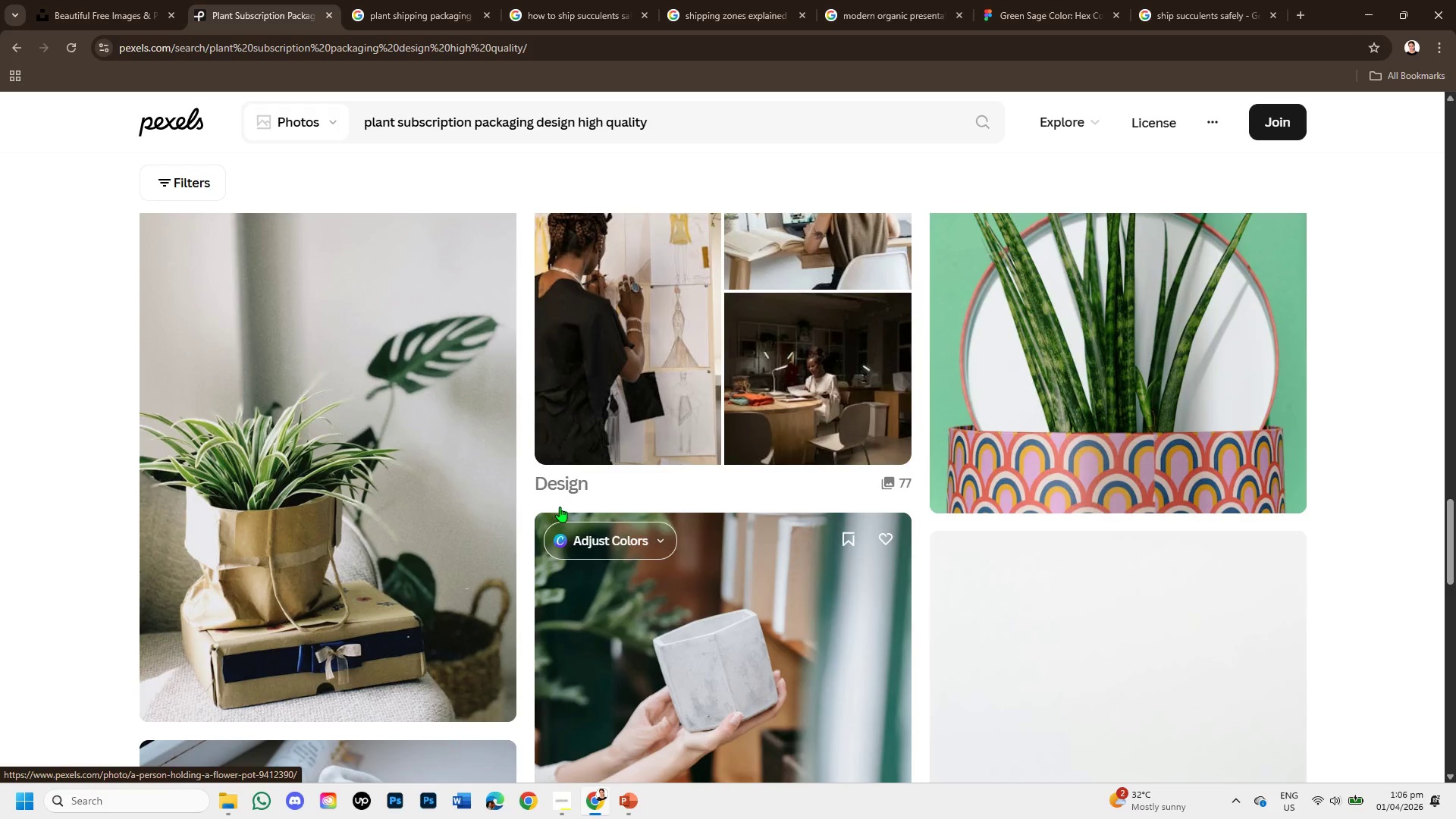 
scroll: coordinate [601, 477], scroll_direction: up, amount: 1.0
 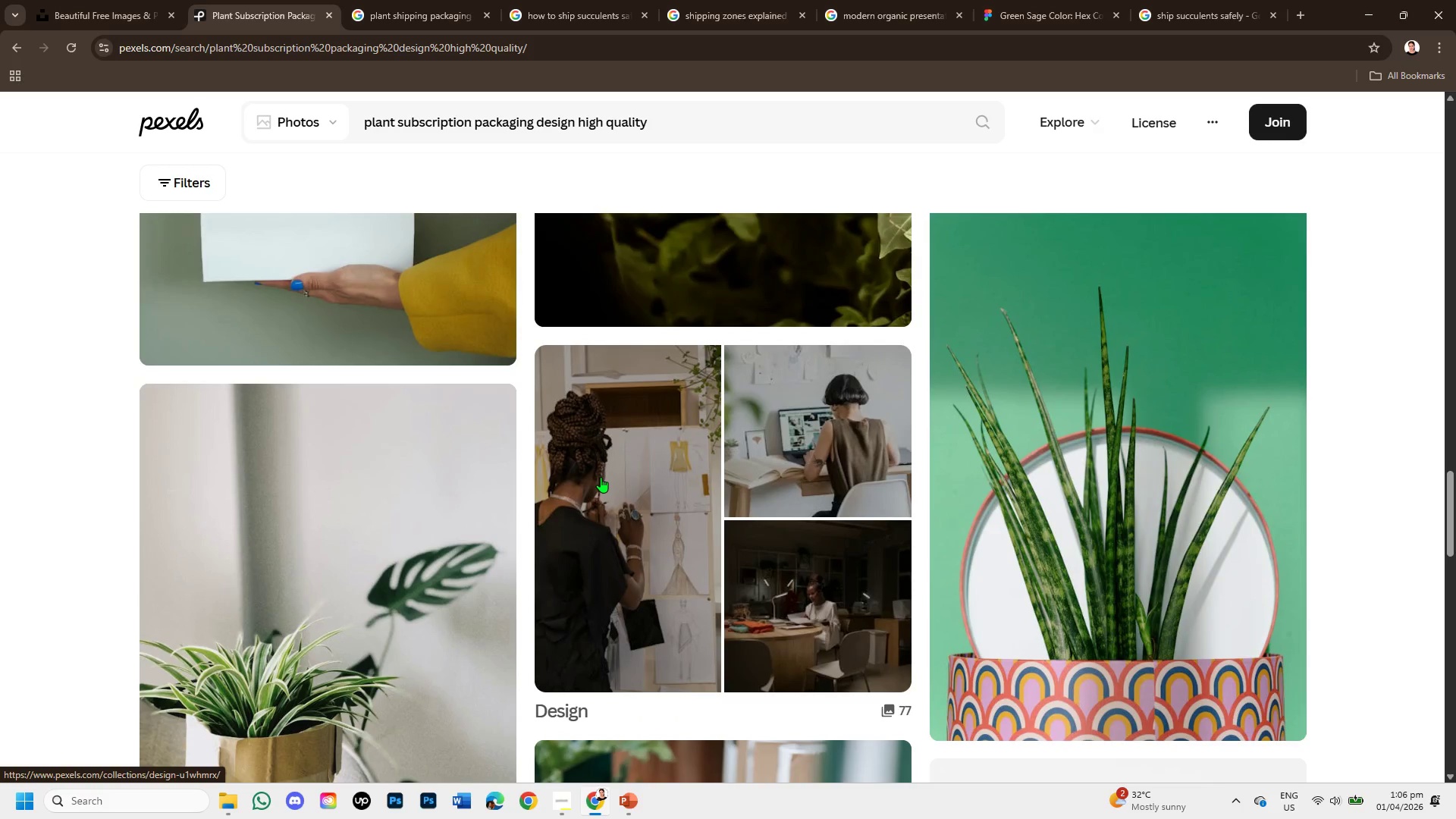 
scroll: coordinate [692, 526], scroll_direction: down, amount: 4.0
 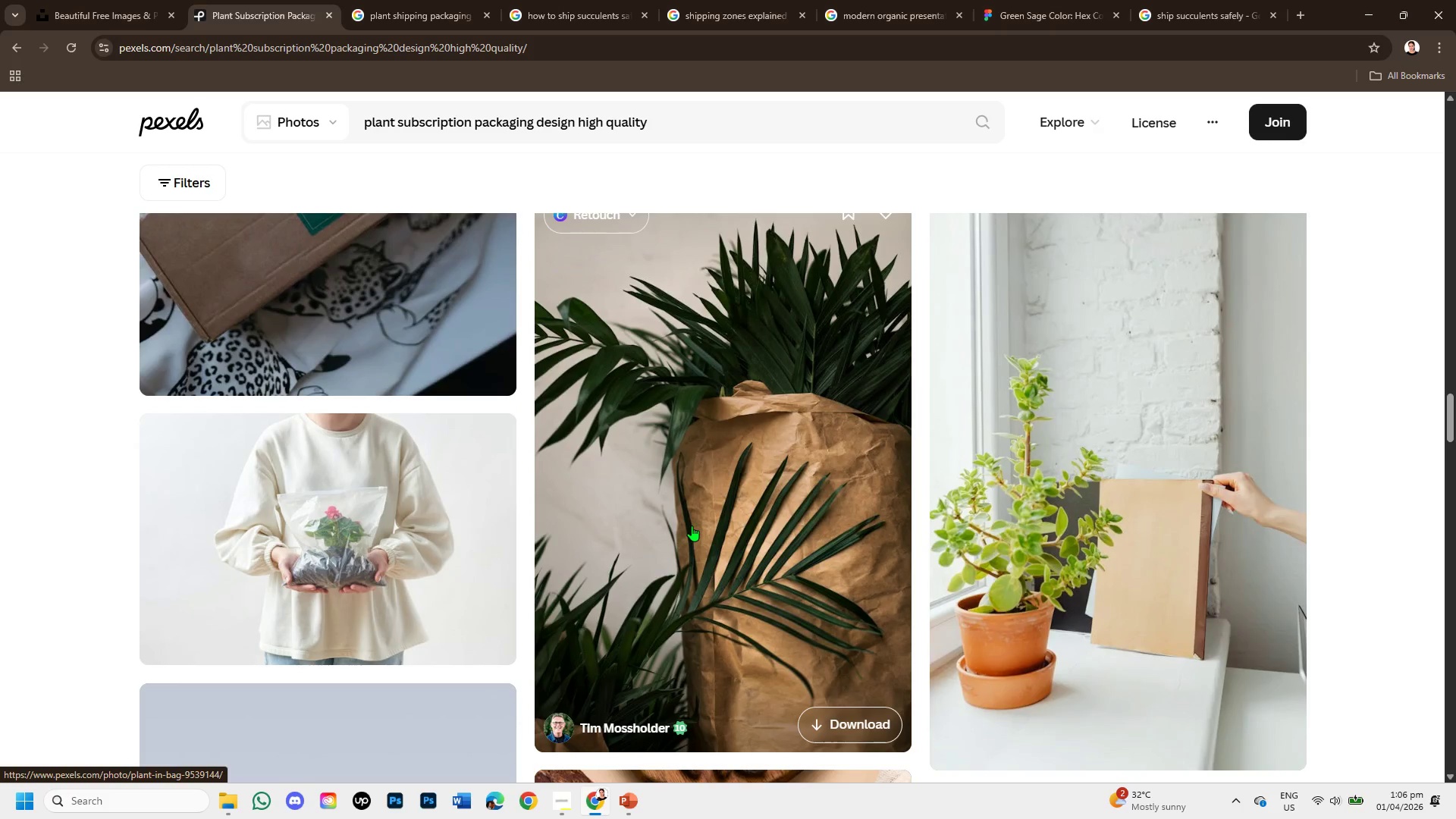 
left_click([724, 484])
 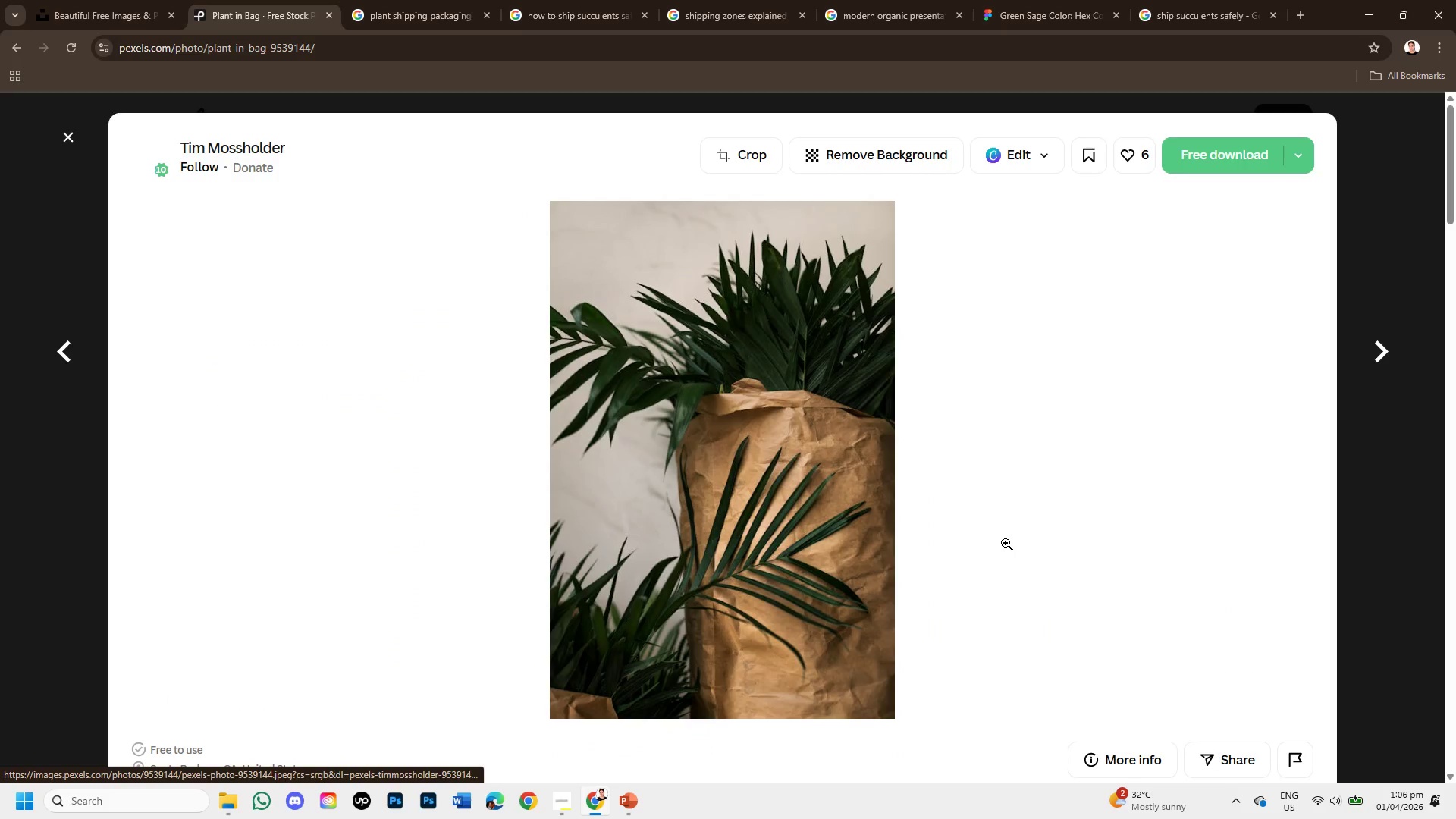 
scroll: coordinate [1006, 543], scroll_direction: down, amount: 3.0
 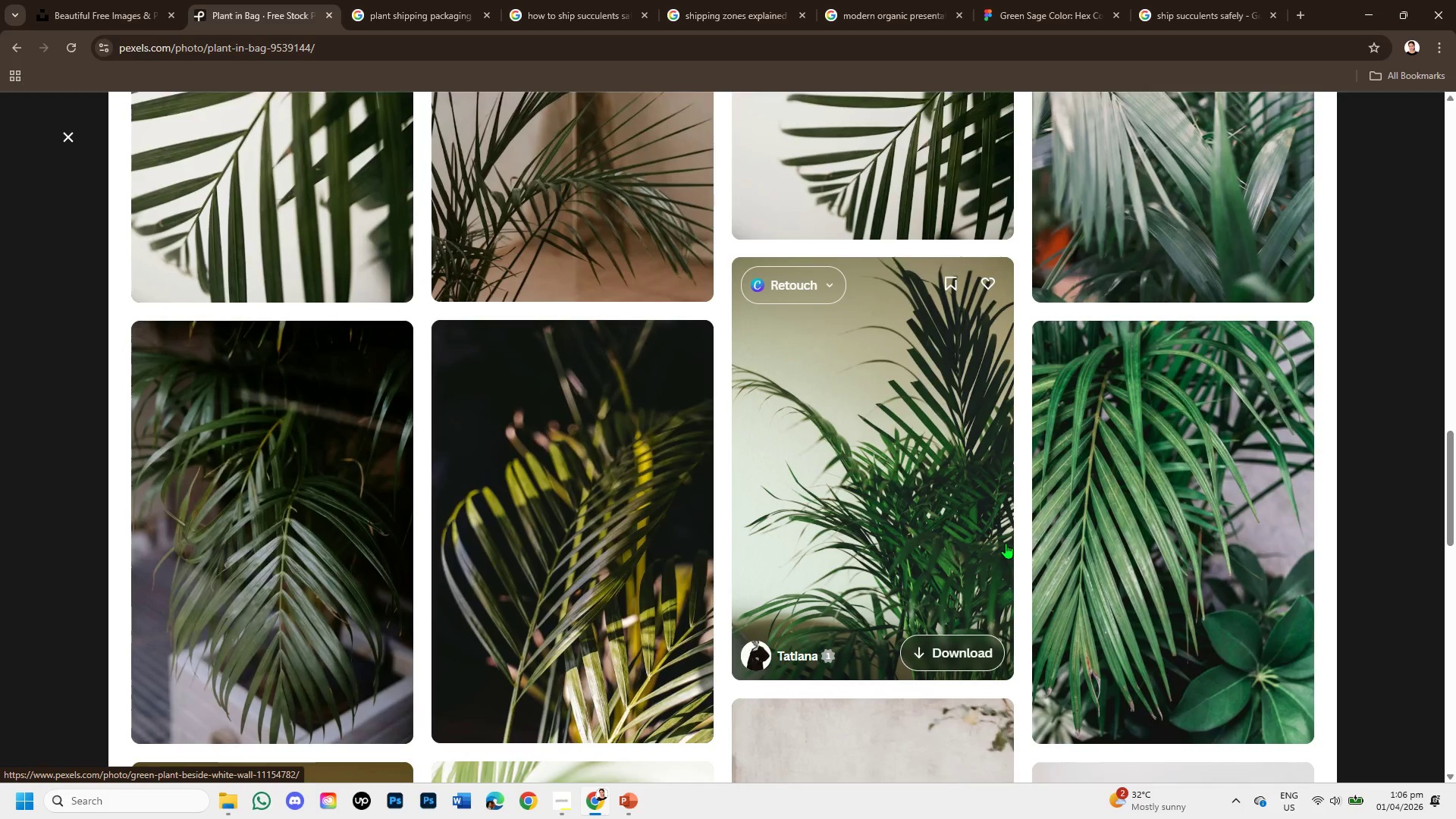 
scroll: coordinate [1006, 543], scroll_direction: up, amount: 2.0
 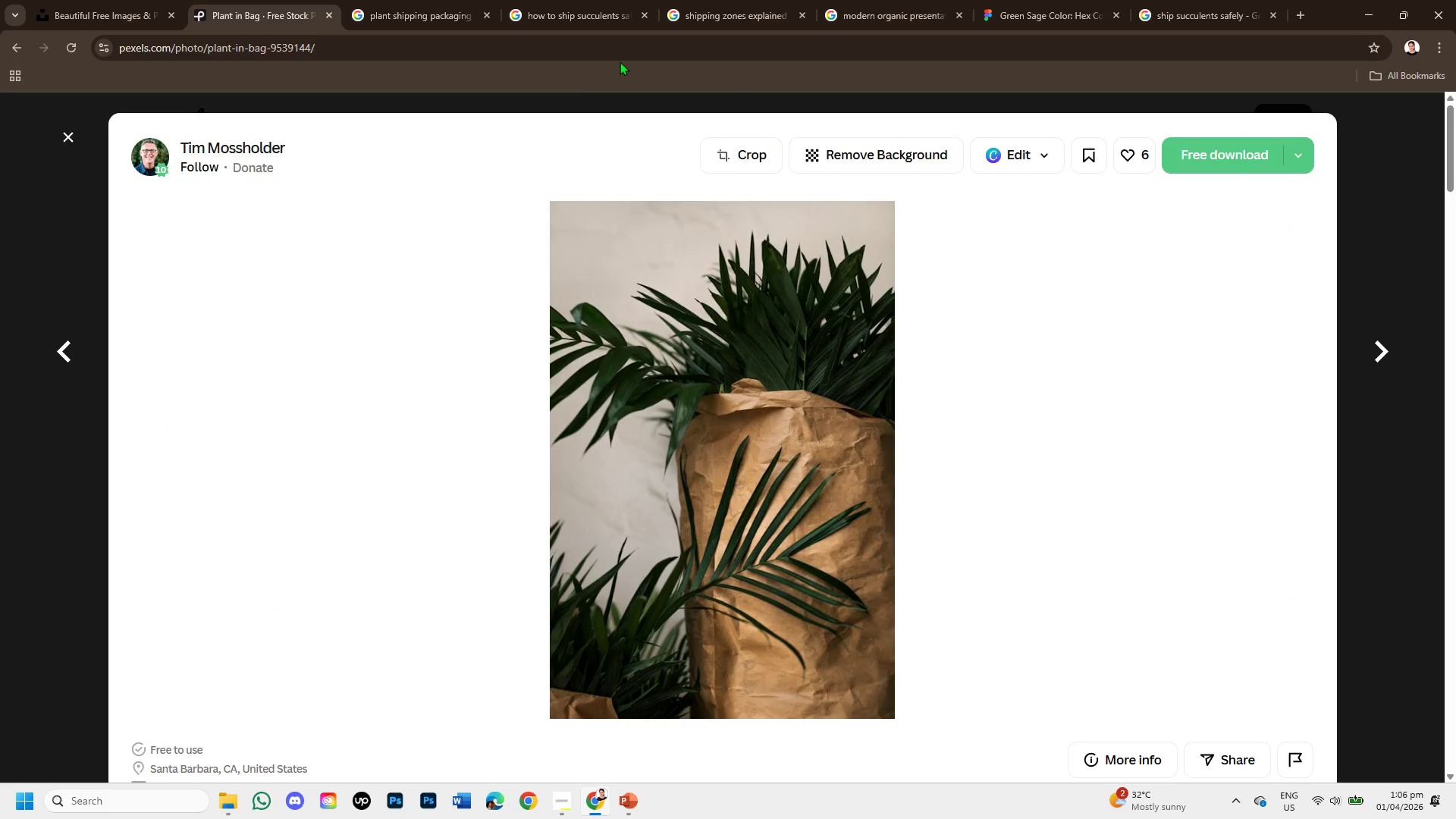 
left_click([71, 130])
 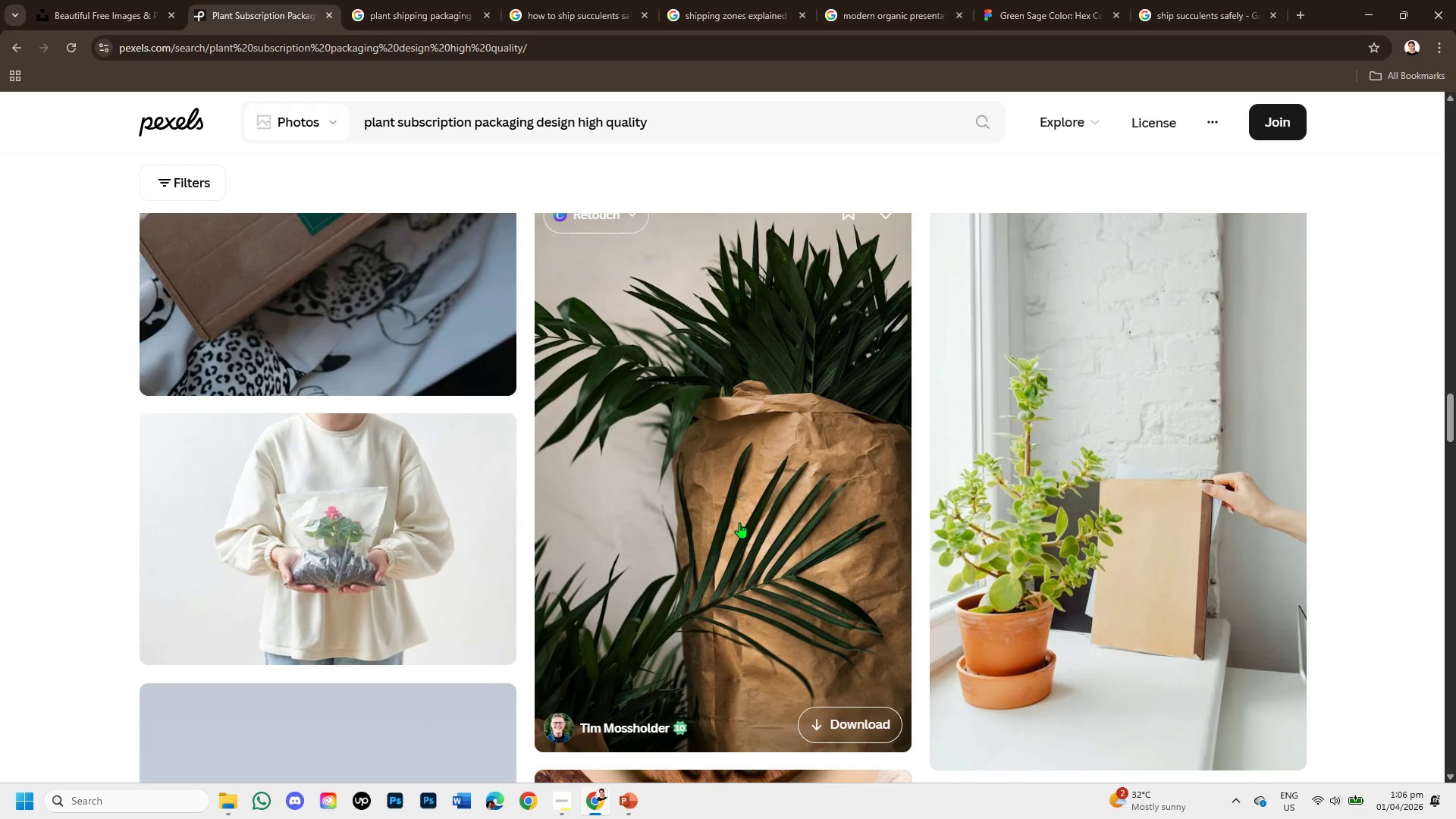 
scroll: coordinate [739, 522], scroll_direction: down, amount: 2.0
 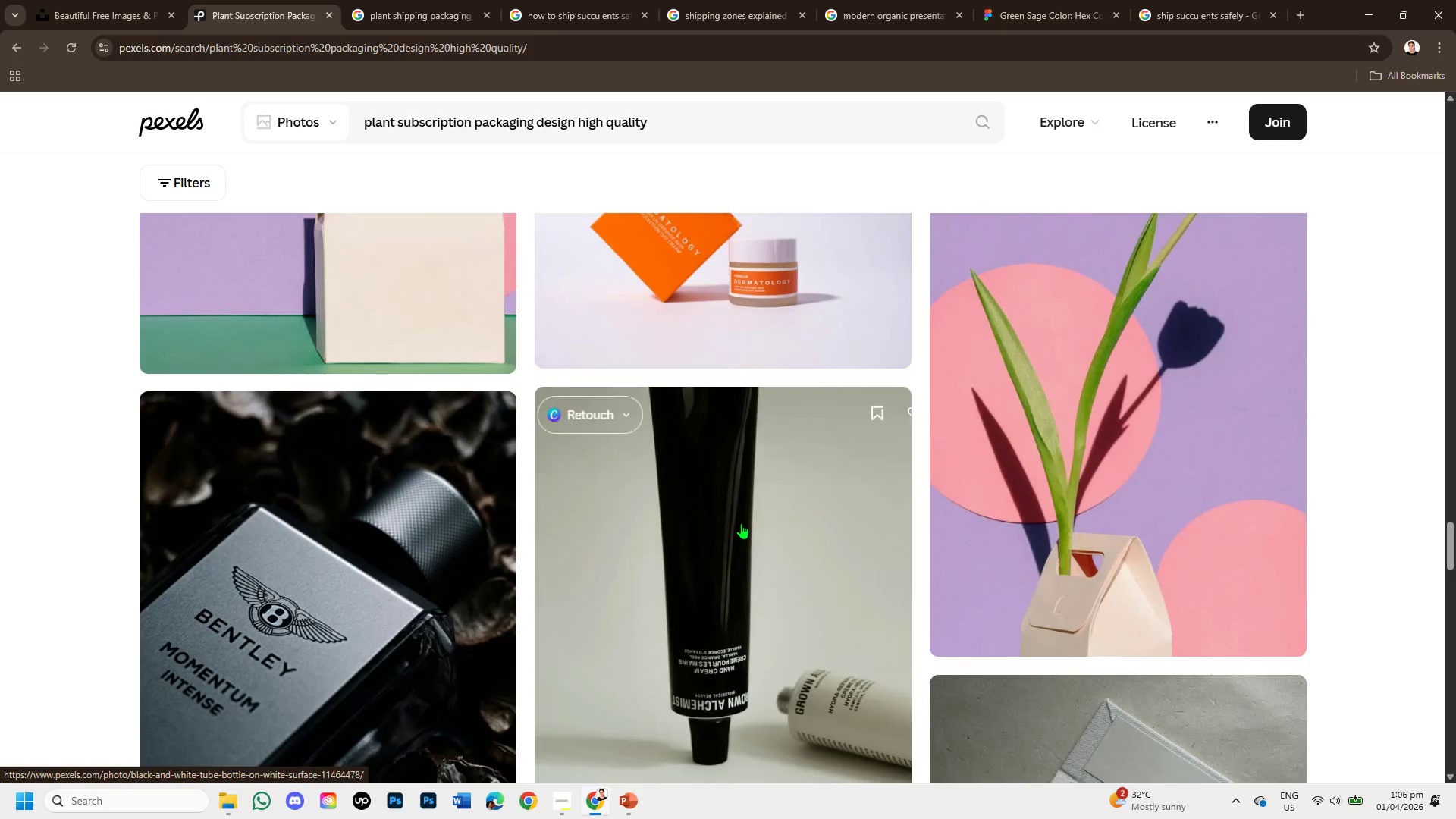 
scroll: coordinate [741, 523], scroll_direction: up, amount: 1.0
 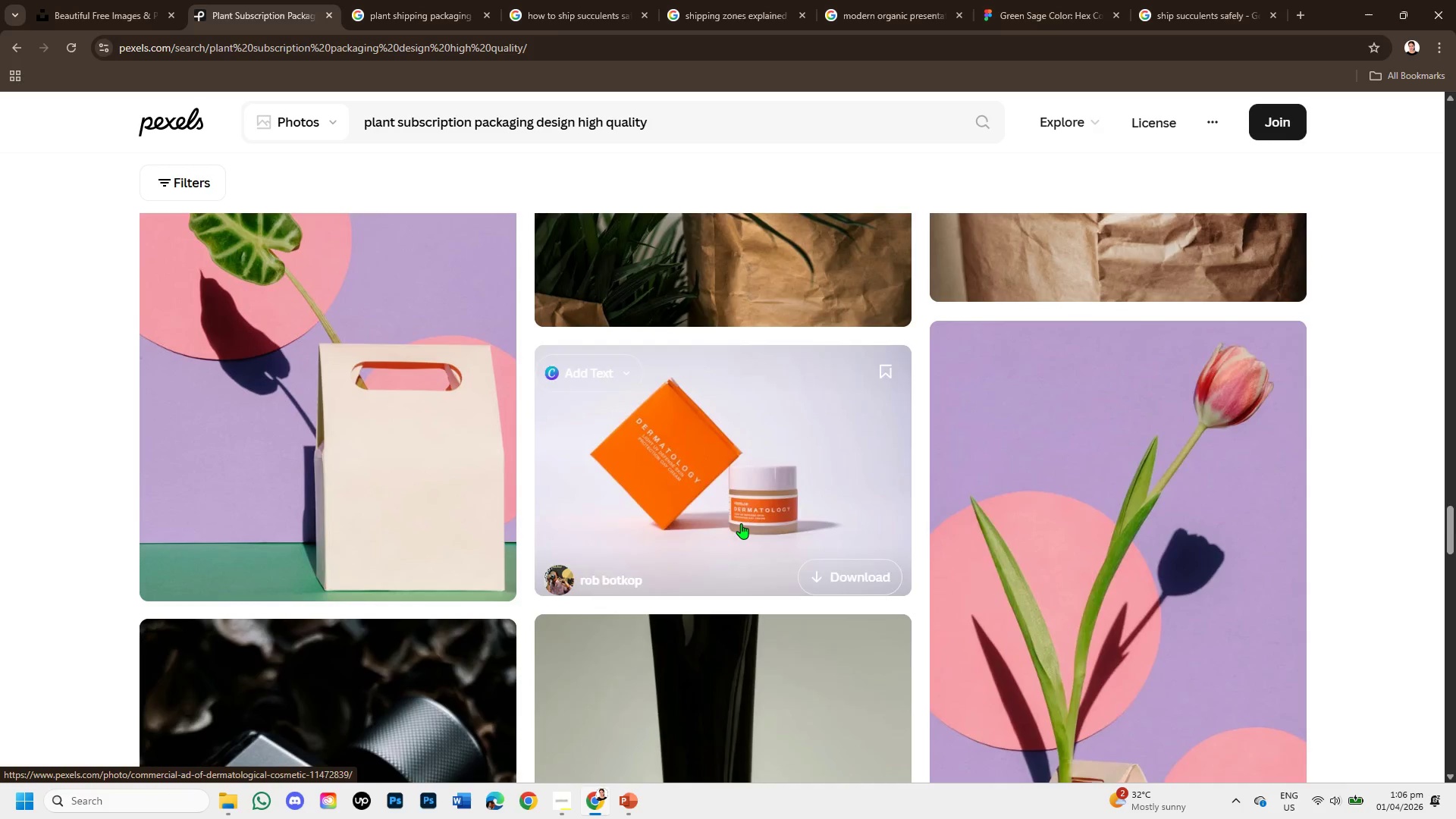 
scroll: coordinate [888, 641], scroll_direction: down, amount: 7.0
 